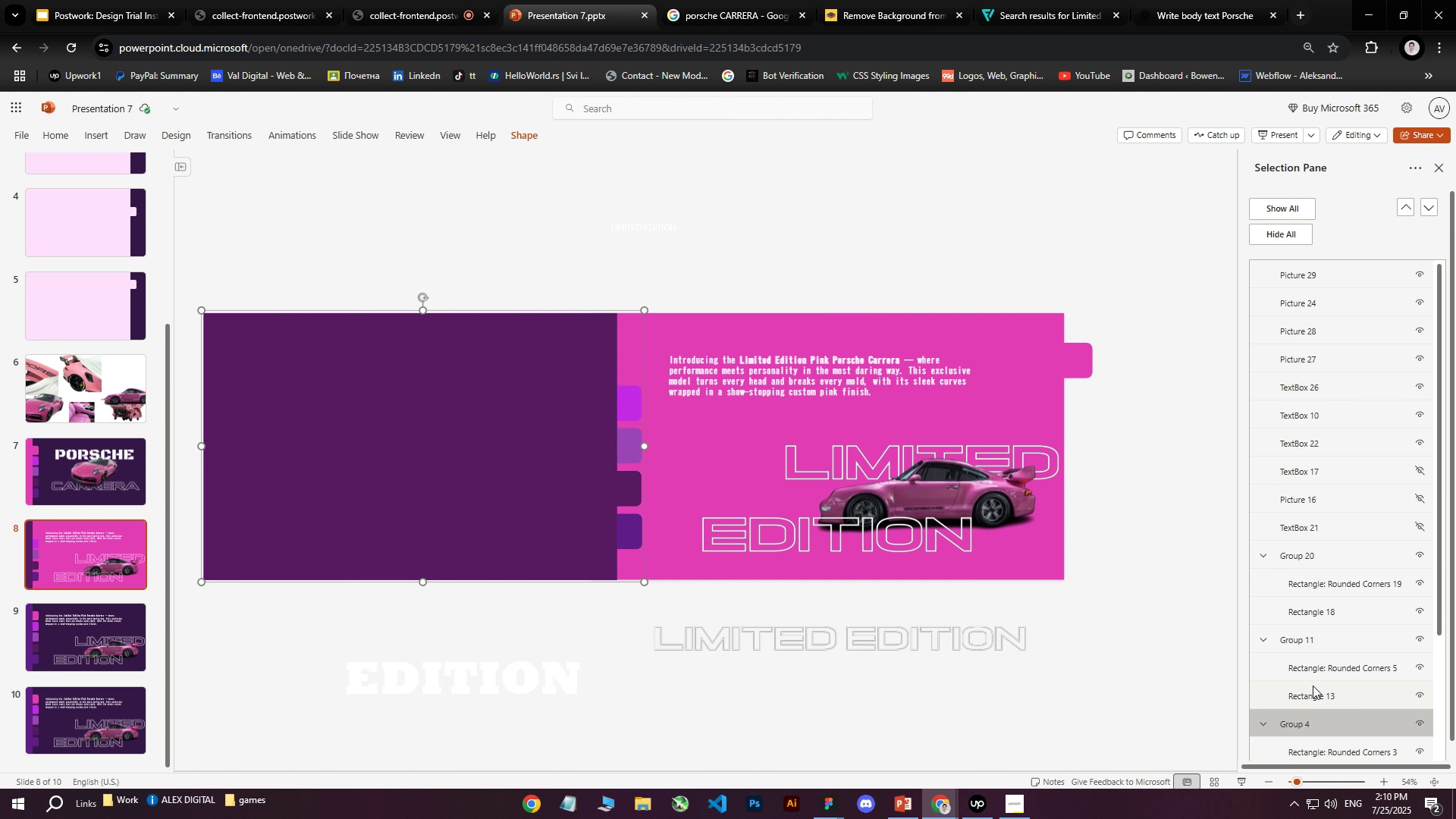 
left_click_drag(start_coordinate=[1296, 720], to_coordinate=[1301, 564])
 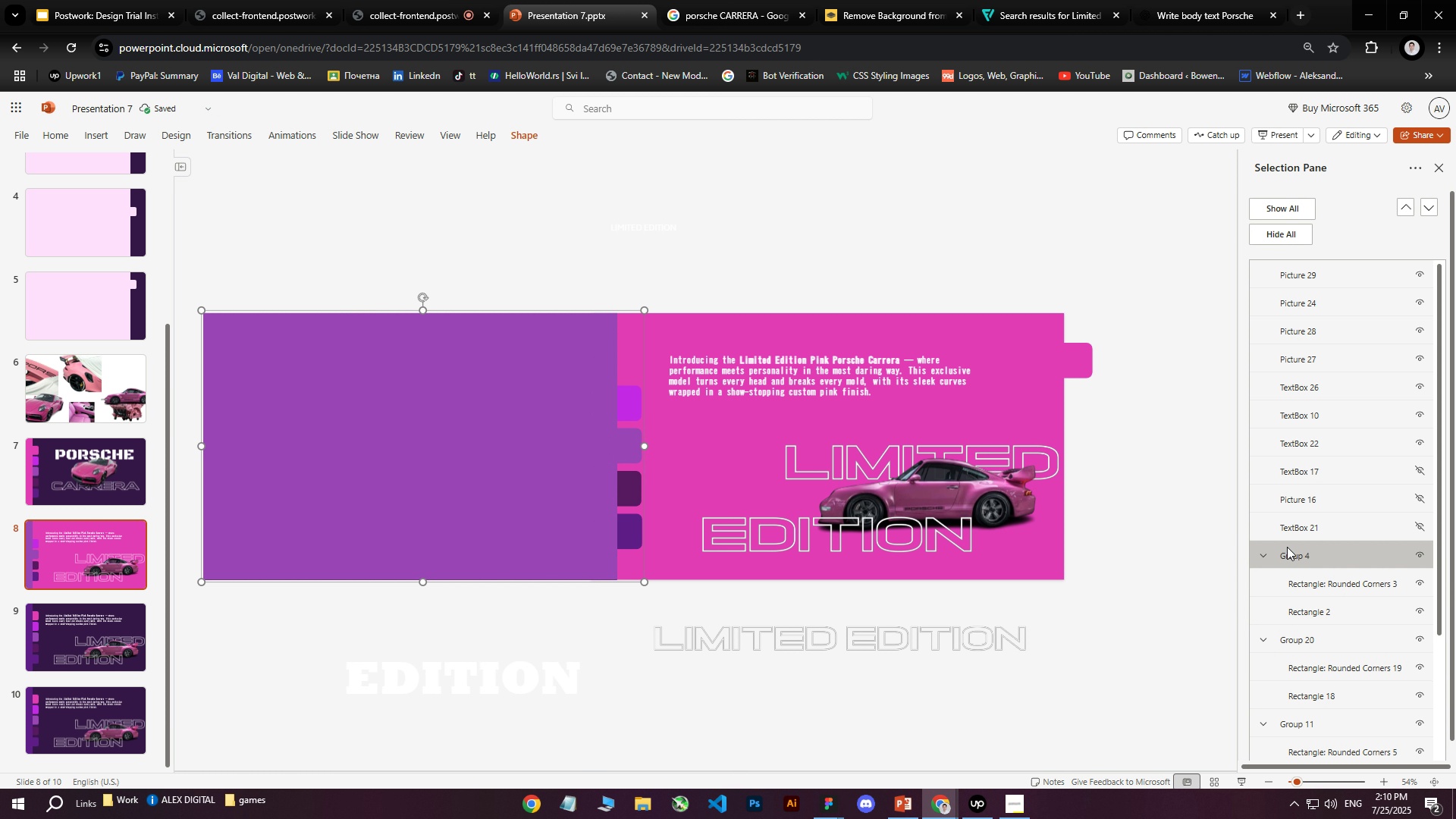 
left_click([1295, 635])
 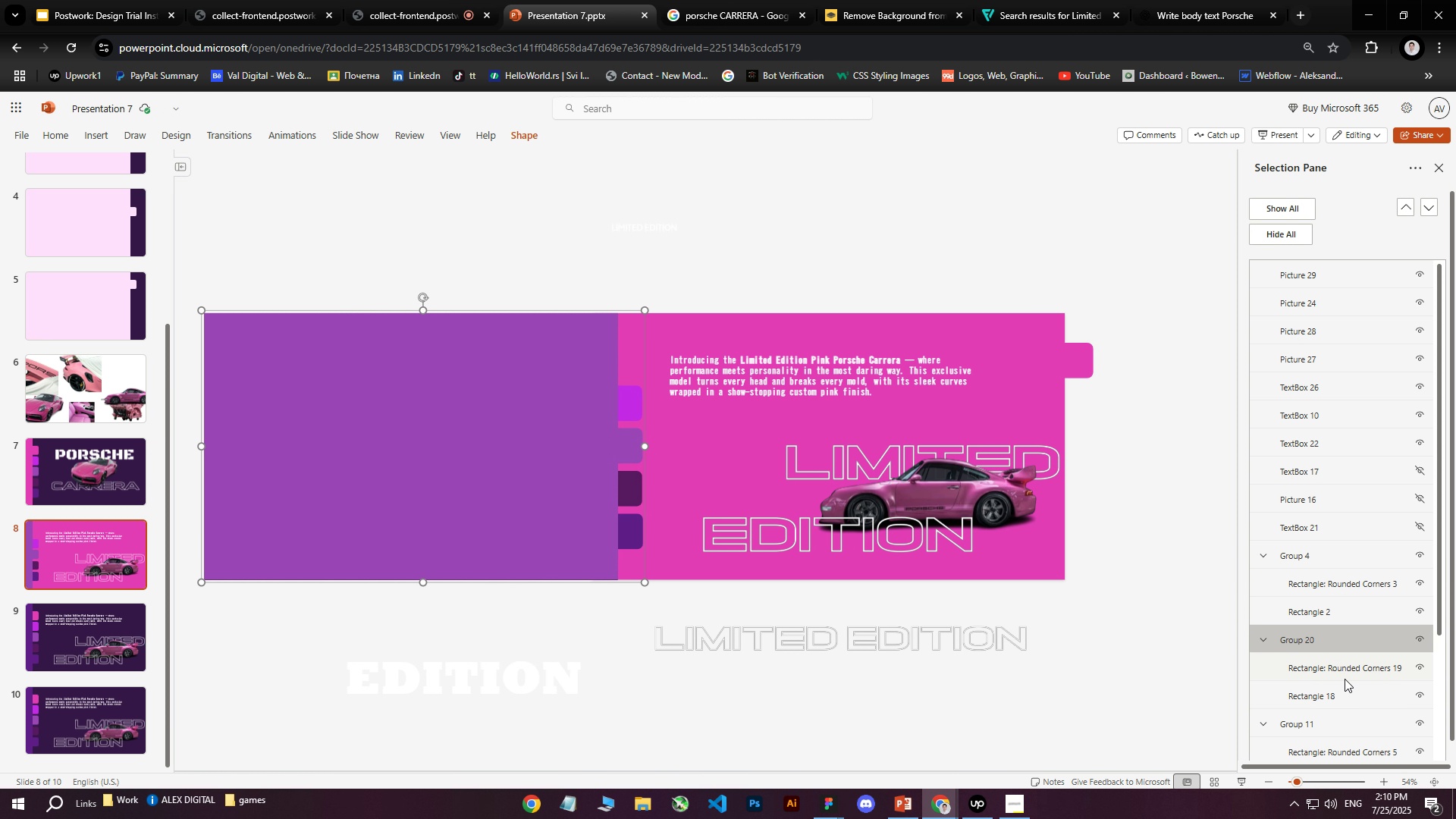 
left_click([1334, 697])
 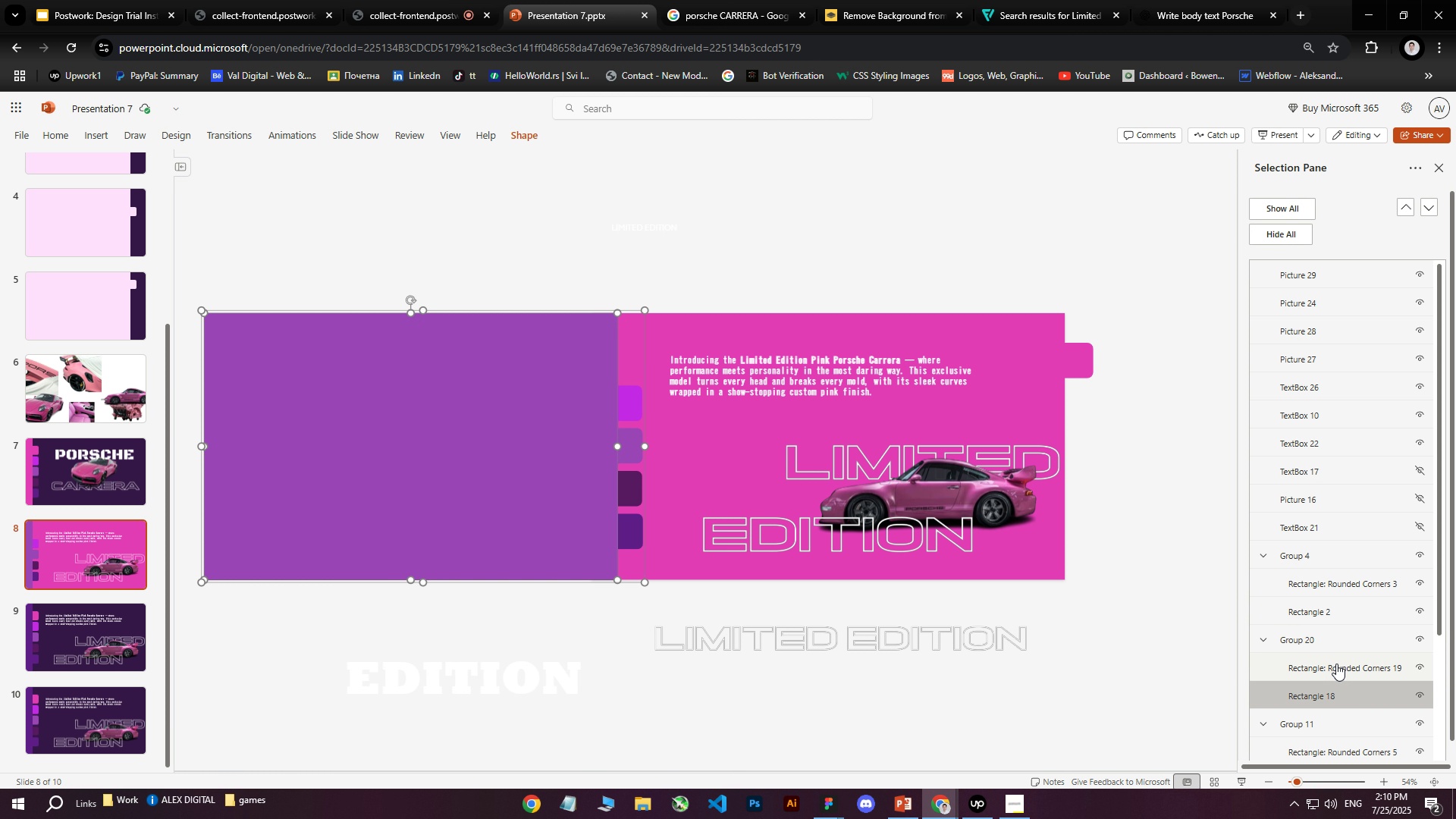 
left_click([1336, 660])
 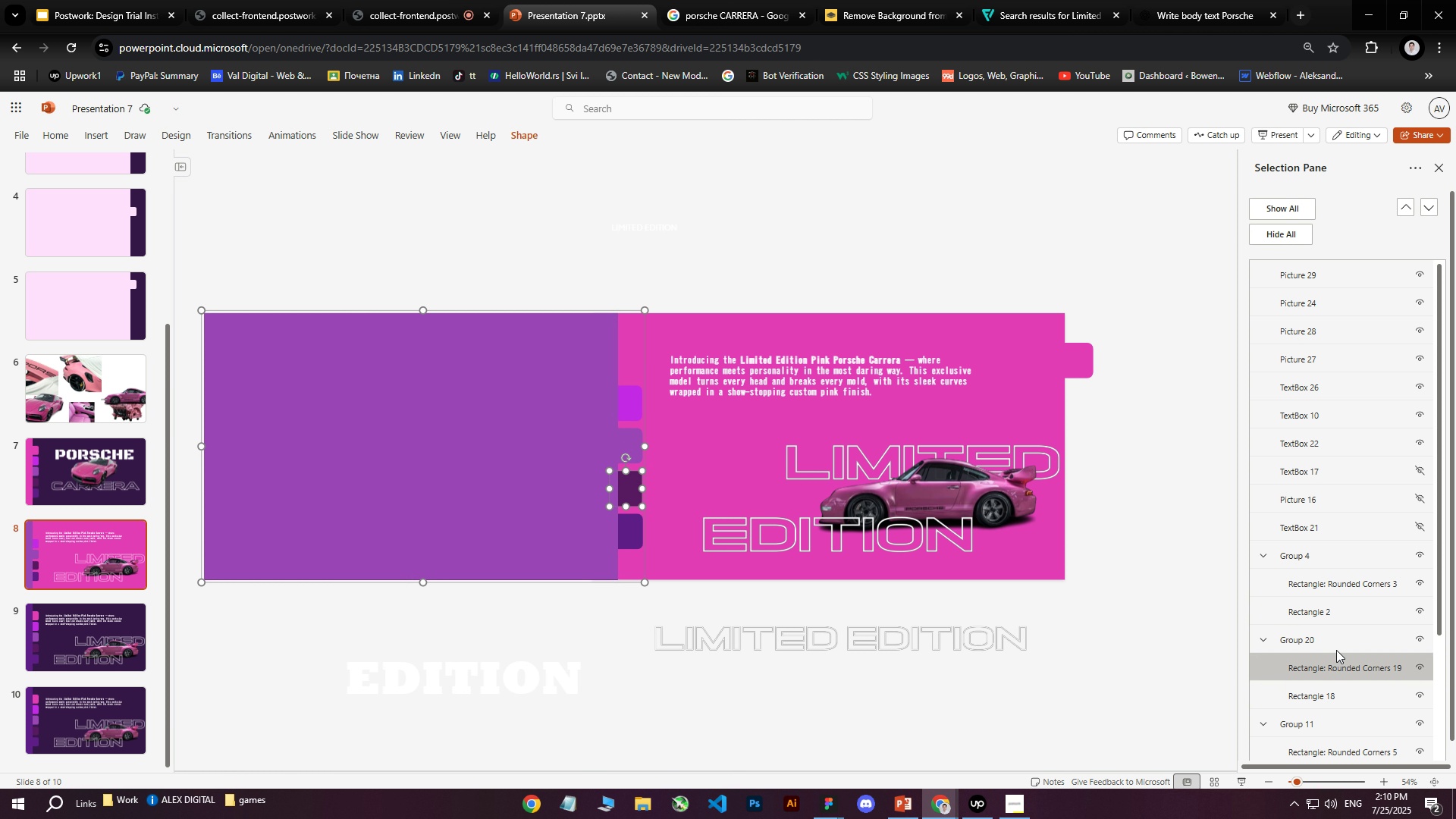 
scroll: coordinate [1341, 635], scroll_direction: down, amount: 4.0
 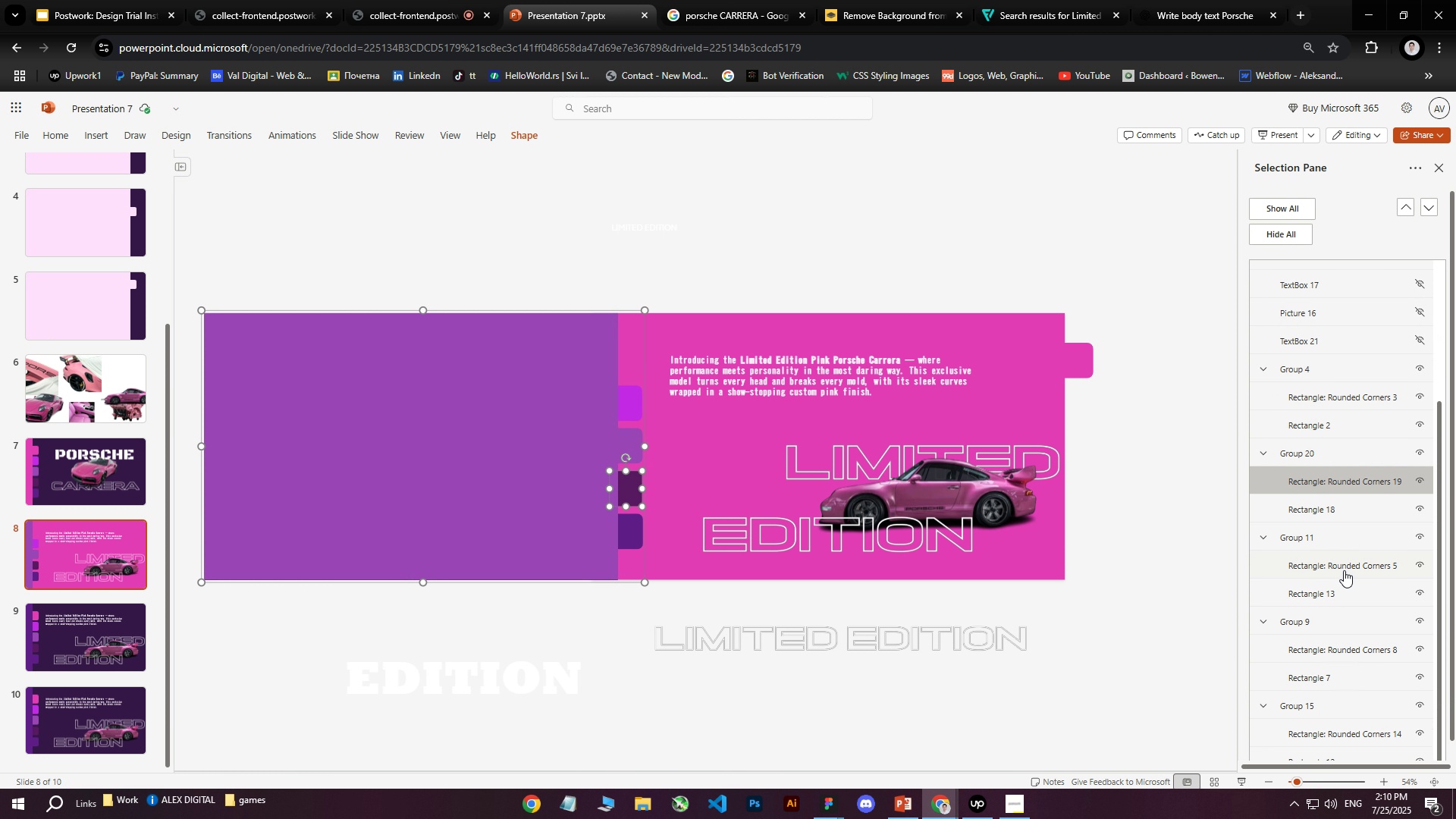 
left_click([1342, 560])
 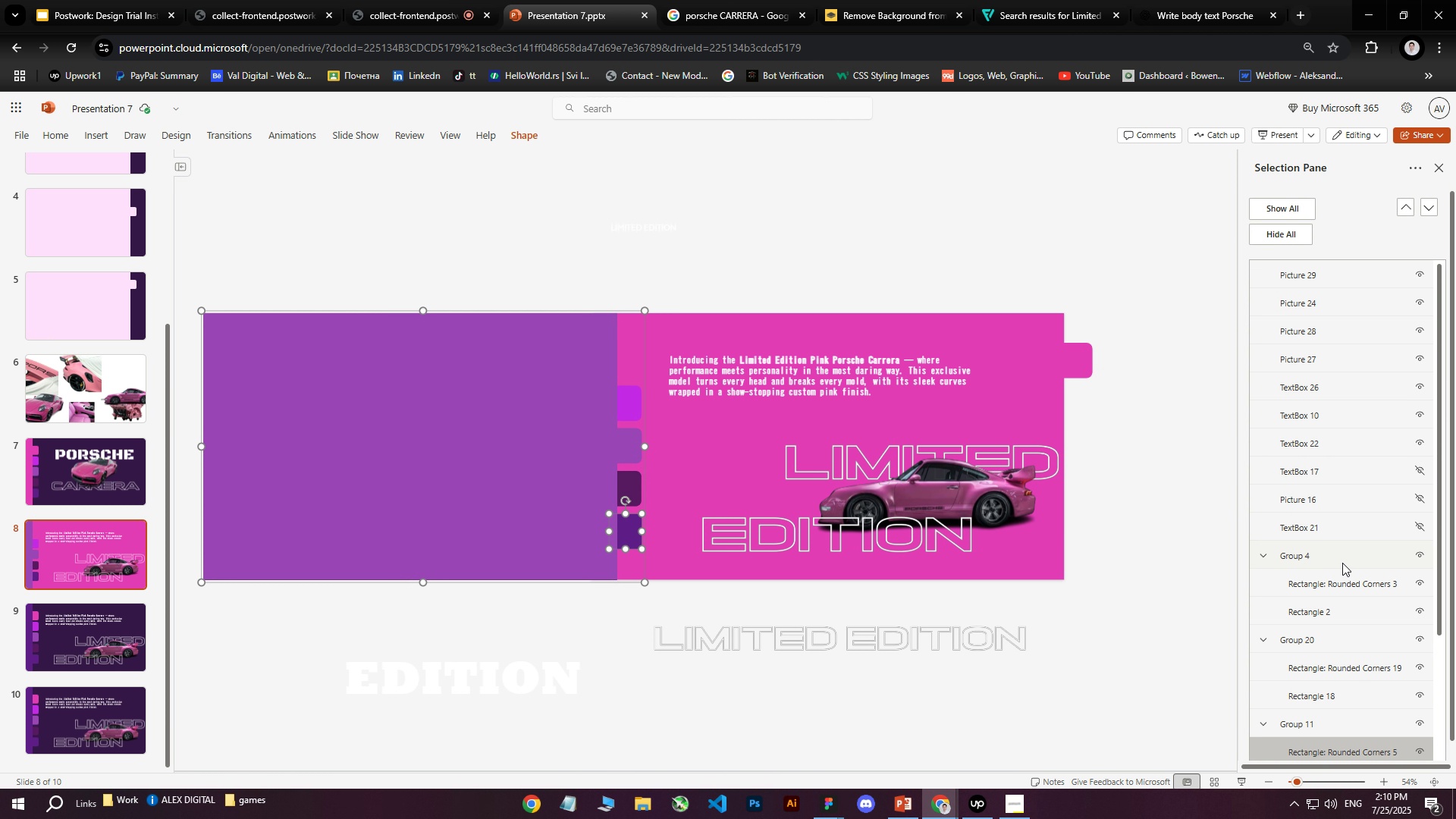 
scroll: coordinate [1326, 698], scroll_direction: down, amount: 7.0
 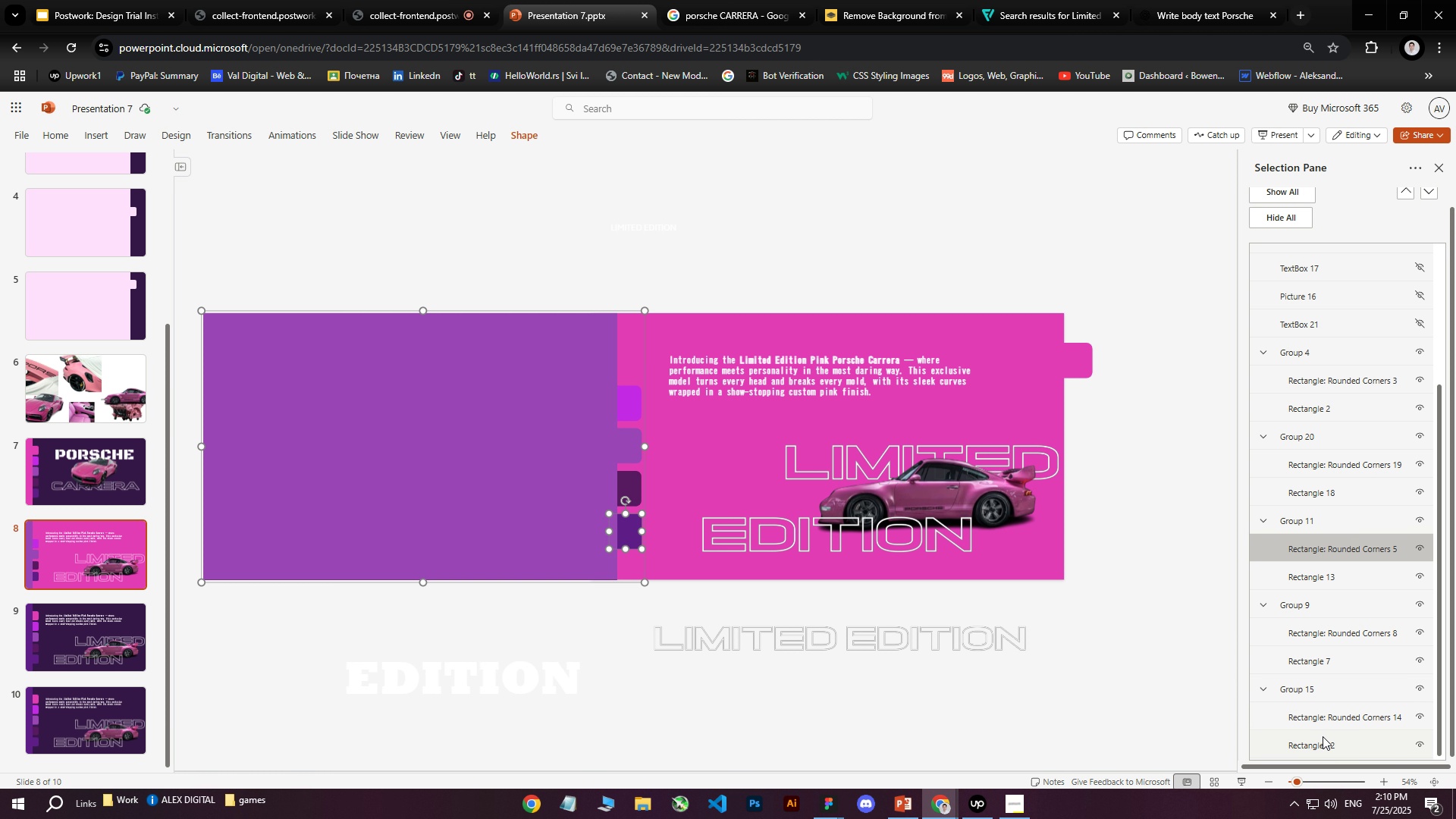 
left_click([1323, 721])
 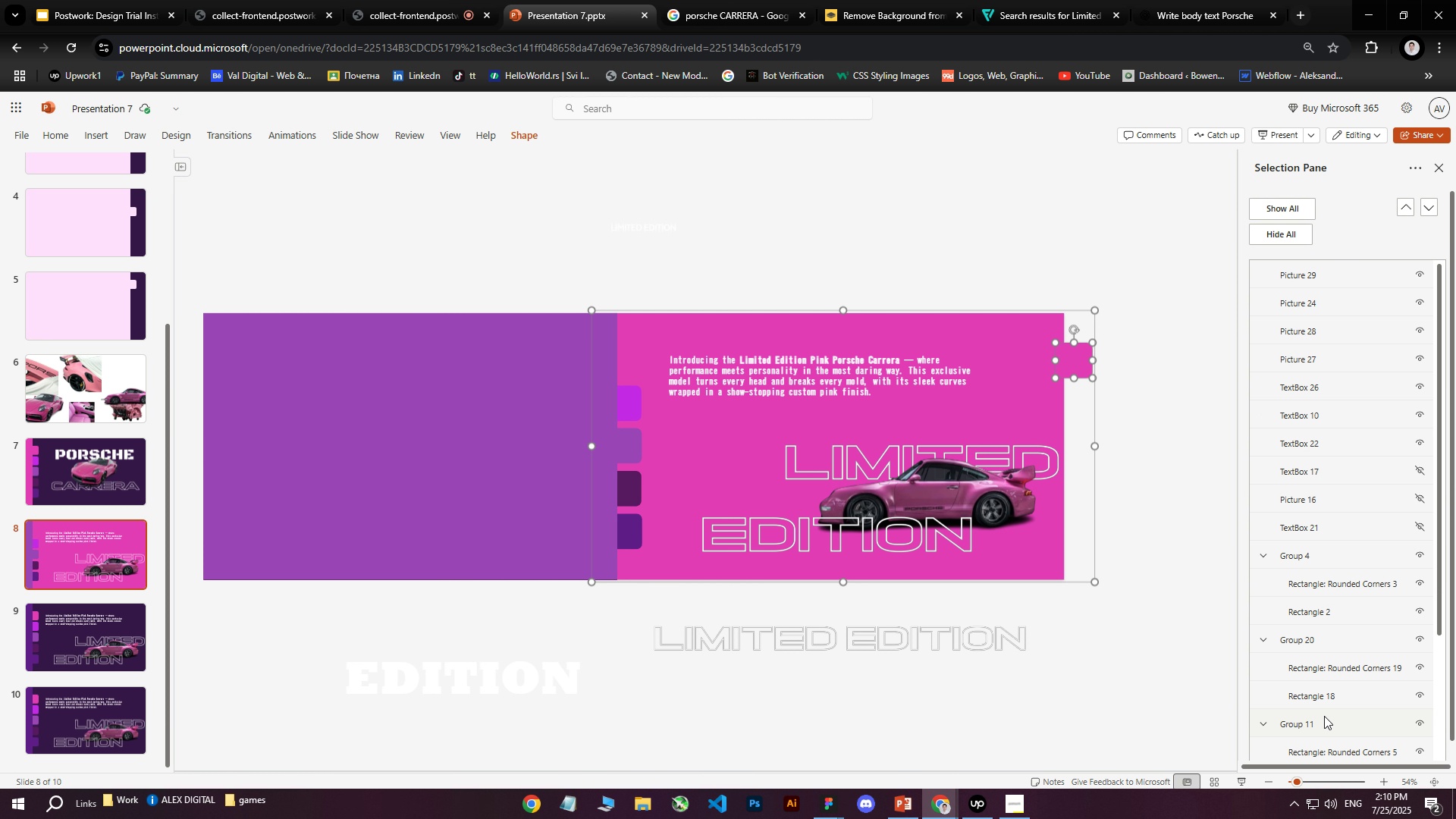 
scroll: coordinate [1316, 725], scroll_direction: down, amount: 8.0
 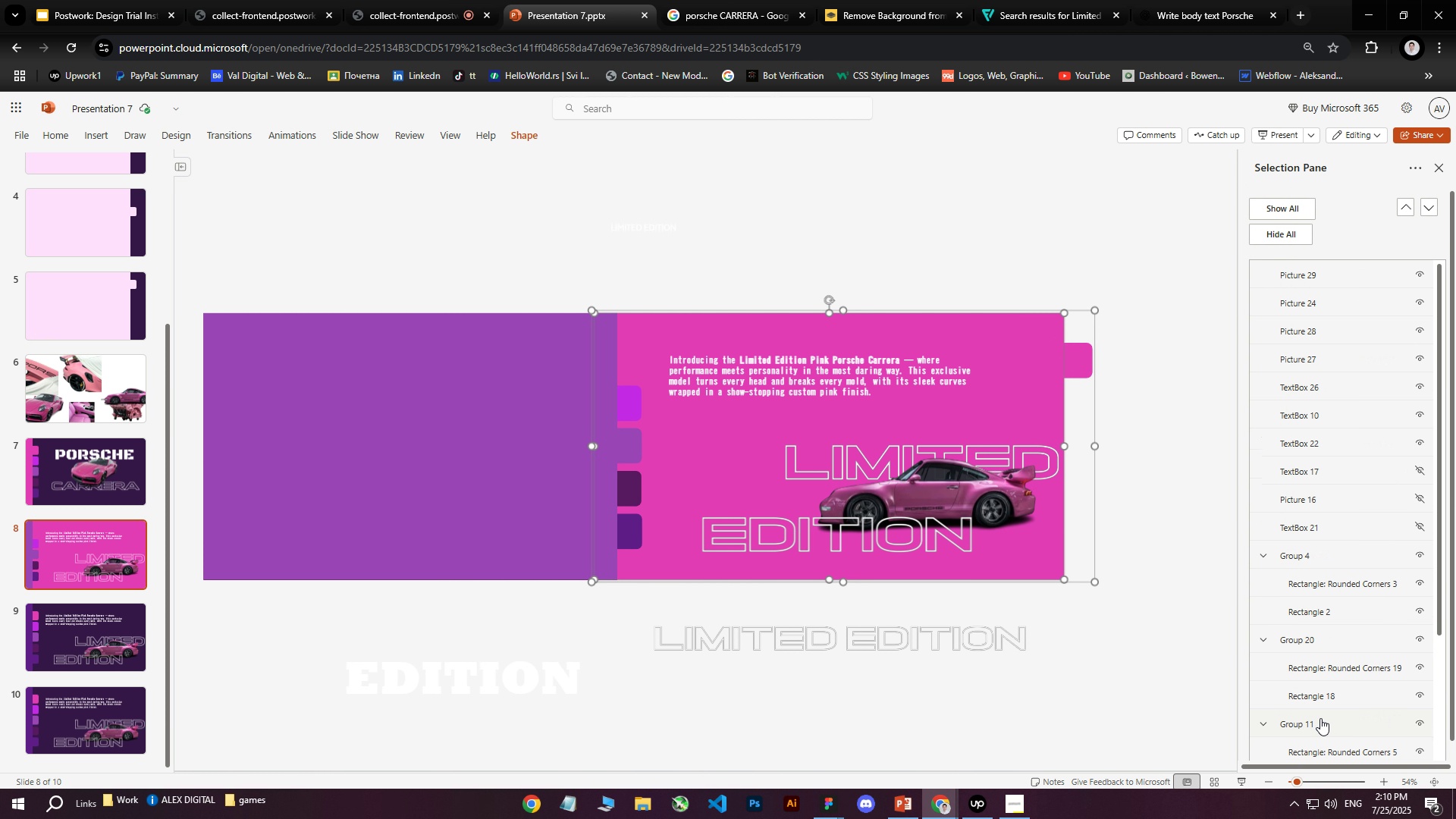 
left_click([1323, 695])
 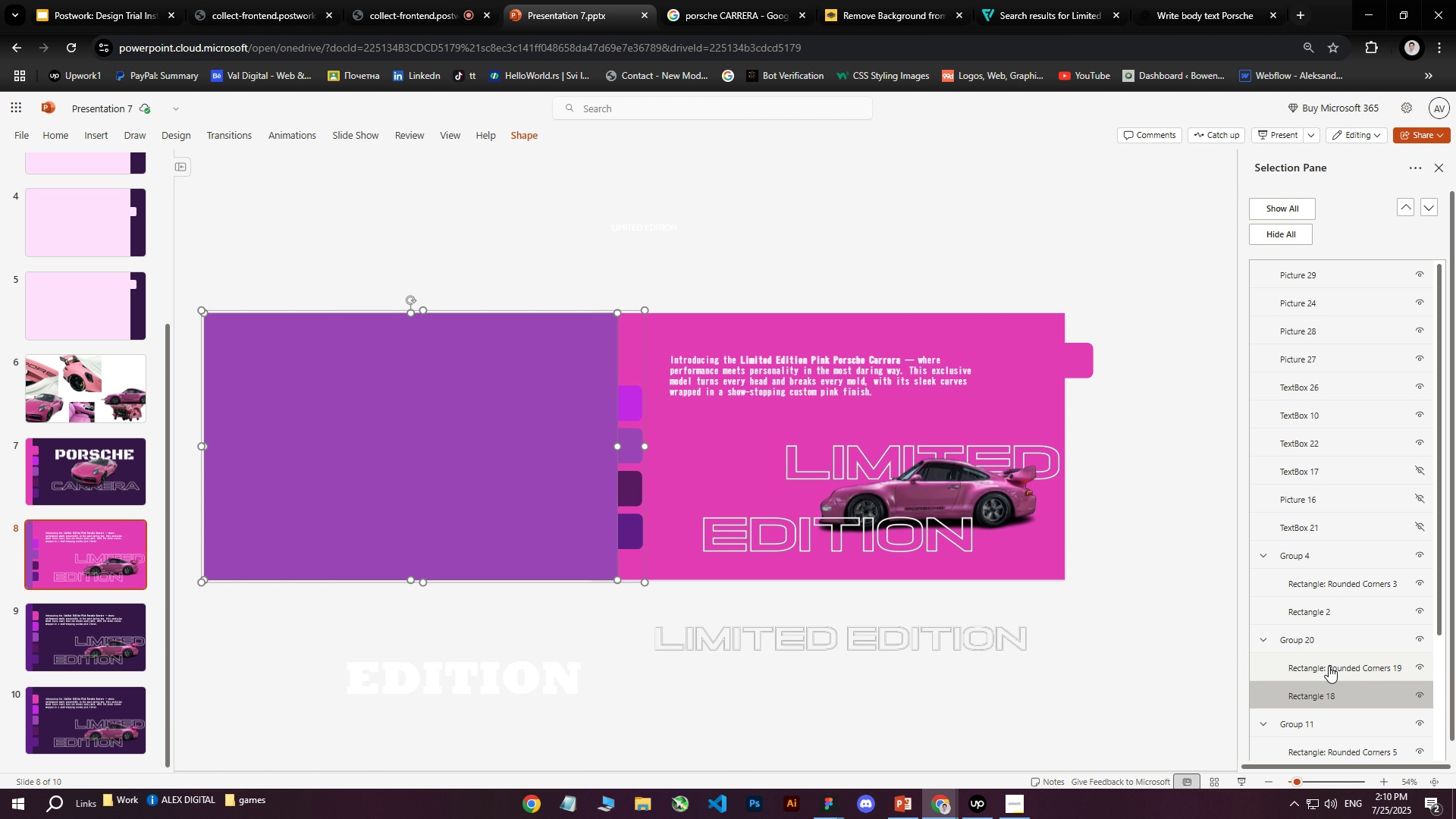 
left_click([1329, 666])
 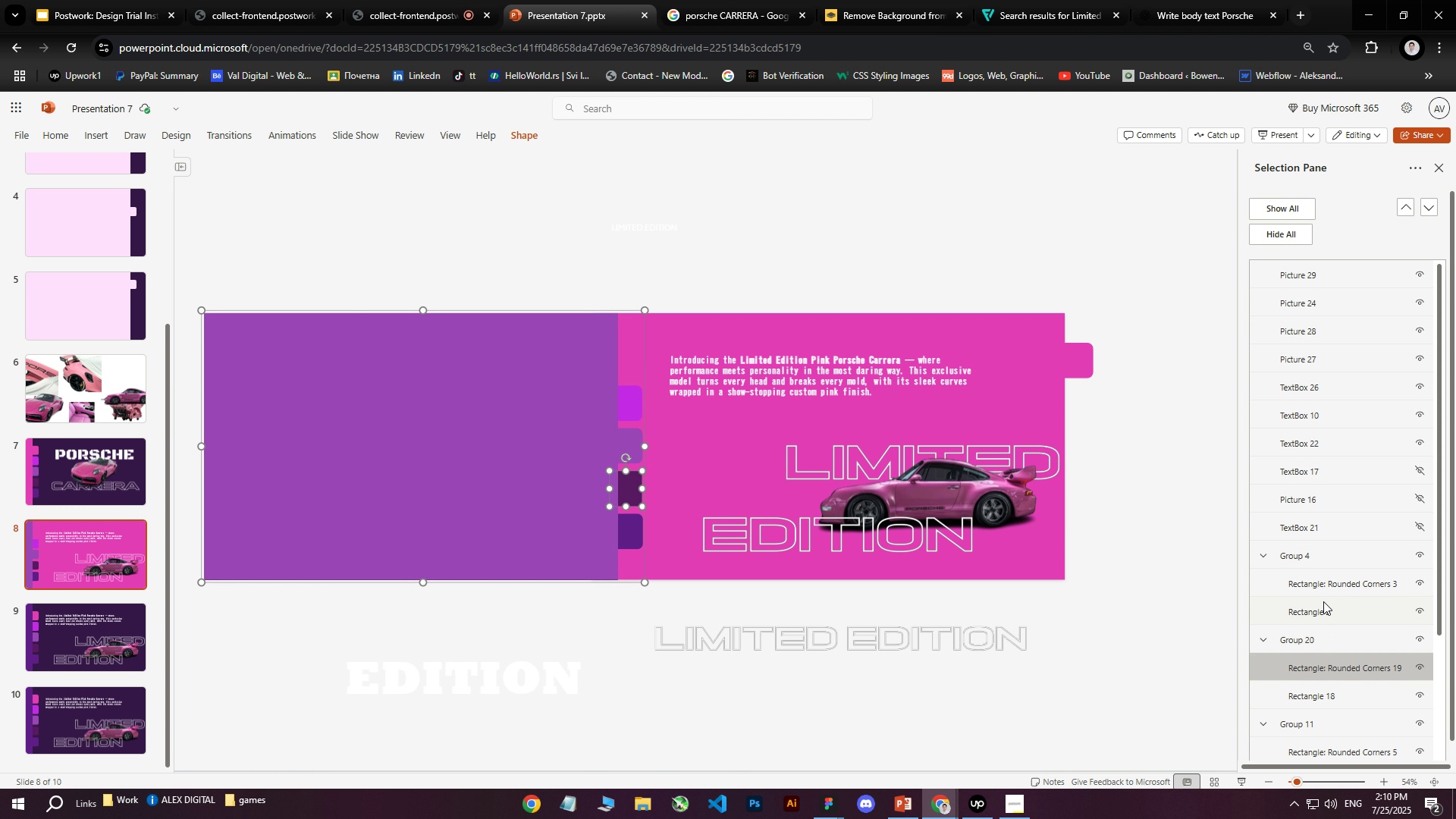 
left_click([1322, 583])
 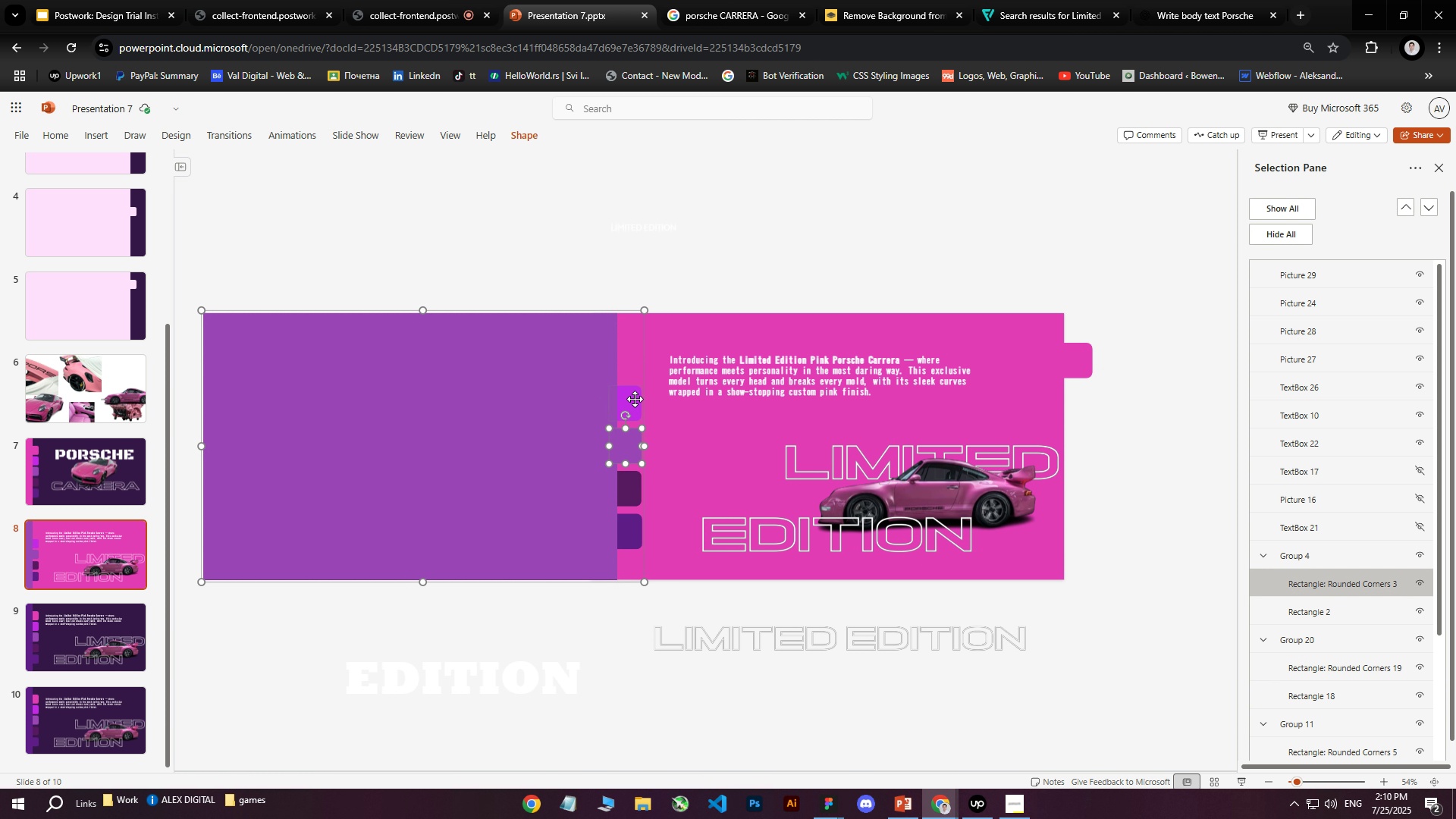 
left_click([627, 397])
 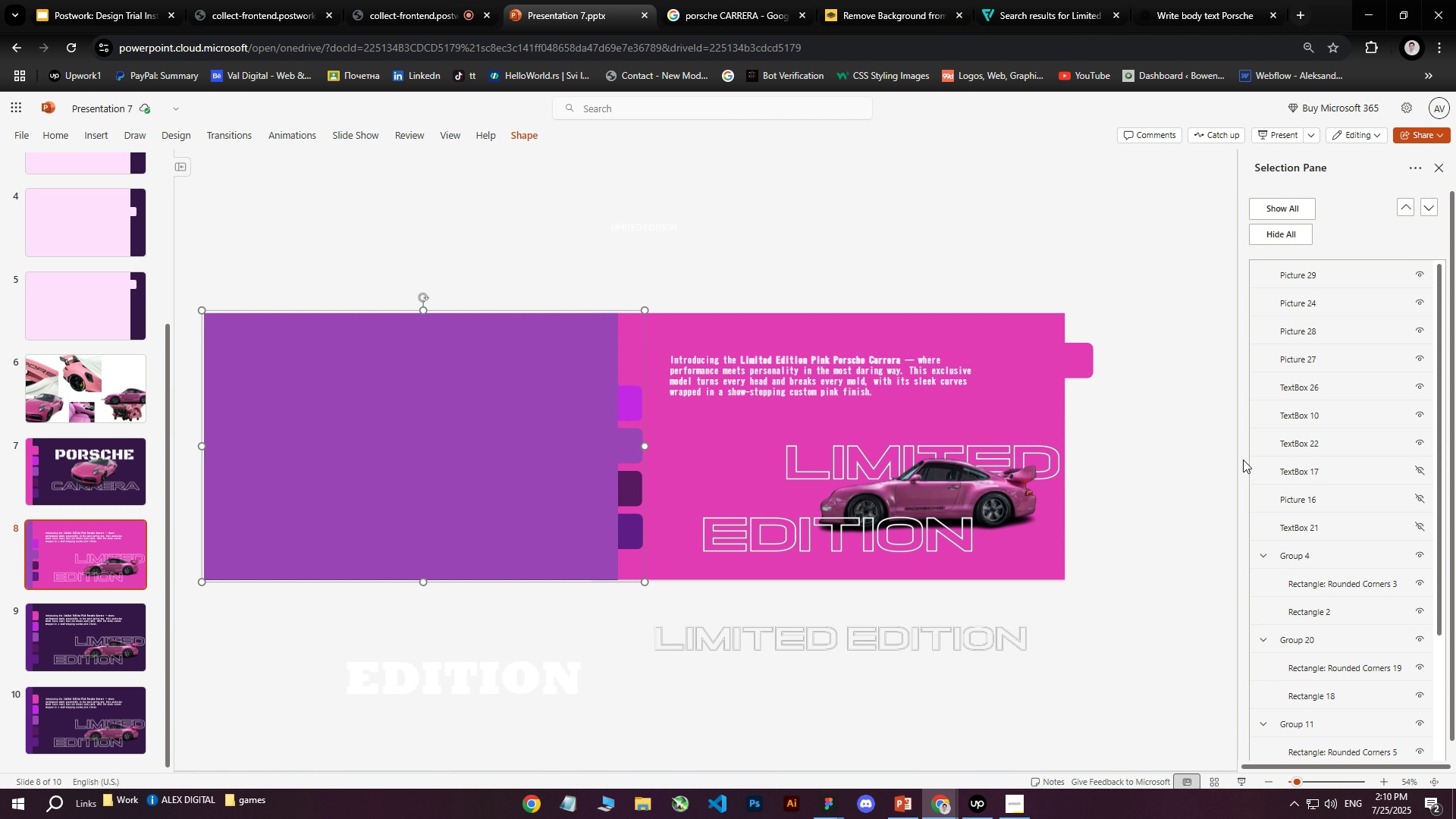 
scroll: coordinate [1315, 508], scroll_direction: down, amount: 1.0
 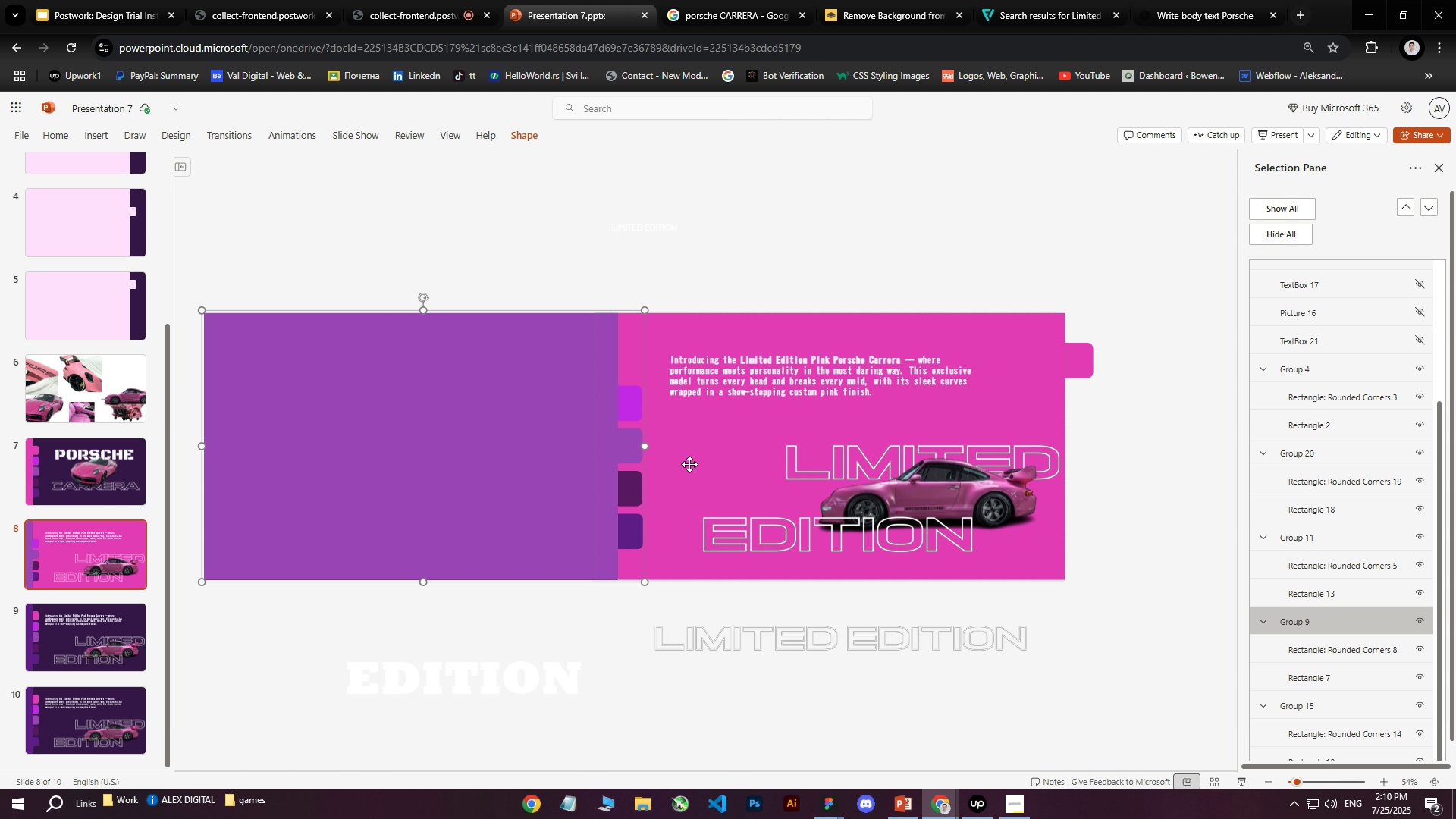 
left_click([629, 406])
 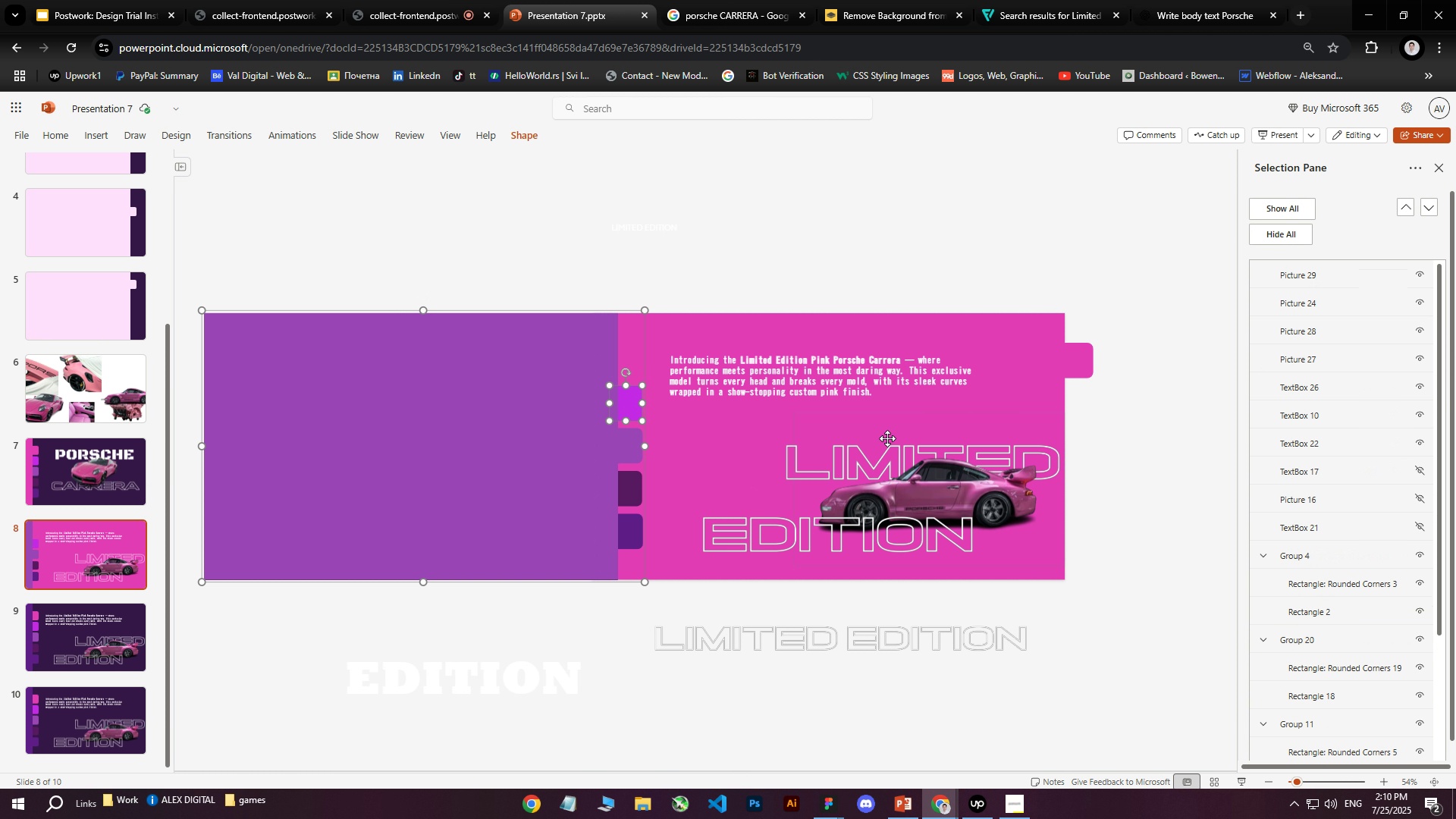 
scroll: coordinate [1311, 582], scroll_direction: down, amount: 6.0
 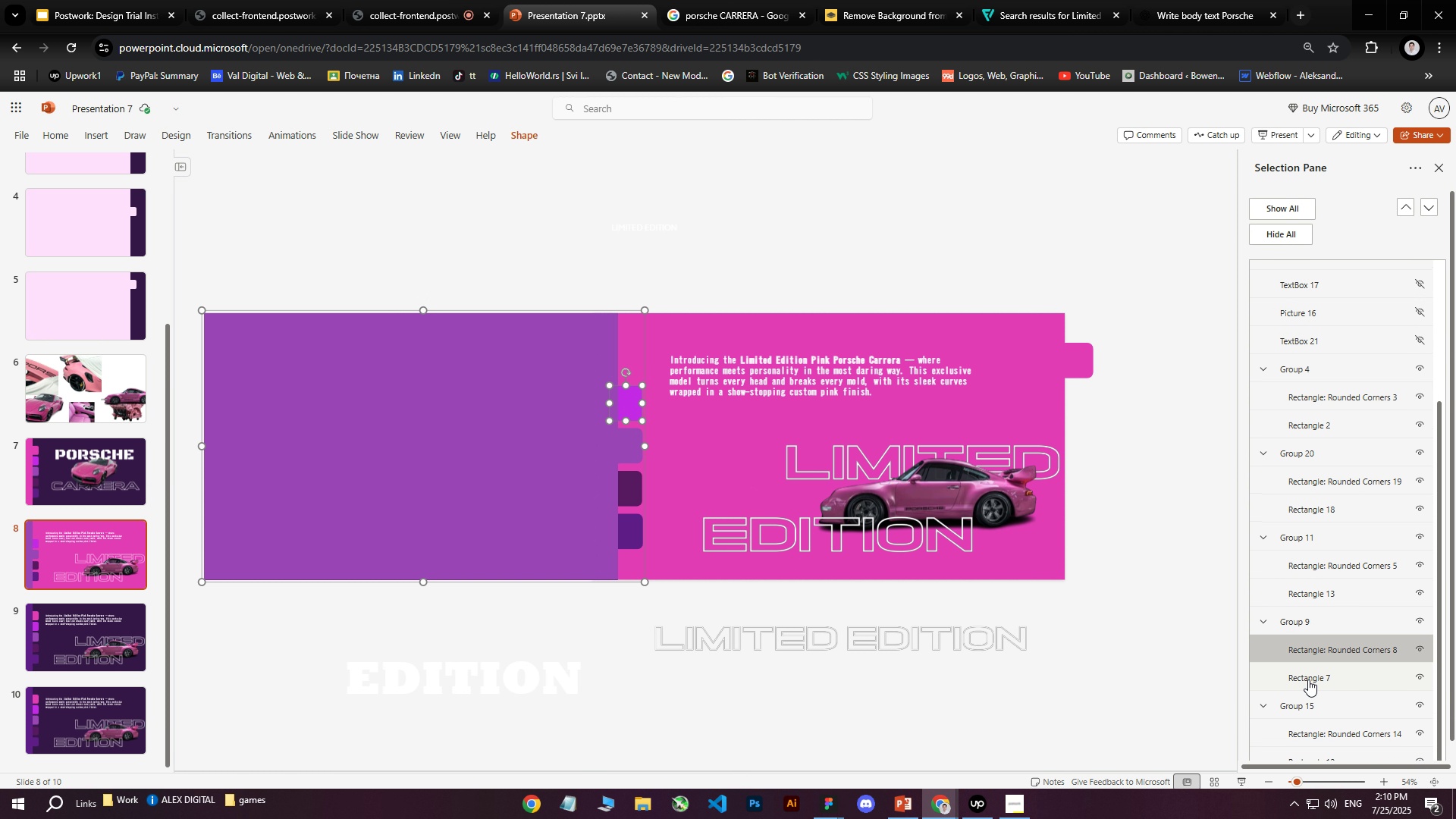 
left_click([1300, 625])
 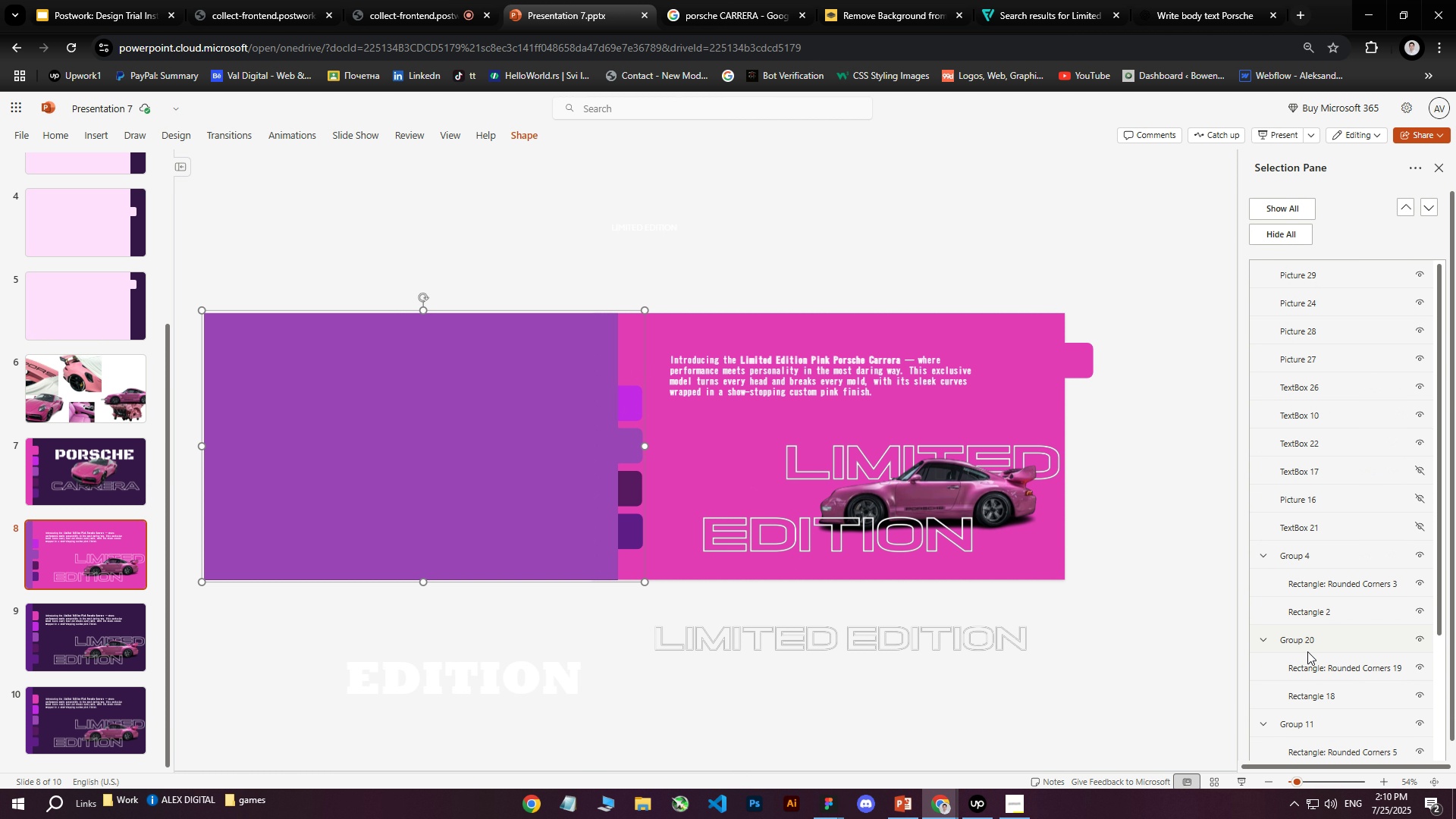 
scroll: coordinate [1326, 613], scroll_direction: down, amount: 4.0
 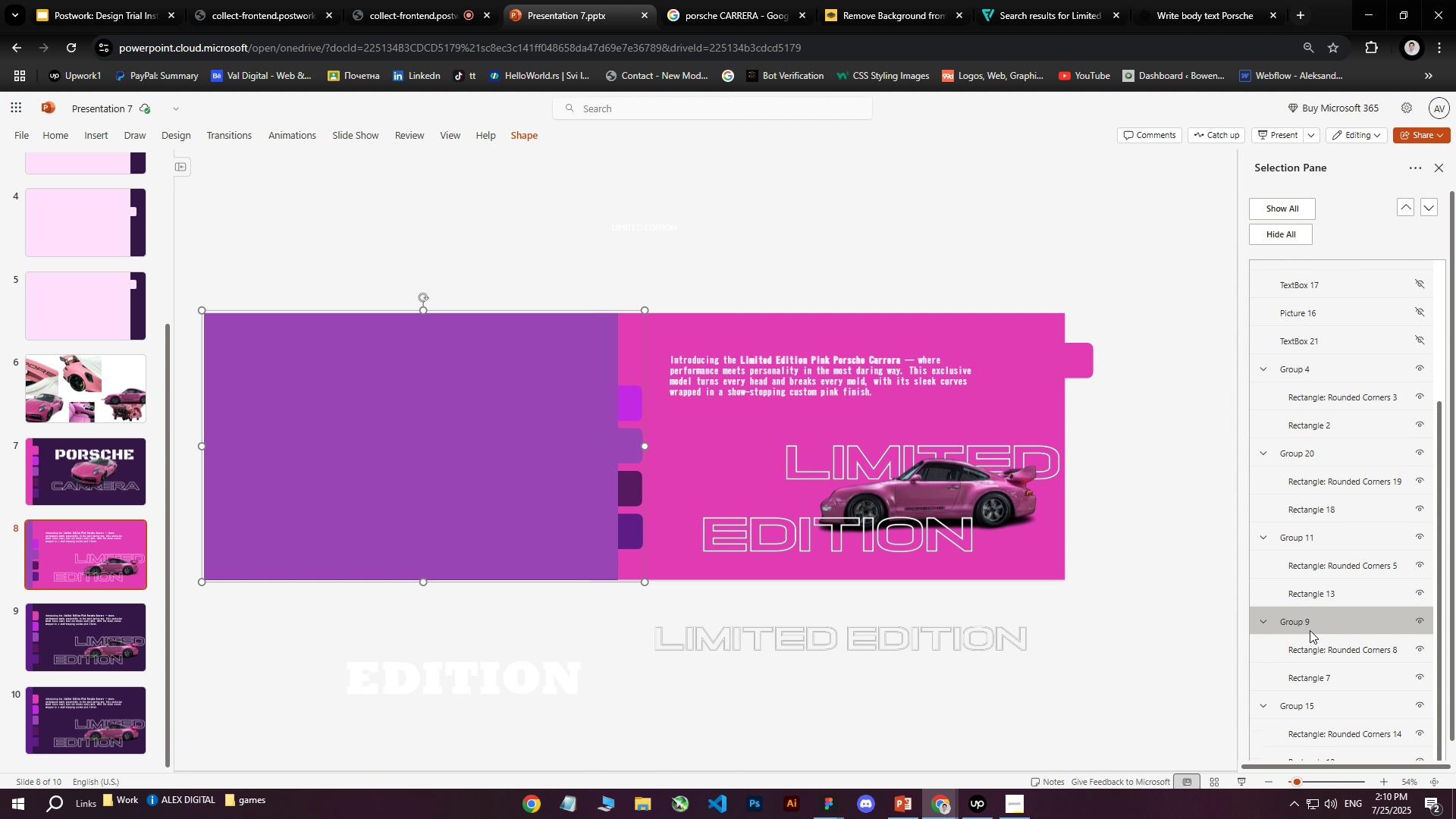 
left_click_drag(start_coordinate=[1300, 620], to_coordinate=[1305, 384])
 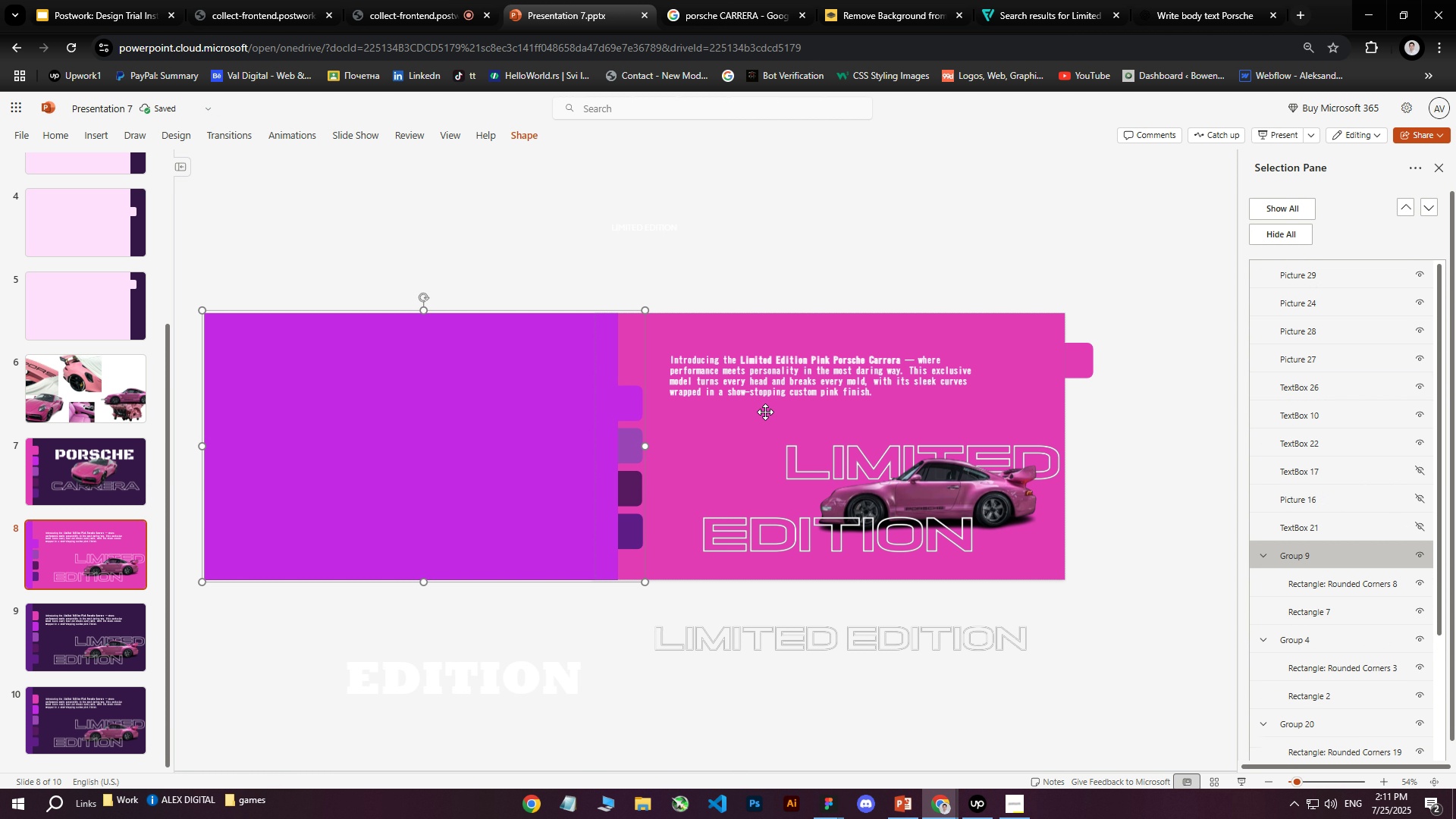 
hold_key(key=ArrowRight, duration=1.54)
 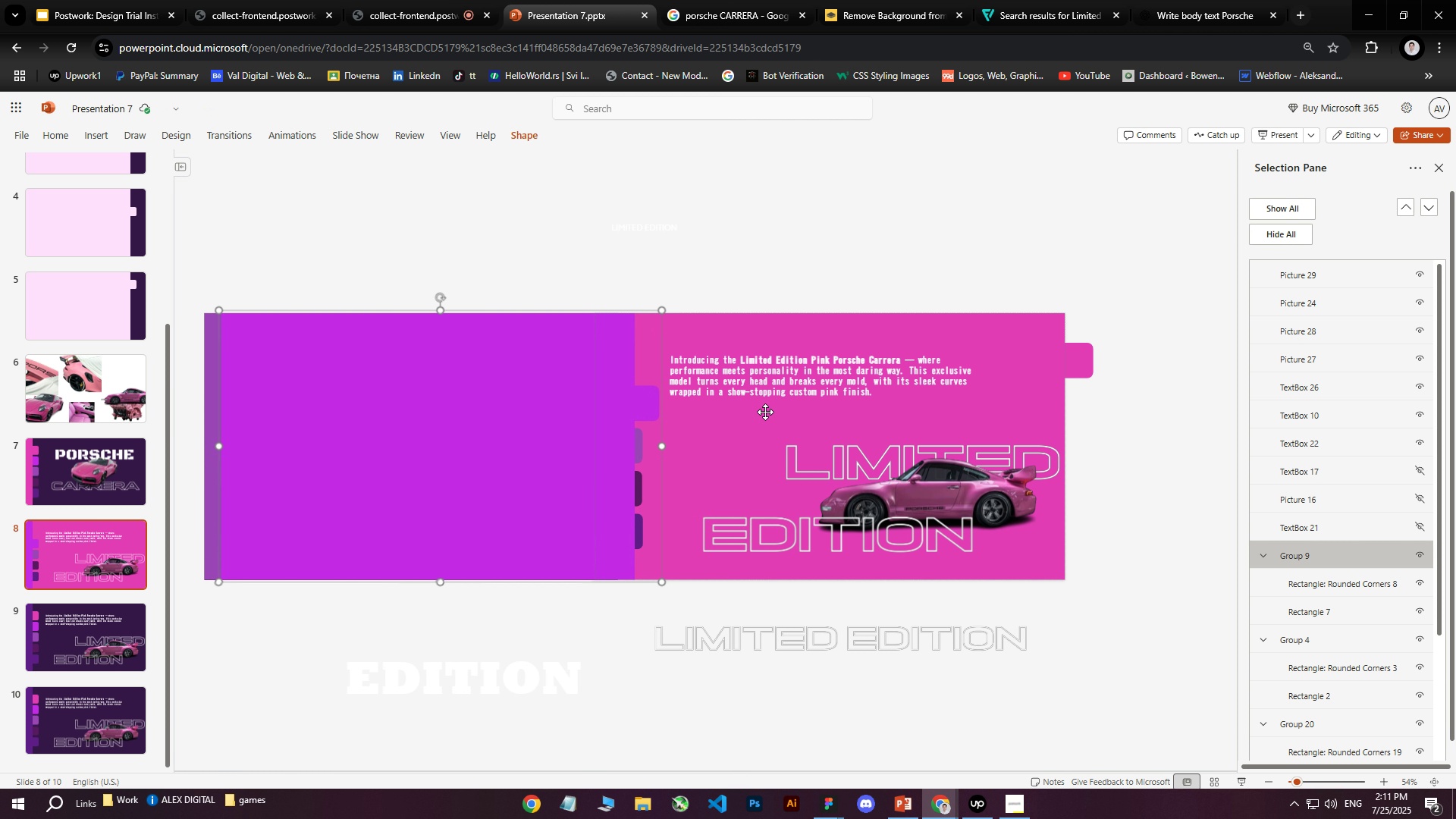 
hold_key(key=ArrowRight, duration=1.51)
 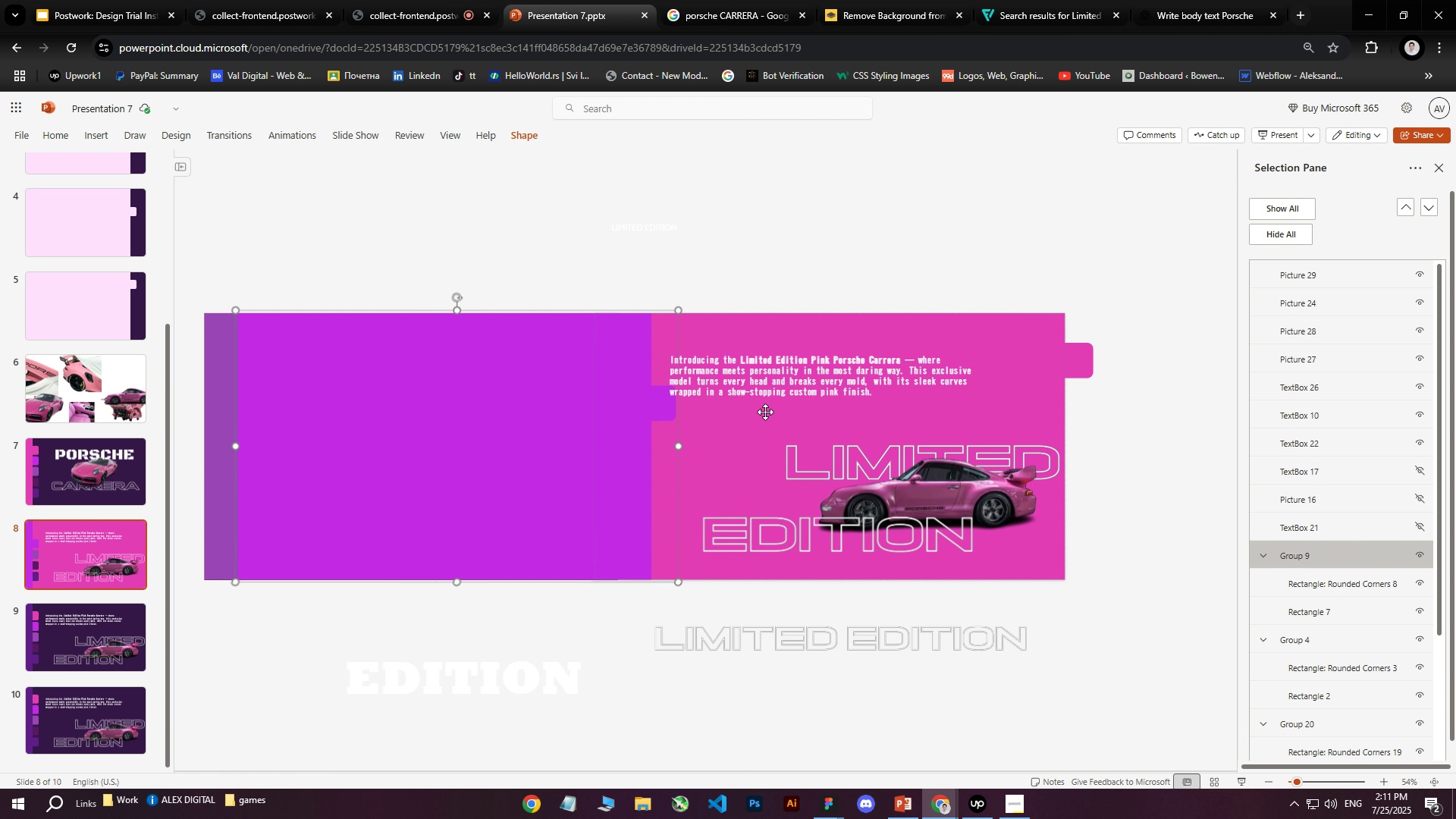 
hold_key(key=ArrowRight, duration=1.51)
 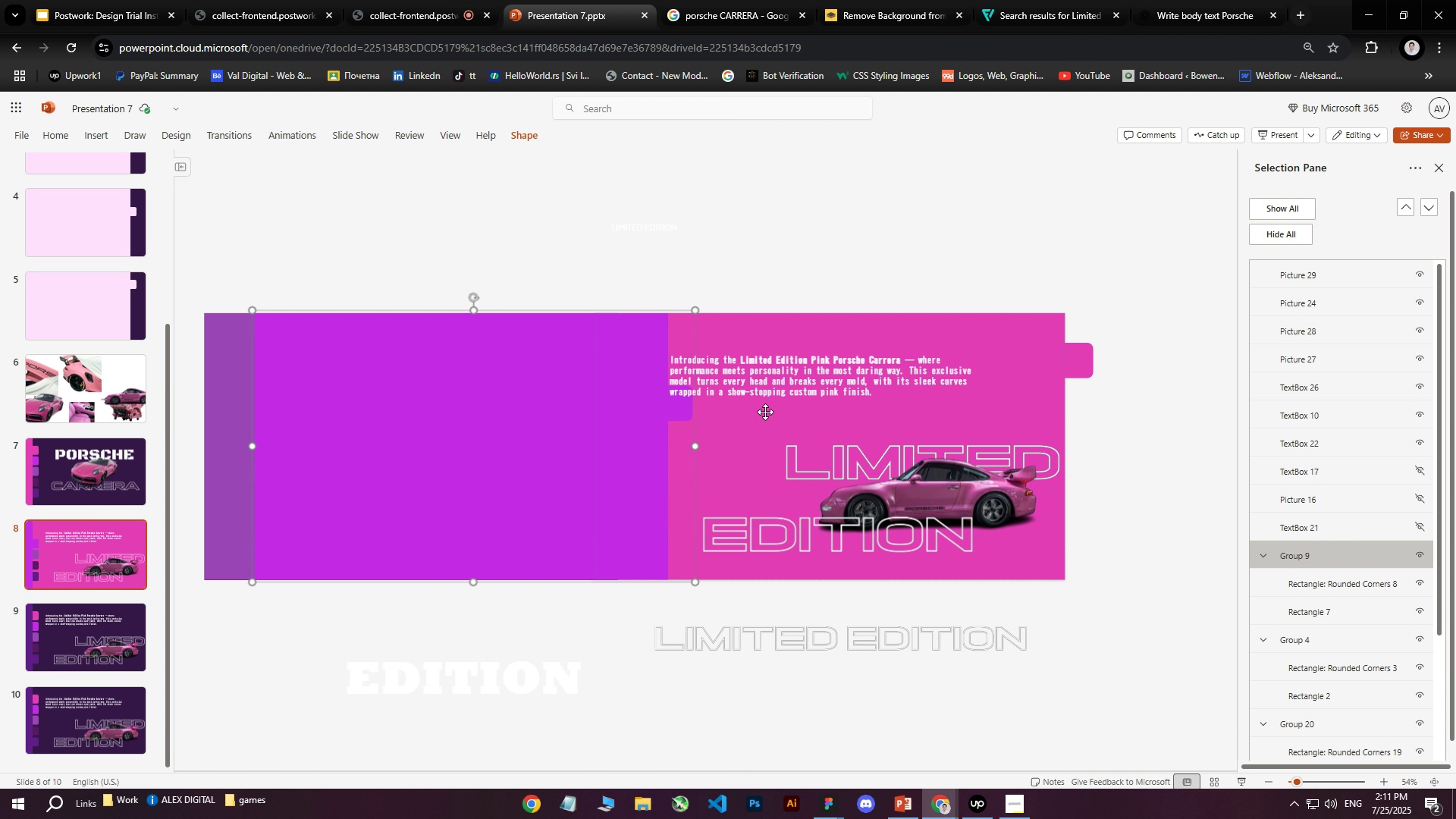 
hold_key(key=ArrowRight, duration=1.52)
 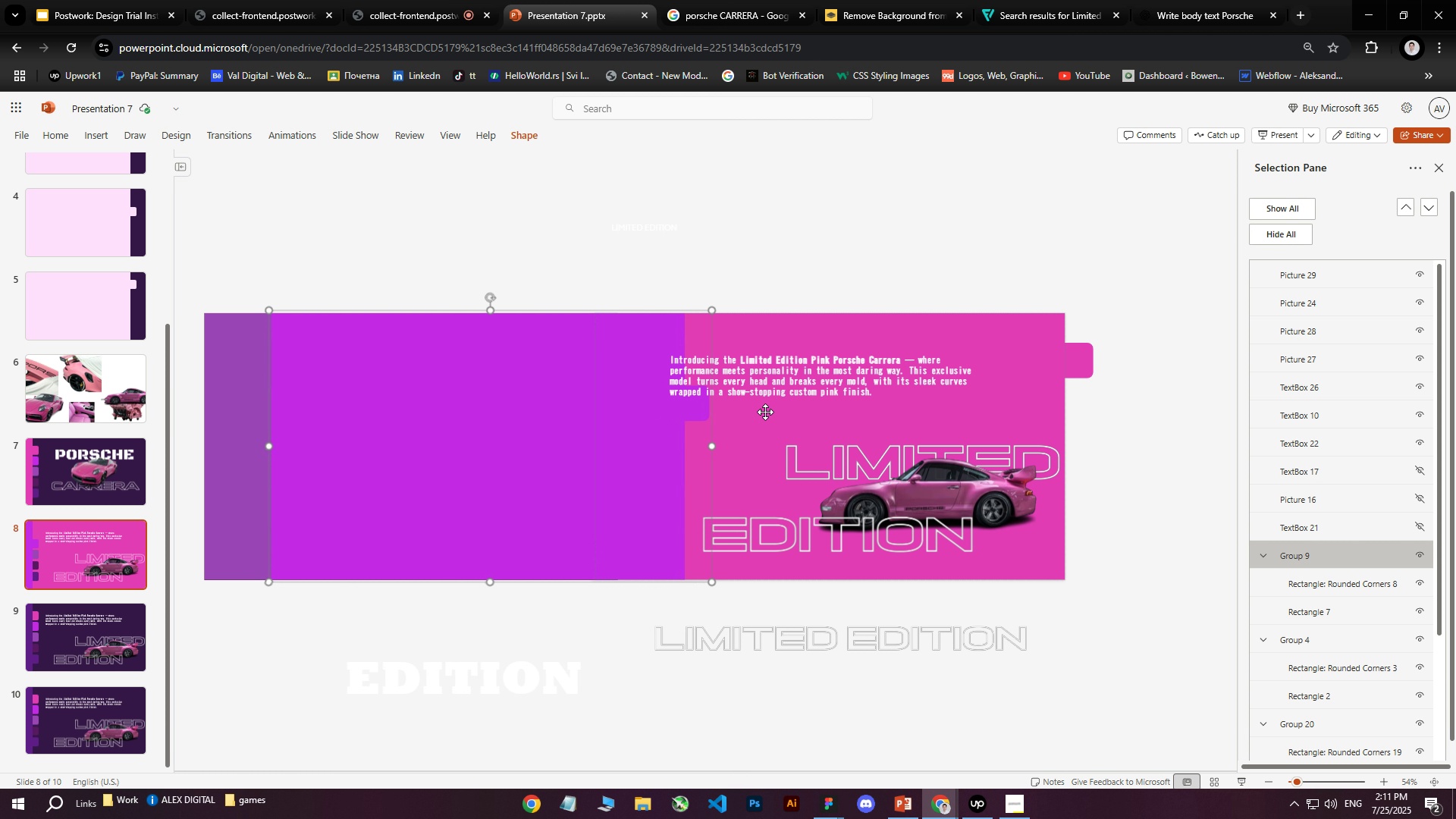 
hold_key(key=ArrowRight, duration=1.52)
 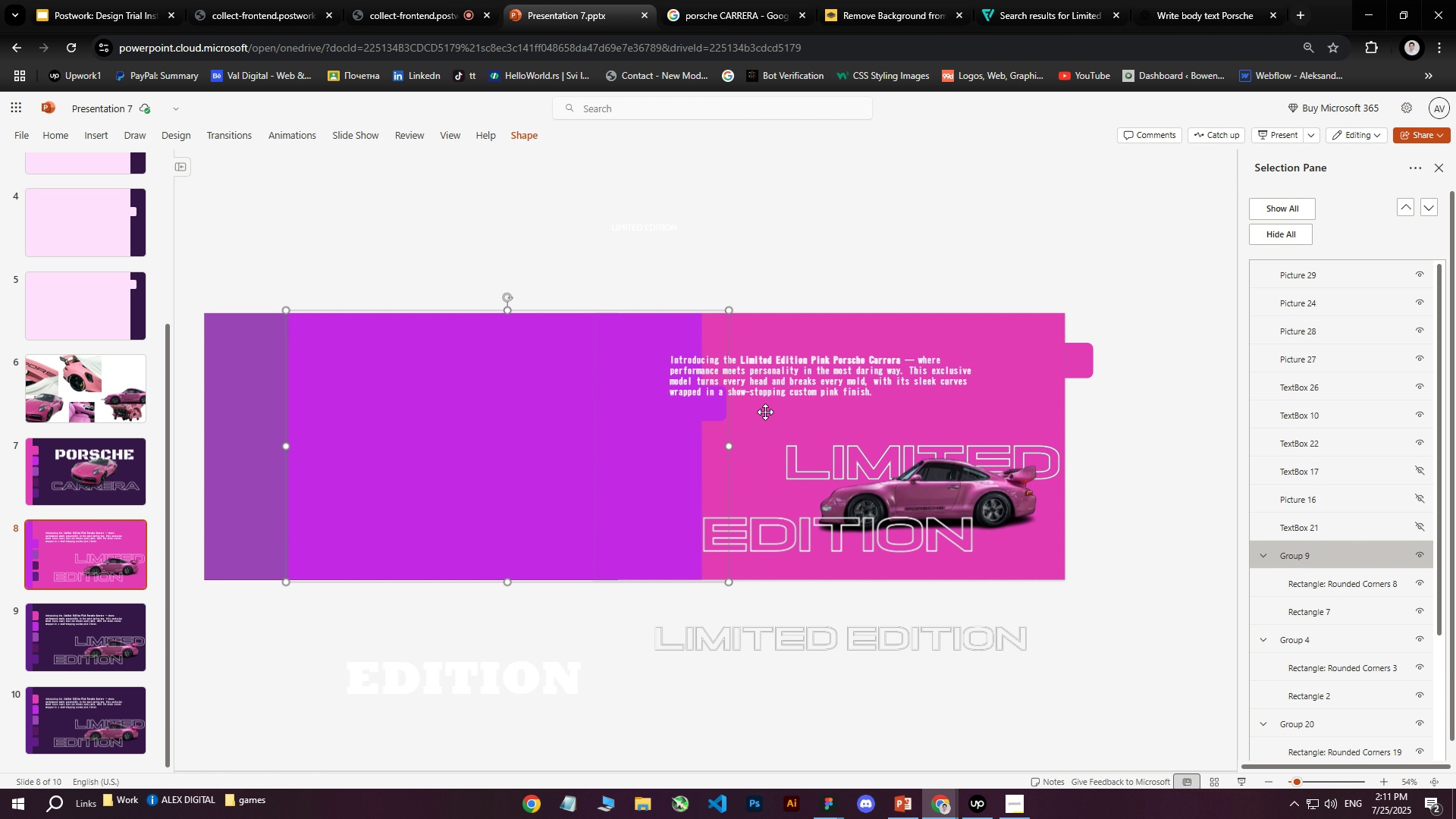 
hold_key(key=ArrowRight, duration=1.52)
 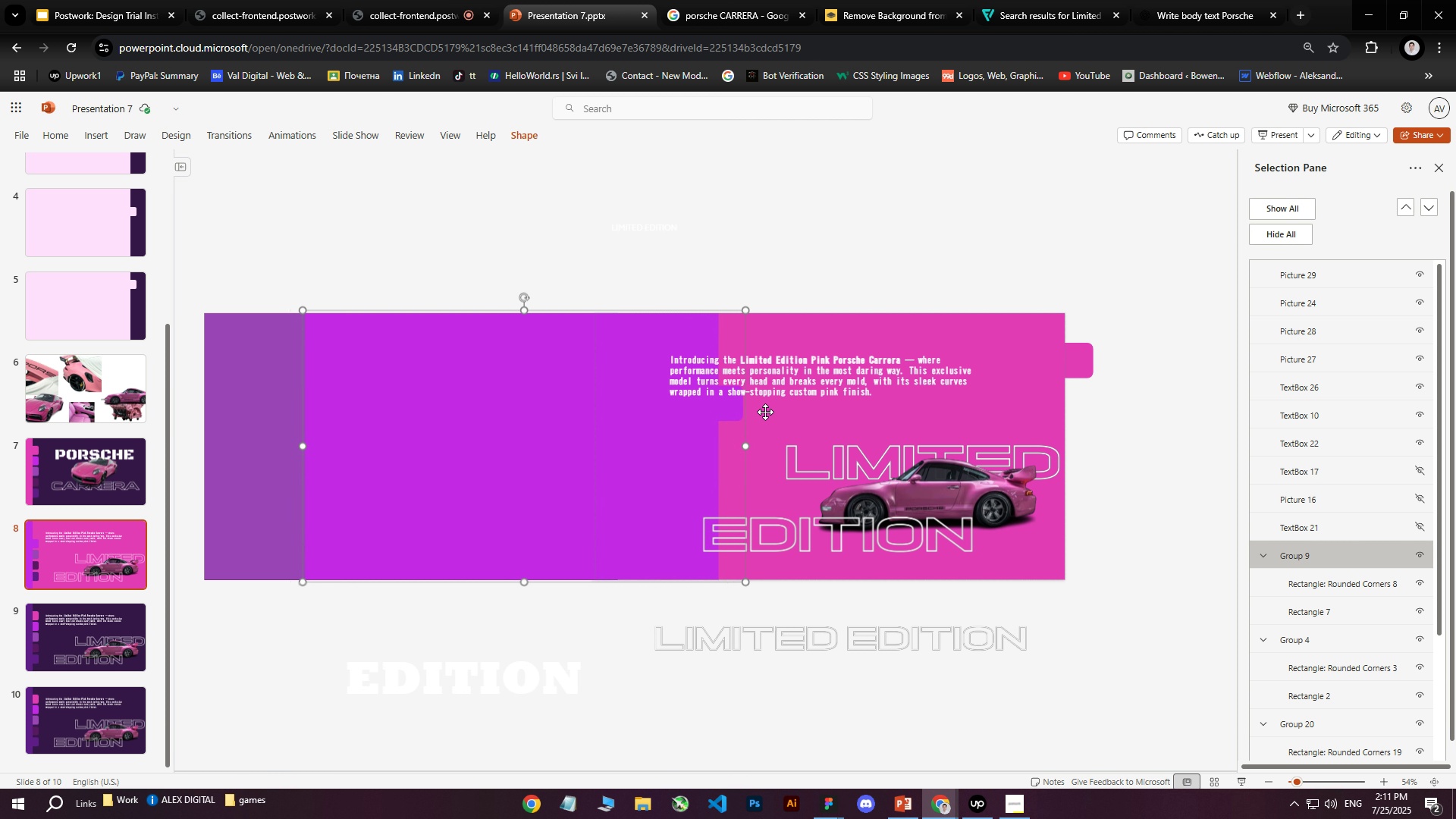 
hold_key(key=ArrowRight, duration=1.51)
 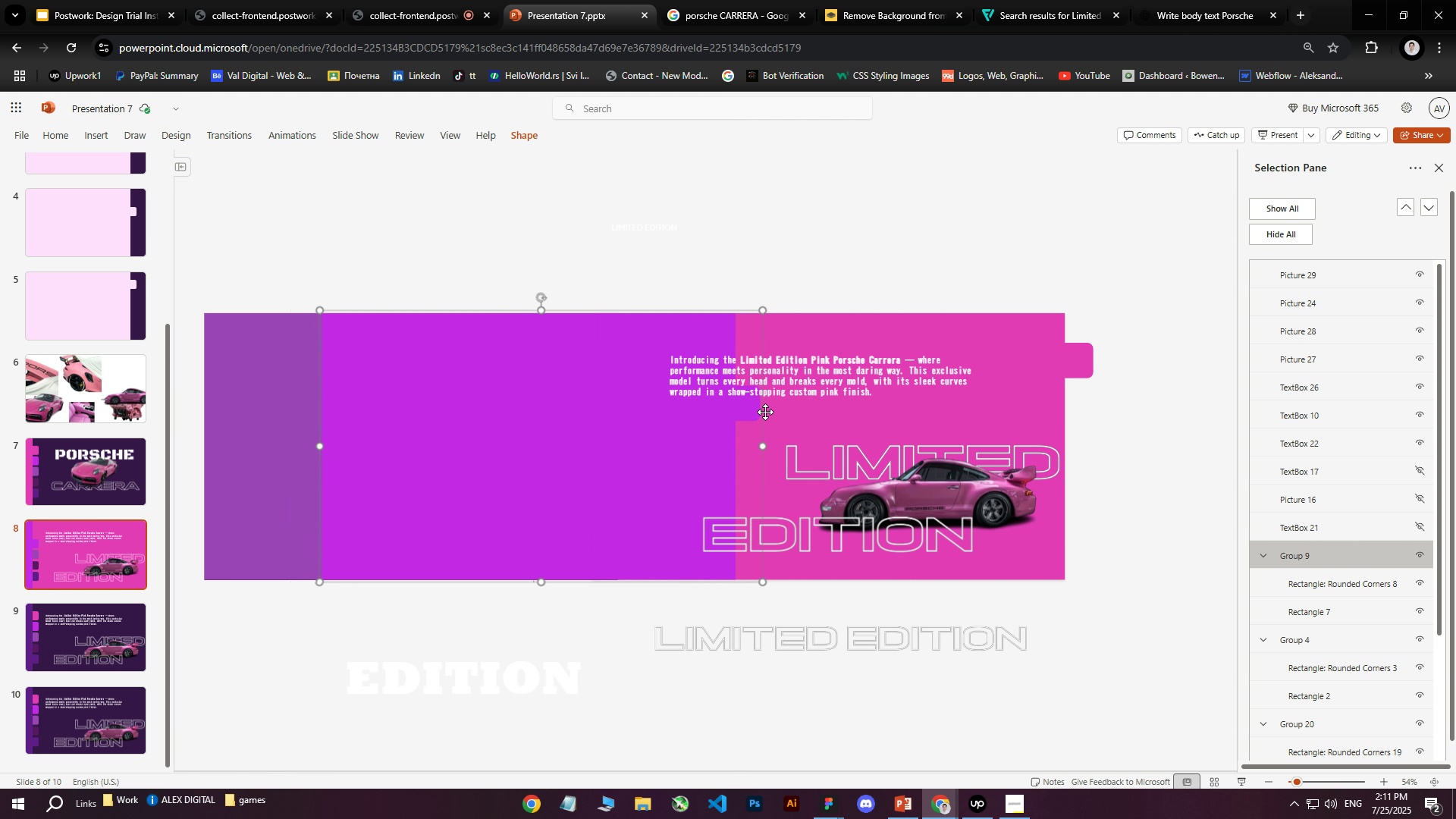 
hold_key(key=ArrowRight, duration=1.52)
 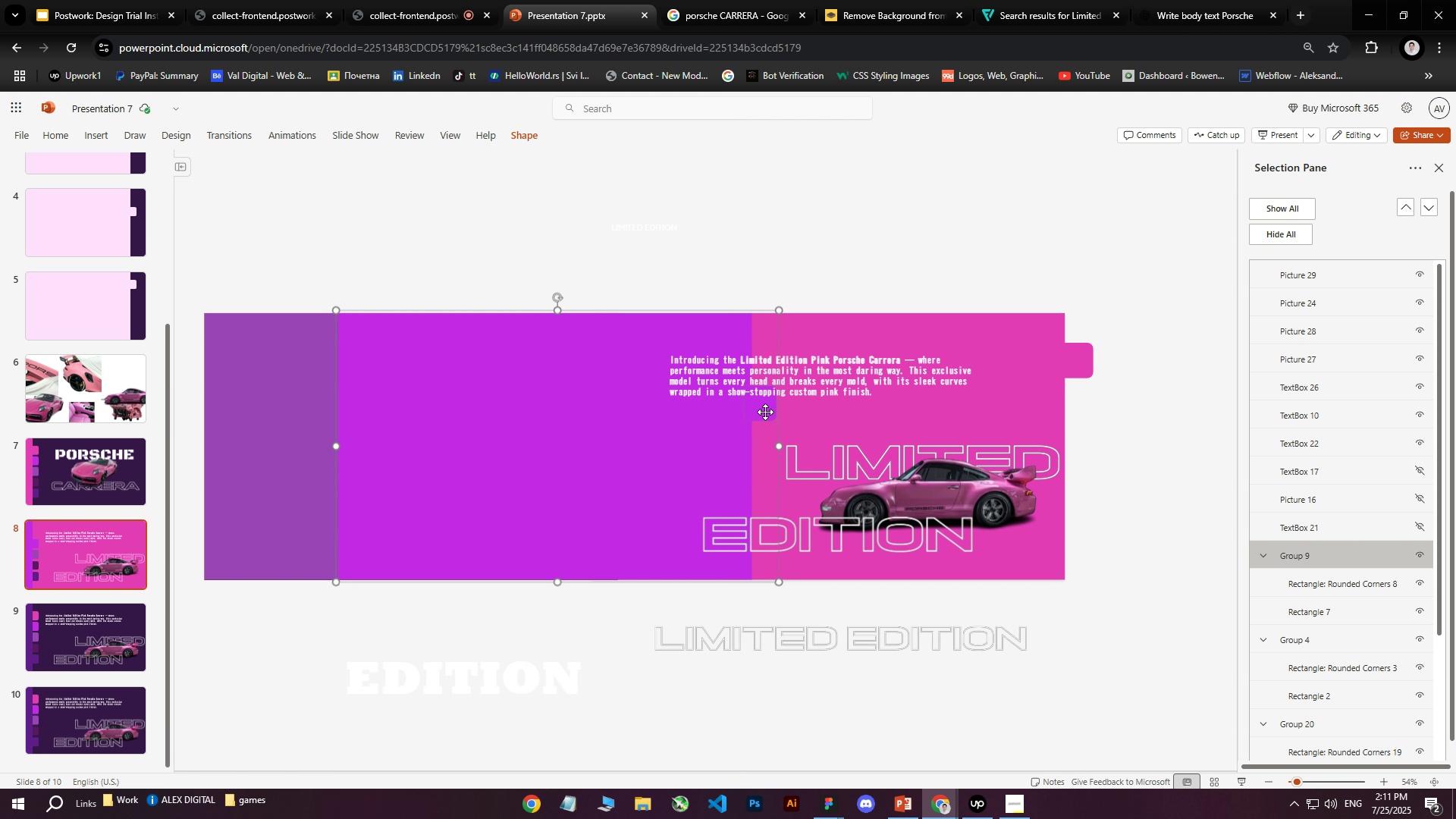 
hold_key(key=ArrowRight, duration=1.53)
 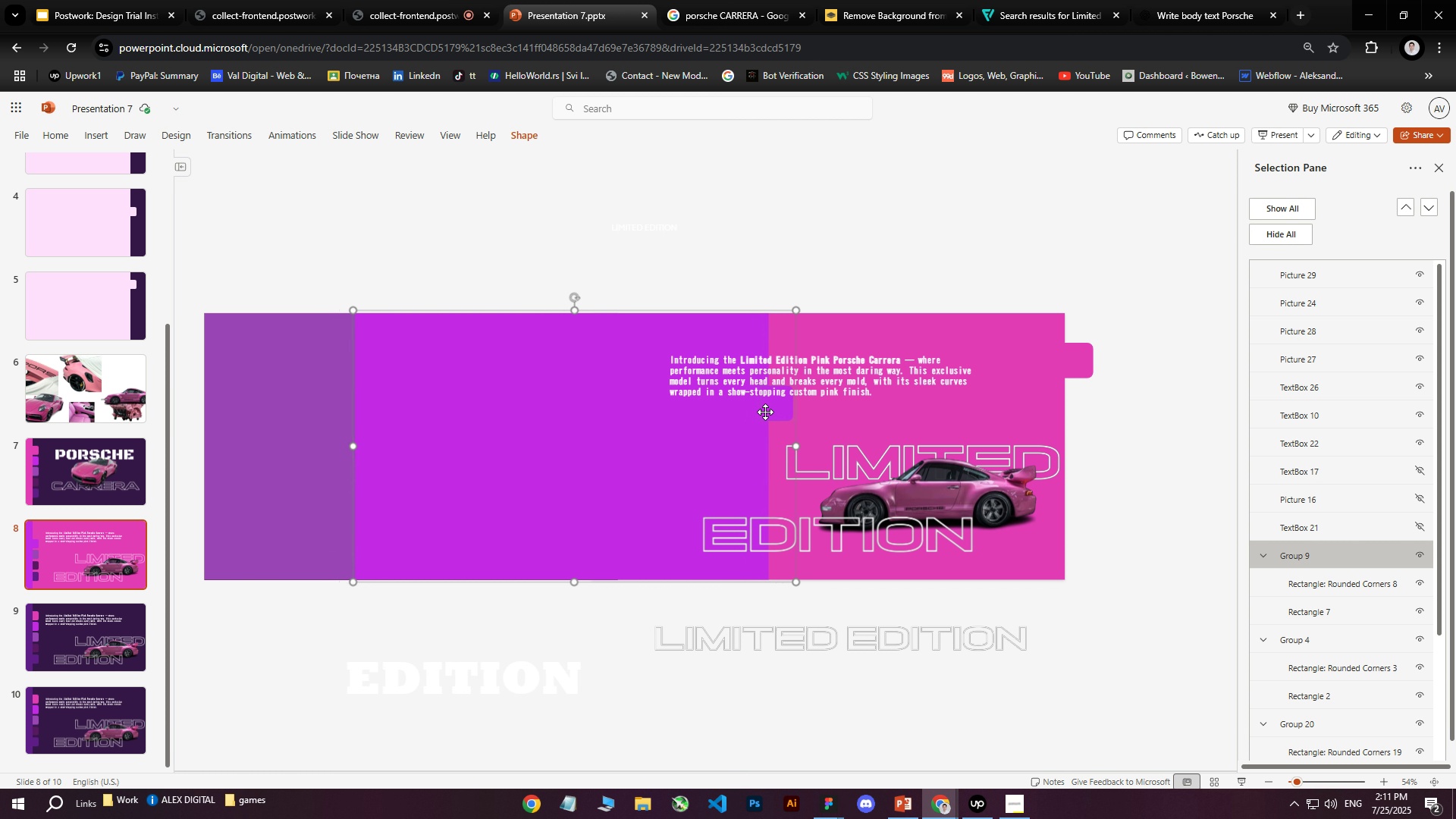 
hold_key(key=ArrowRight, duration=1.52)
 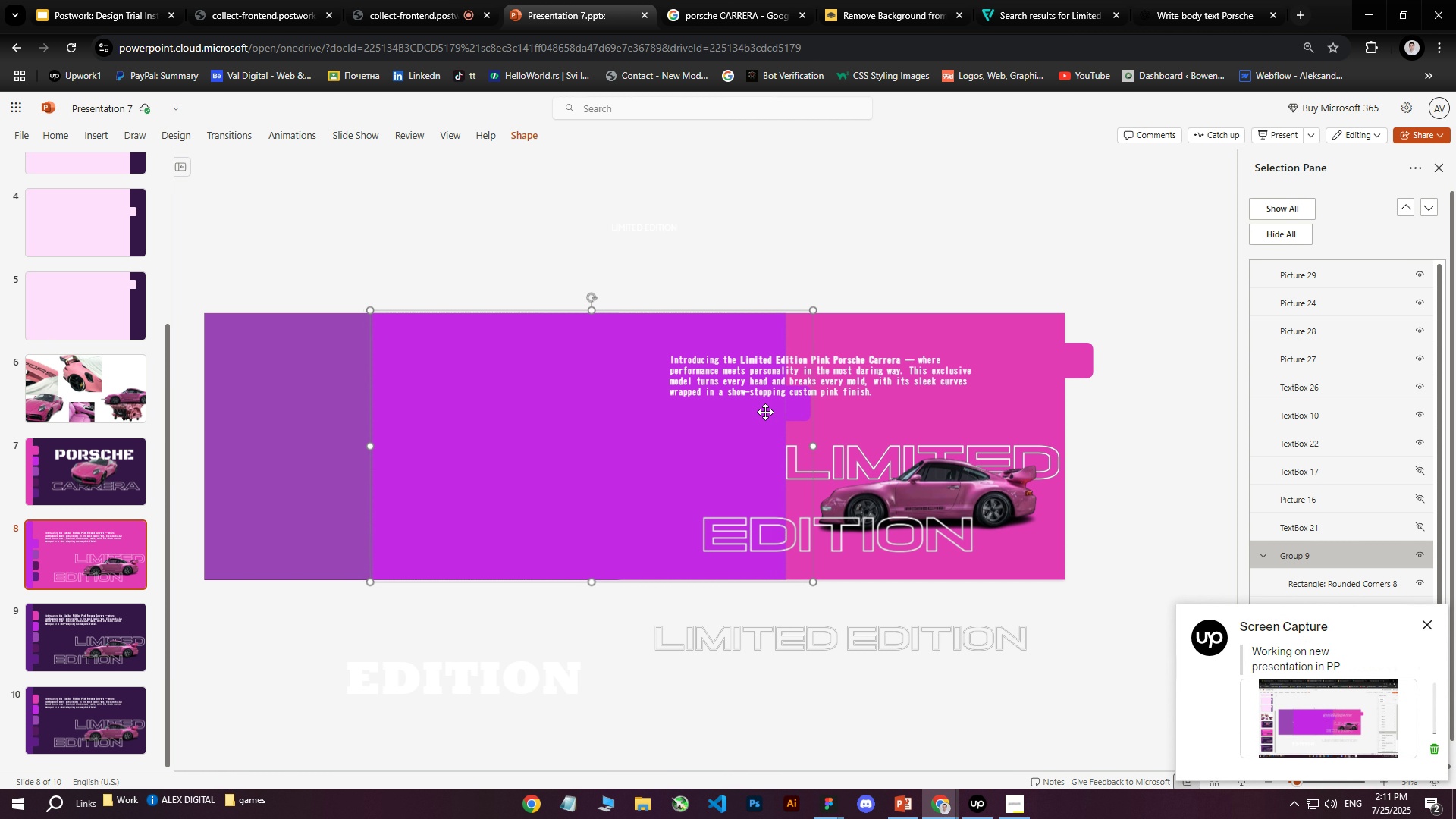 
hold_key(key=ArrowRight, duration=1.51)
 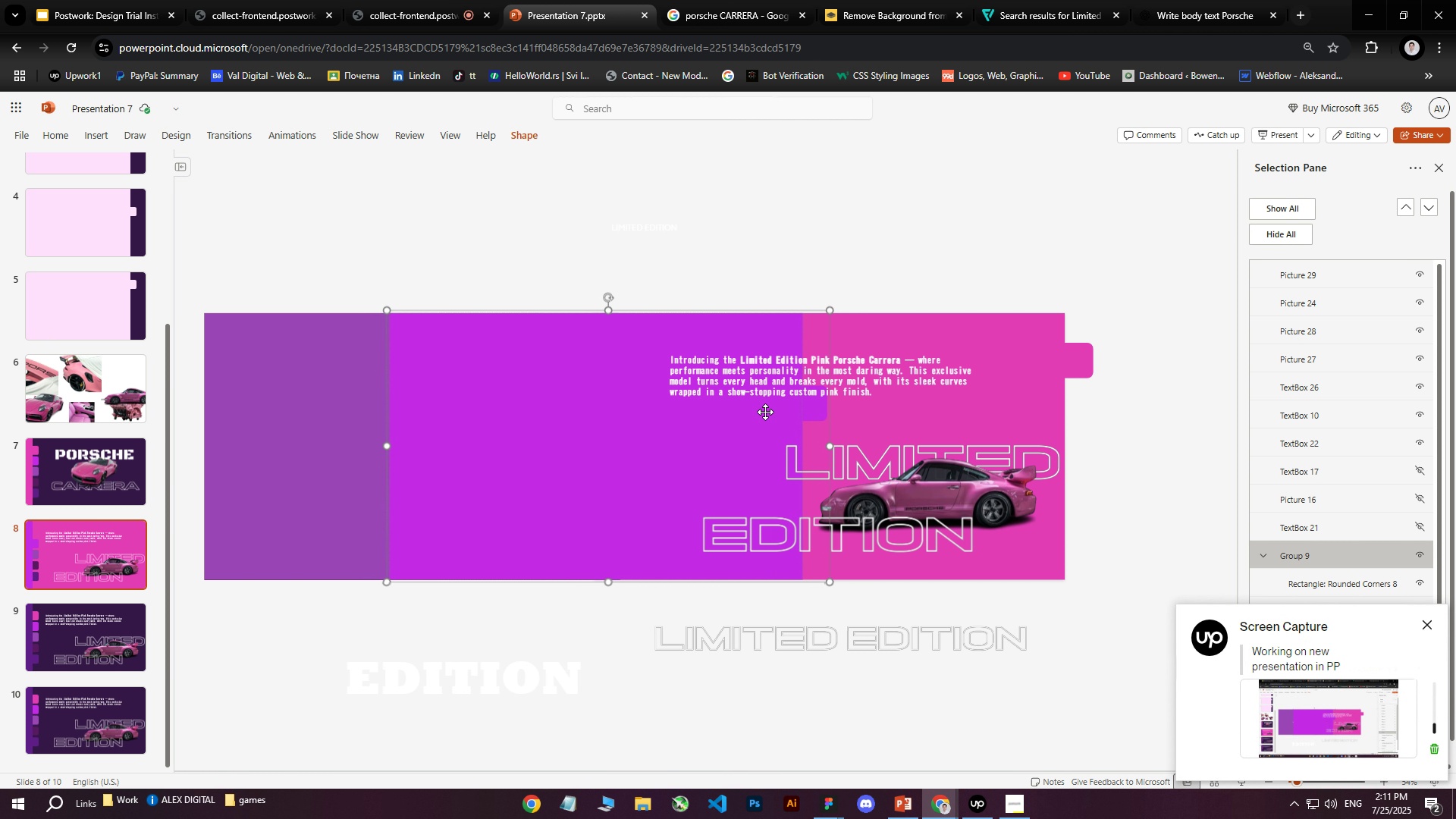 
hold_key(key=ArrowRight, duration=1.52)
 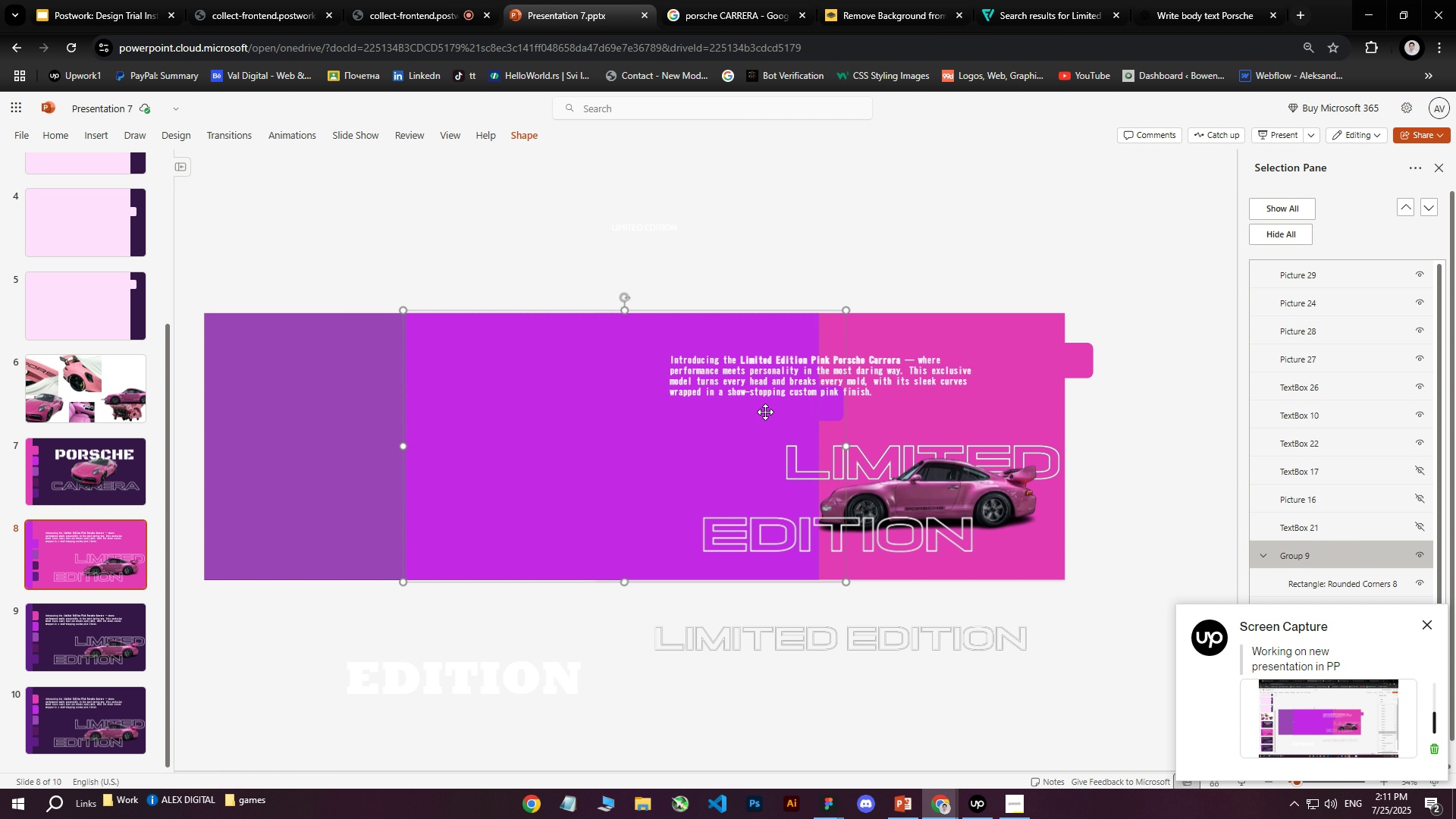 
hold_key(key=ArrowRight, duration=1.52)
 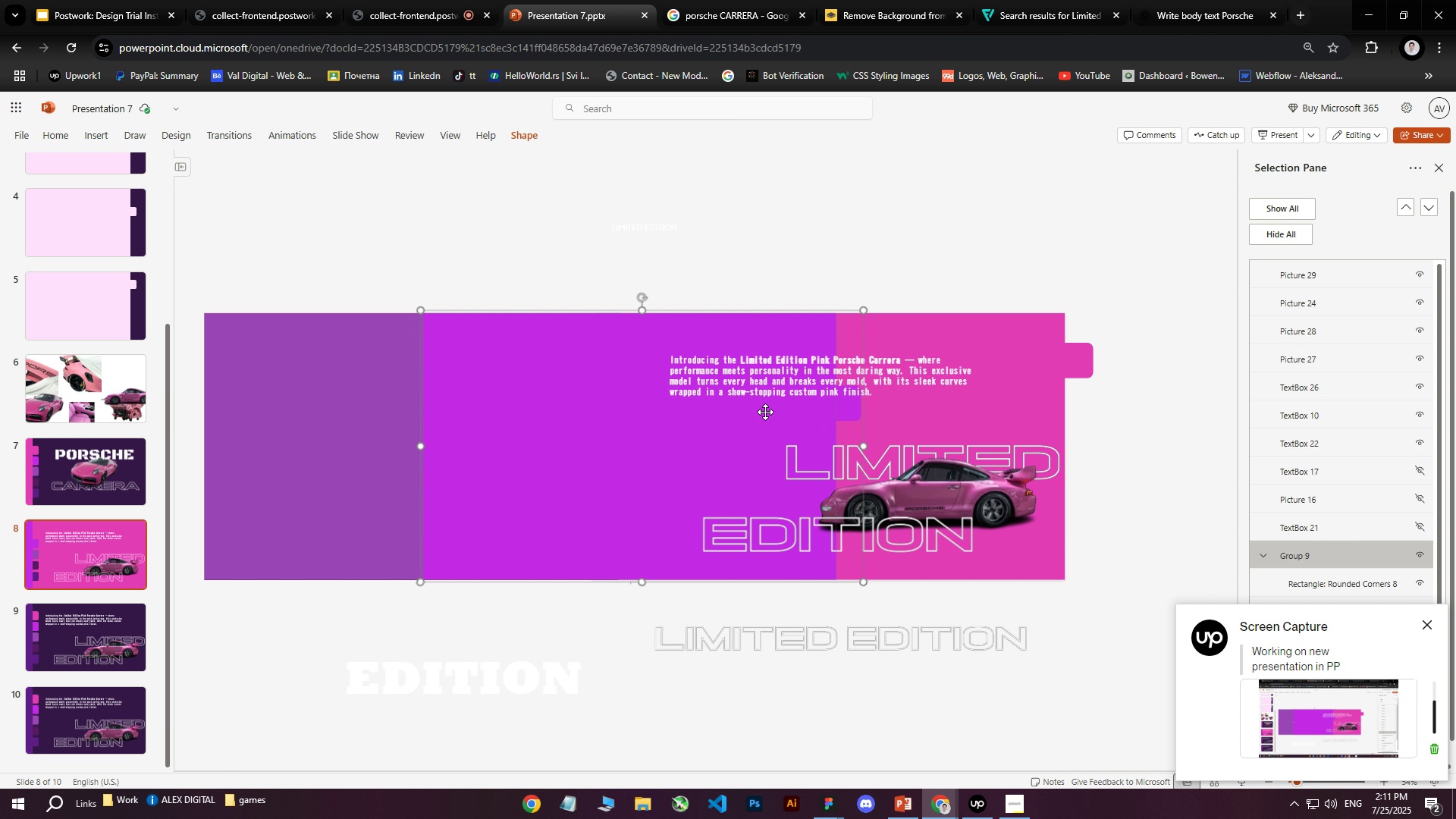 
hold_key(key=ArrowRight, duration=1.51)
 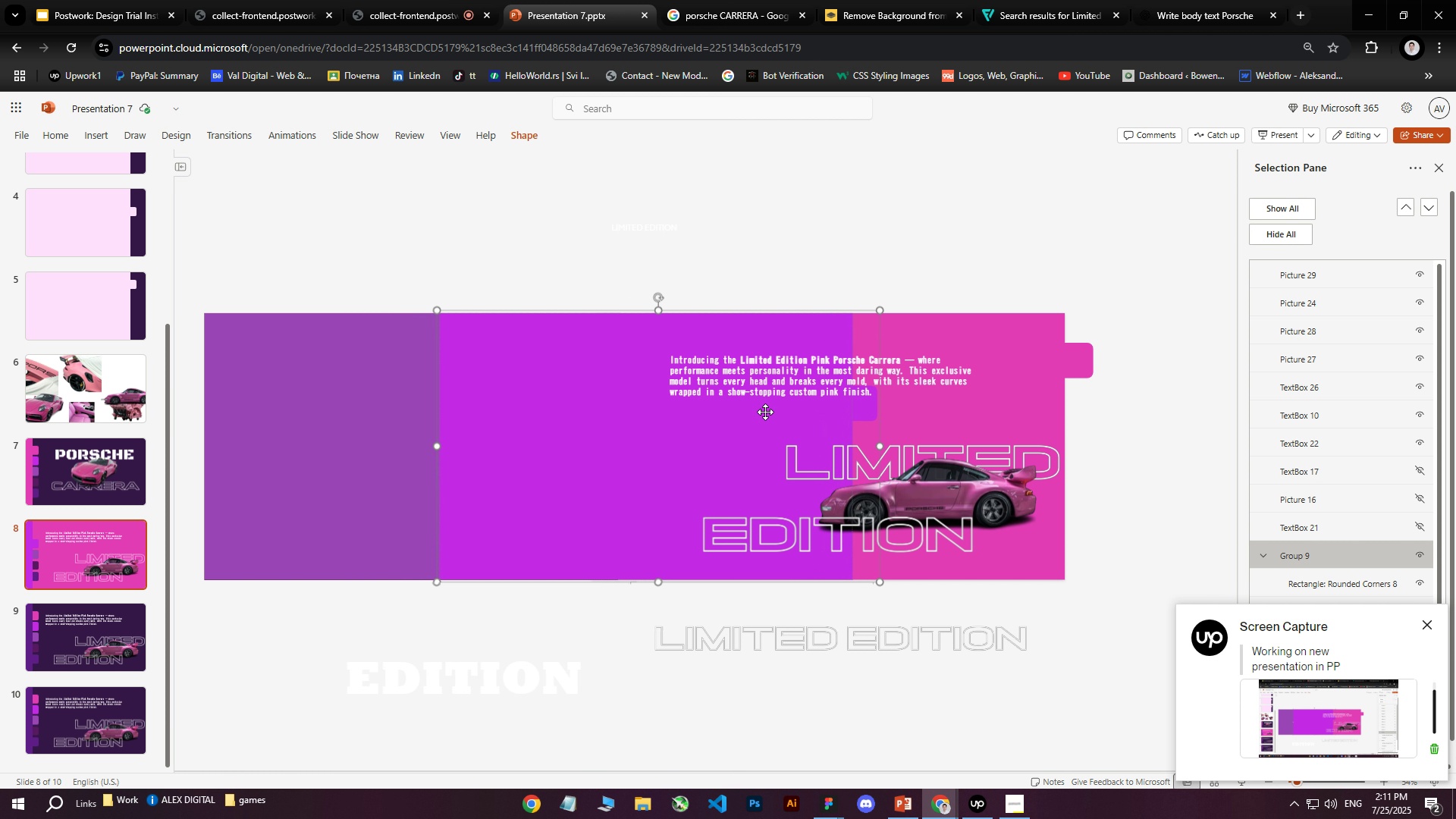 
hold_key(key=ArrowRight, duration=1.52)
 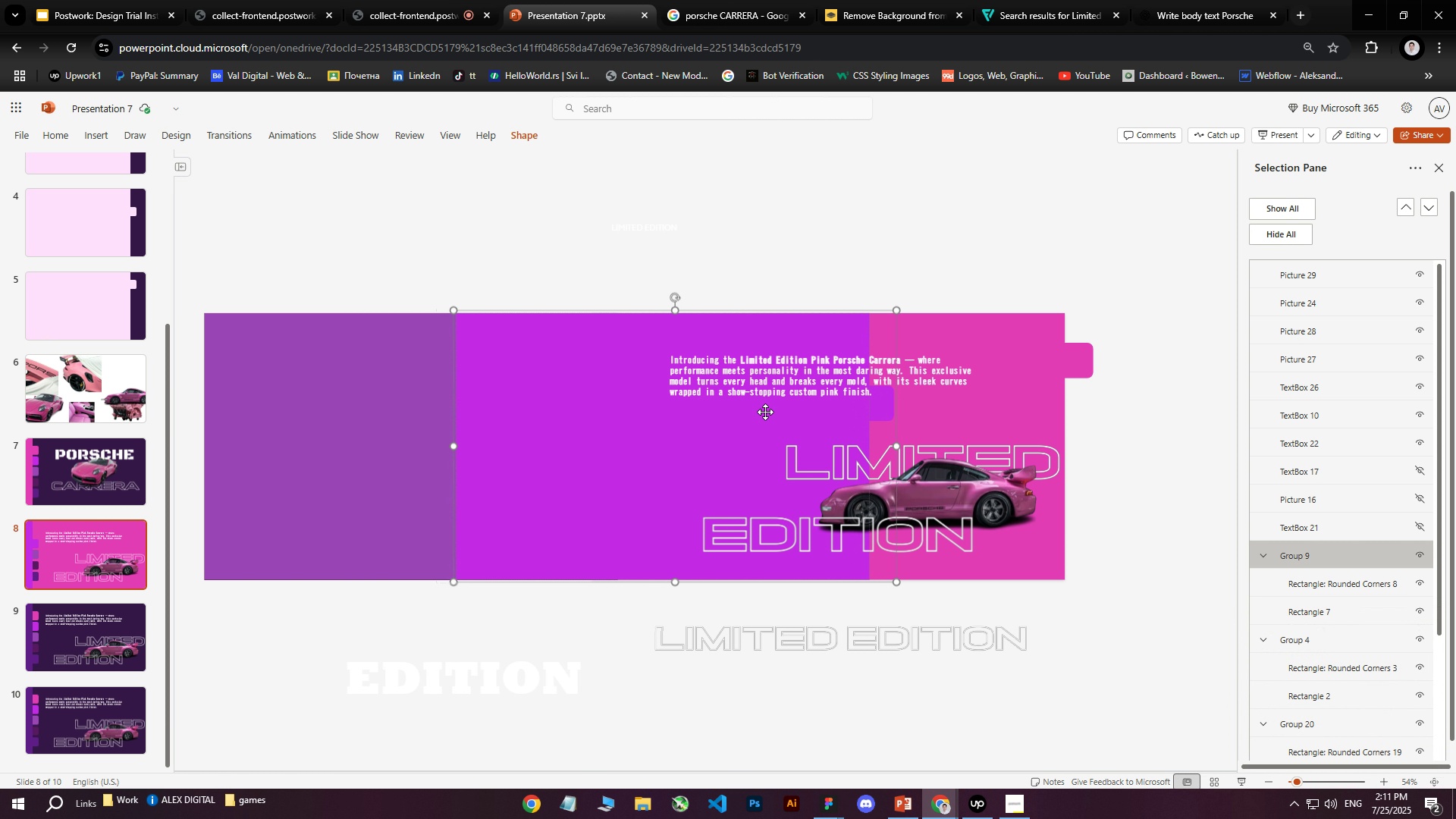 
hold_key(key=ArrowRight, duration=1.51)
 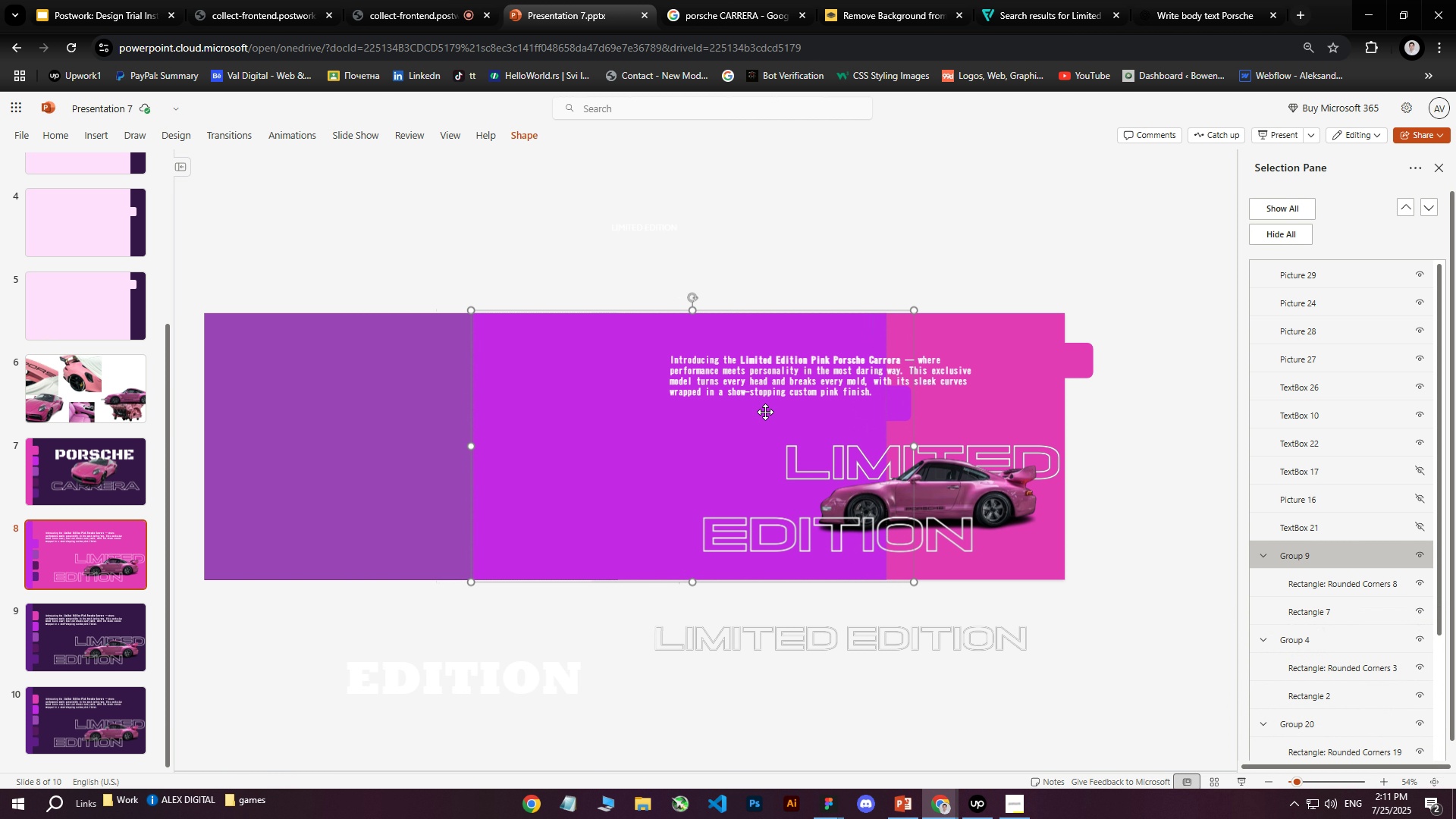 
hold_key(key=ArrowRight, duration=1.52)
 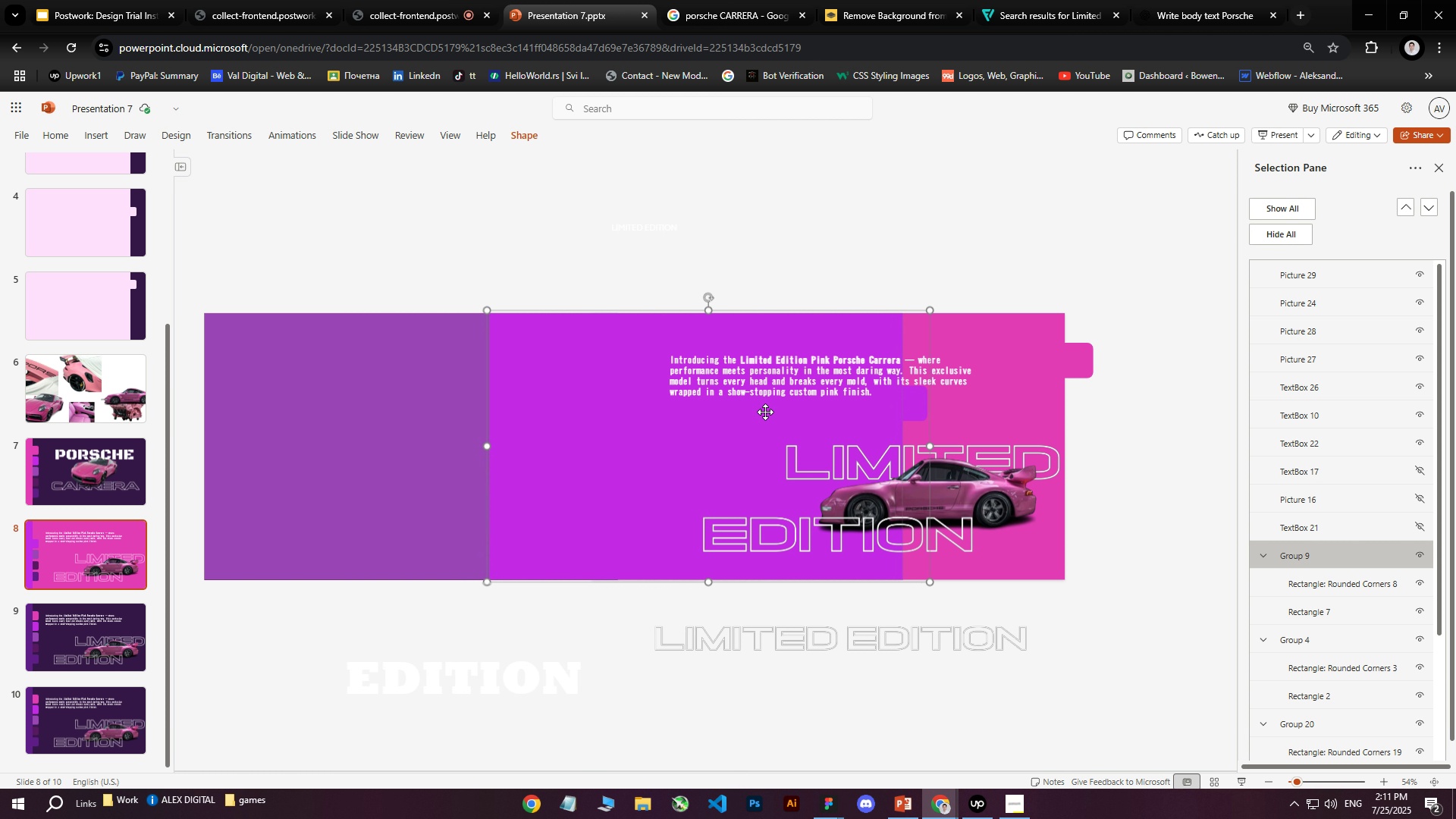 
hold_key(key=ArrowRight, duration=1.51)
 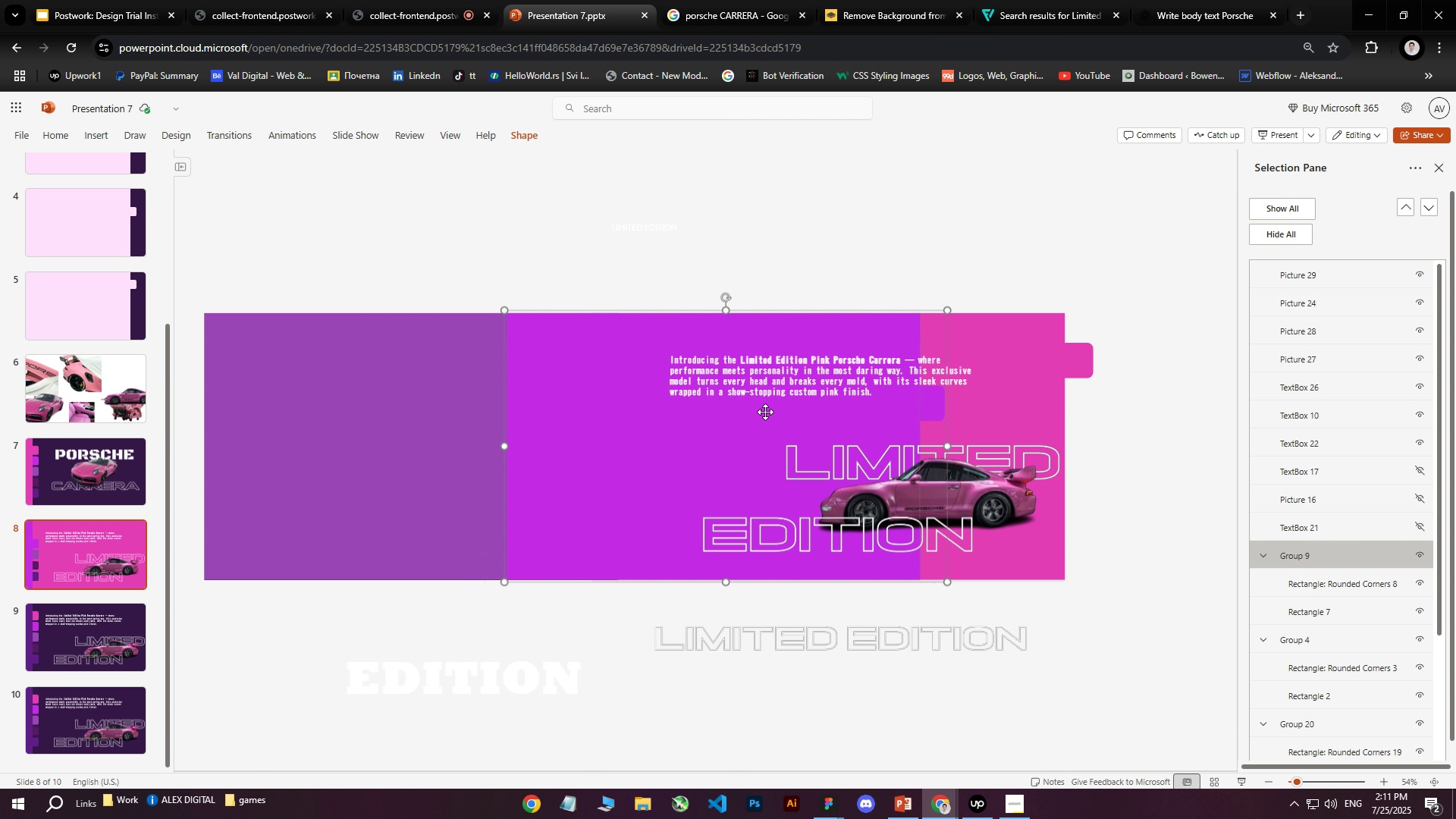 
hold_key(key=ArrowRight, duration=1.52)
 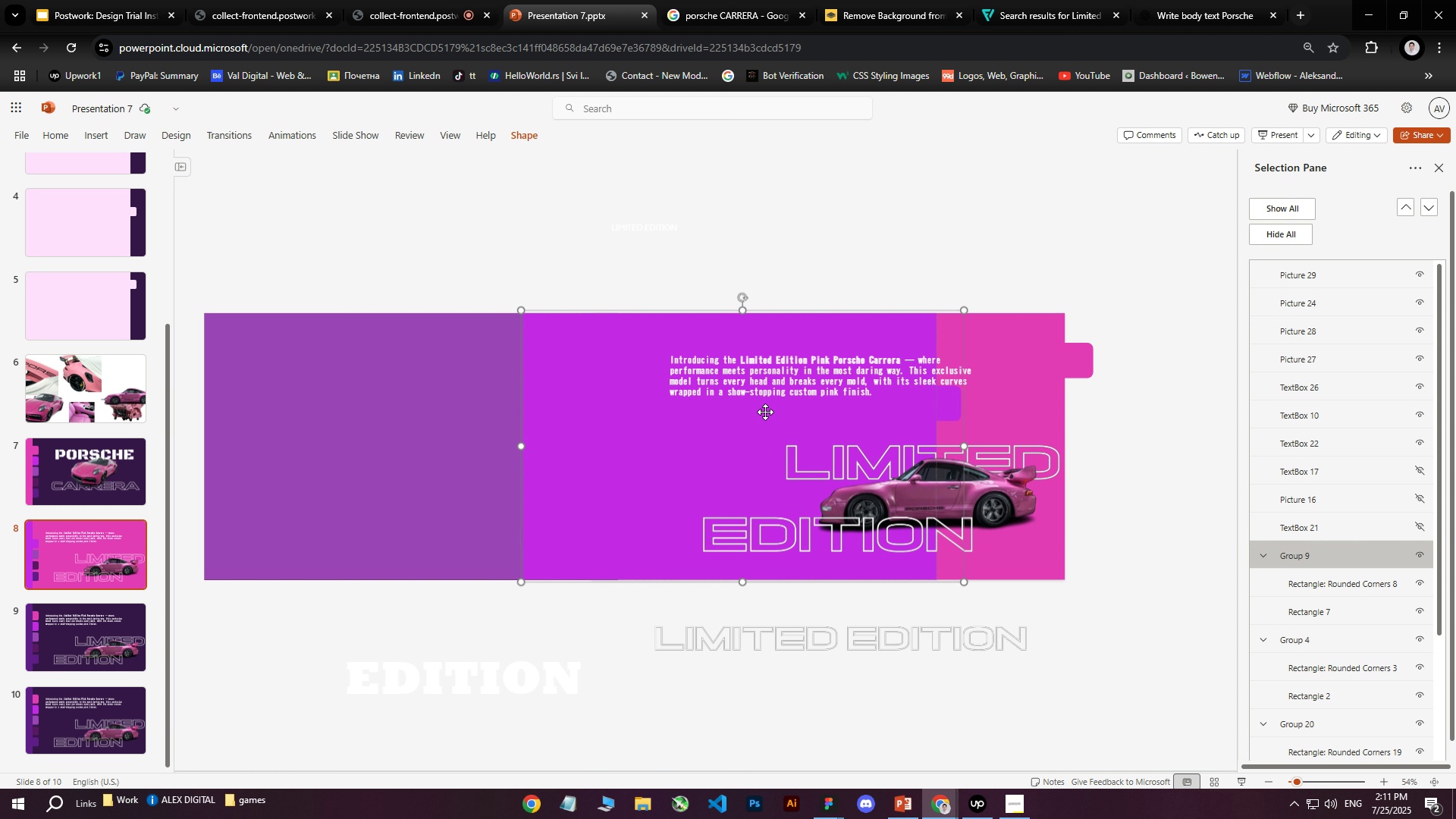 
hold_key(key=ArrowRight, duration=1.52)
 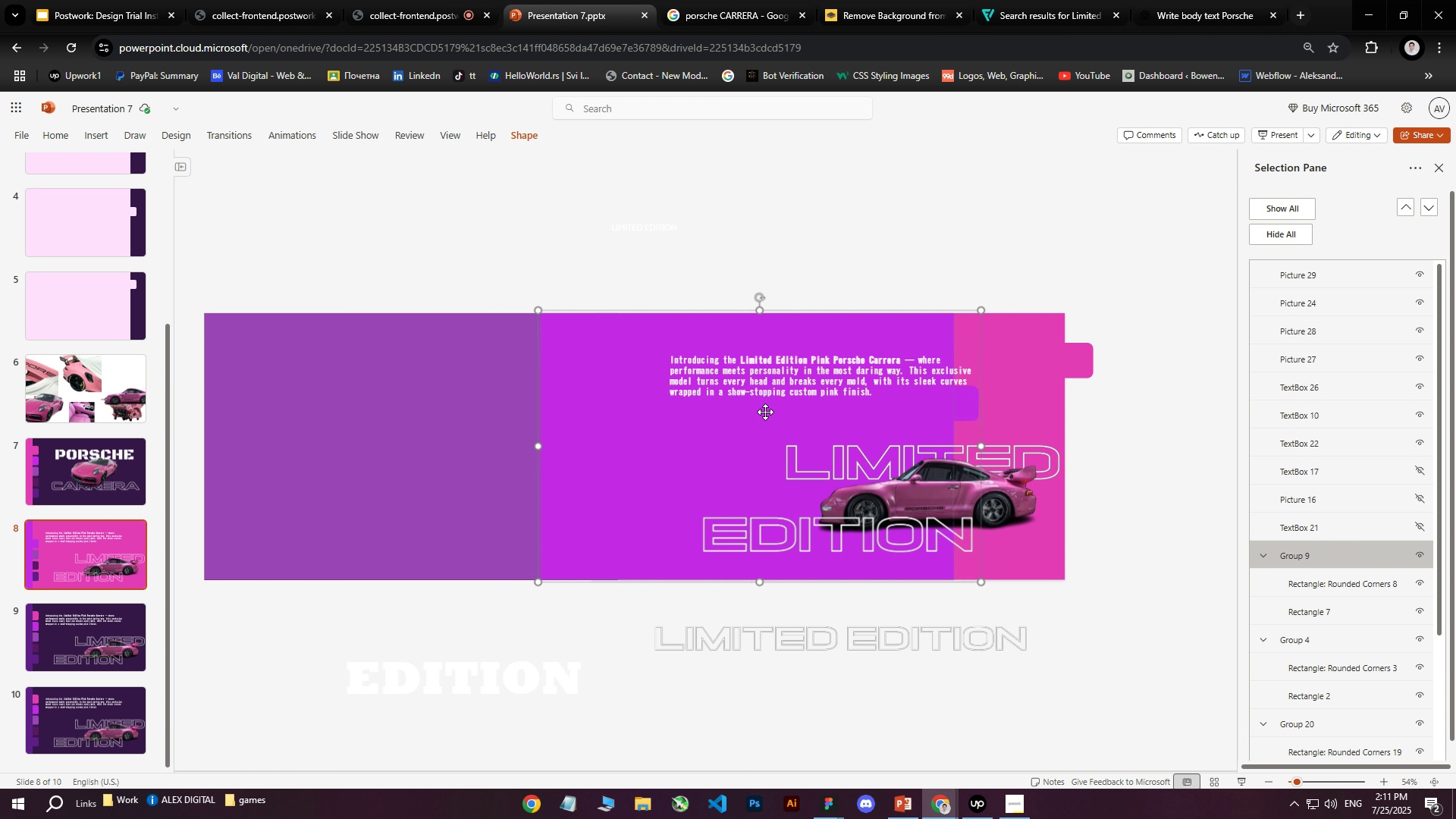 
hold_key(key=ArrowRight, duration=1.51)
 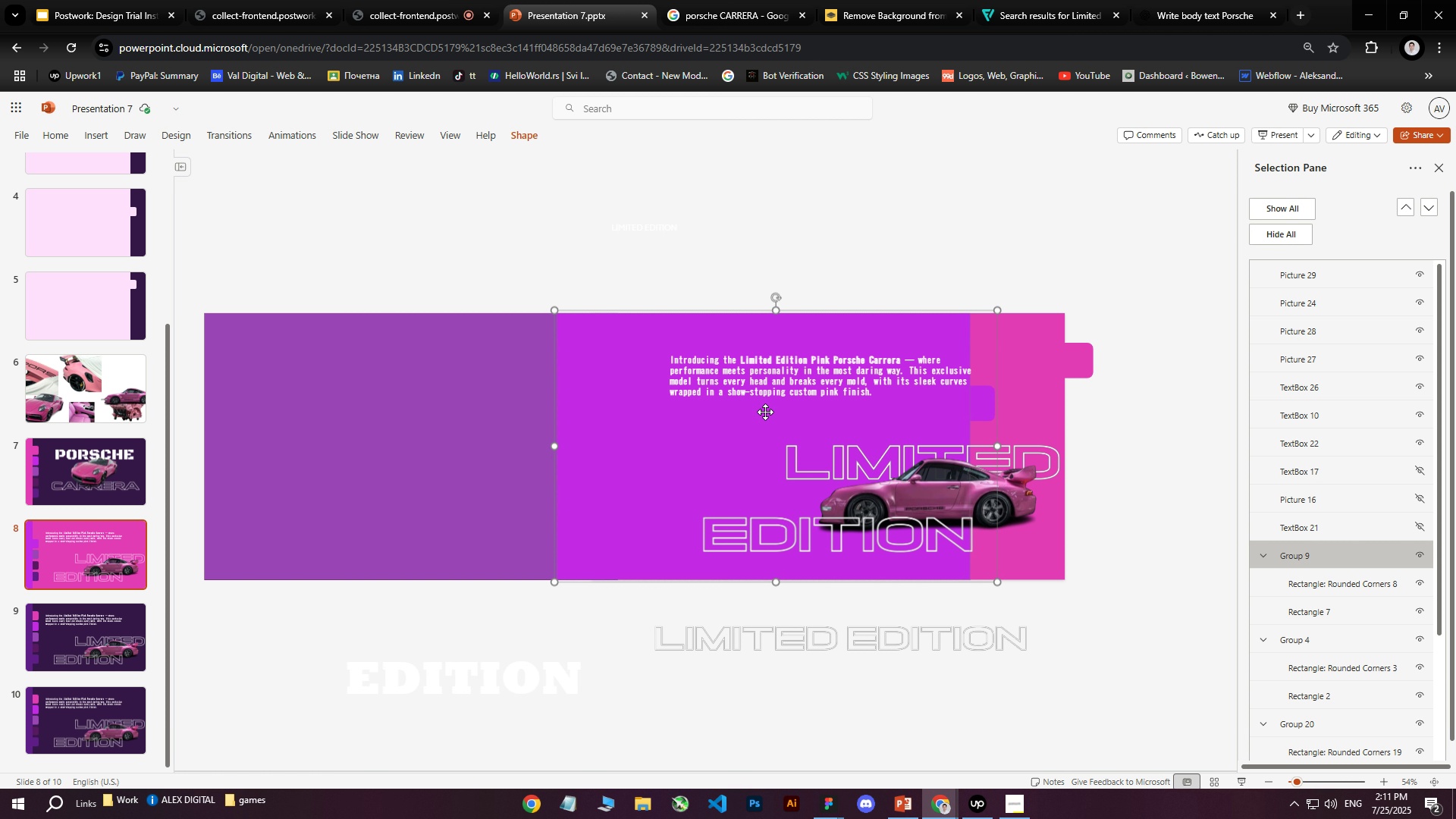 
hold_key(key=ArrowRight, duration=1.52)
 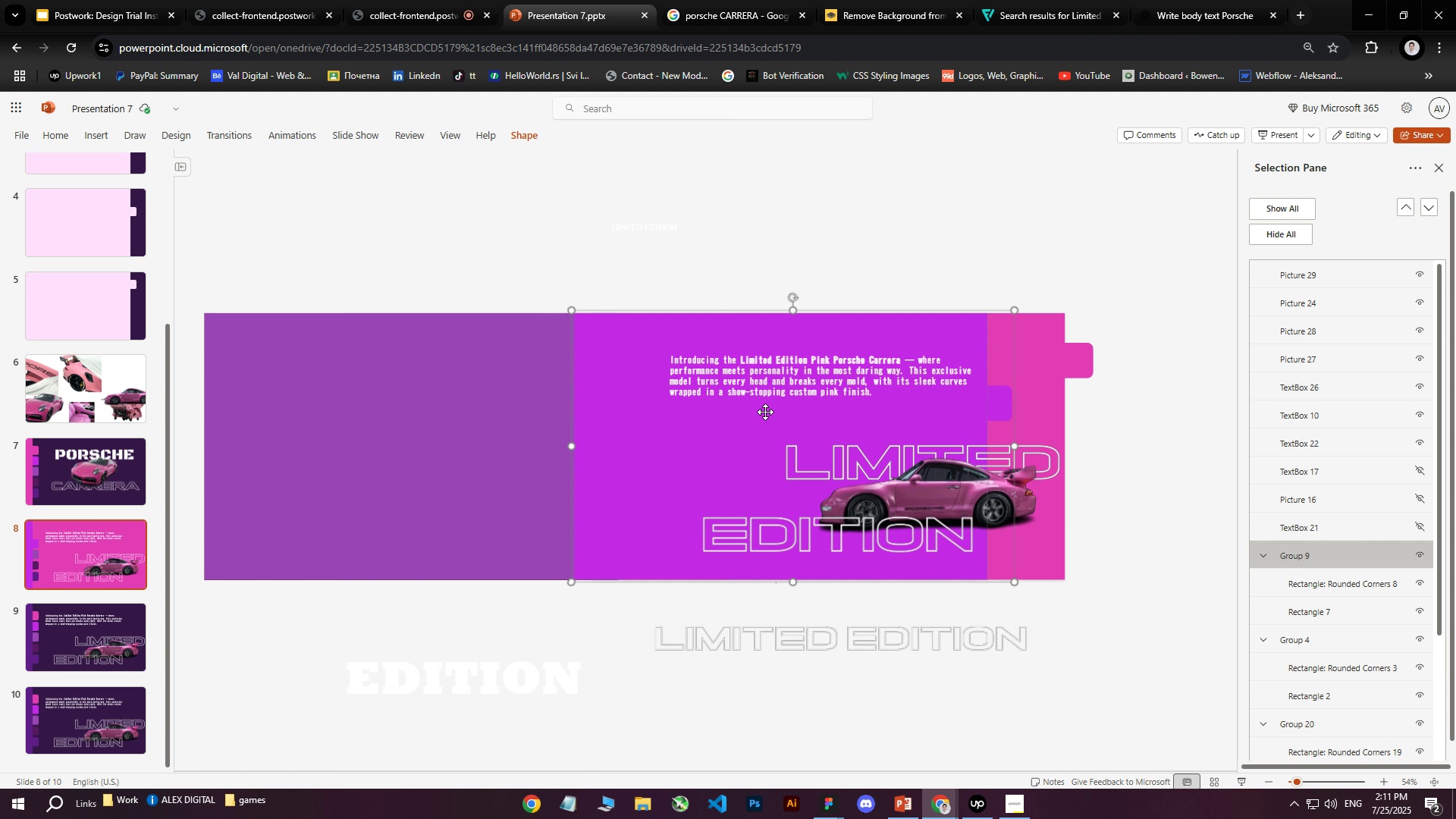 
hold_key(key=ArrowRight, duration=1.52)
 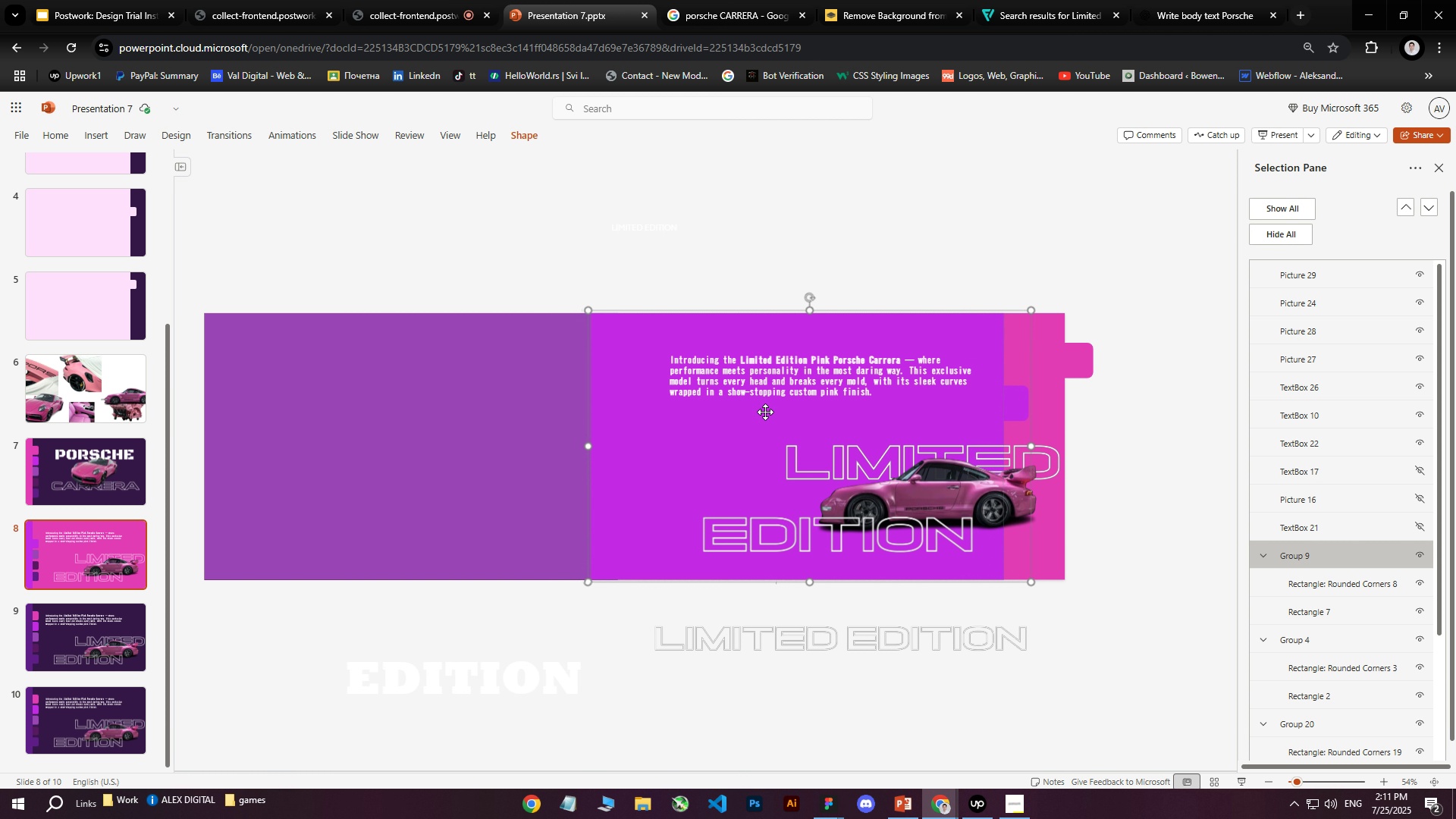 
hold_key(key=ArrowRight, duration=1.51)
 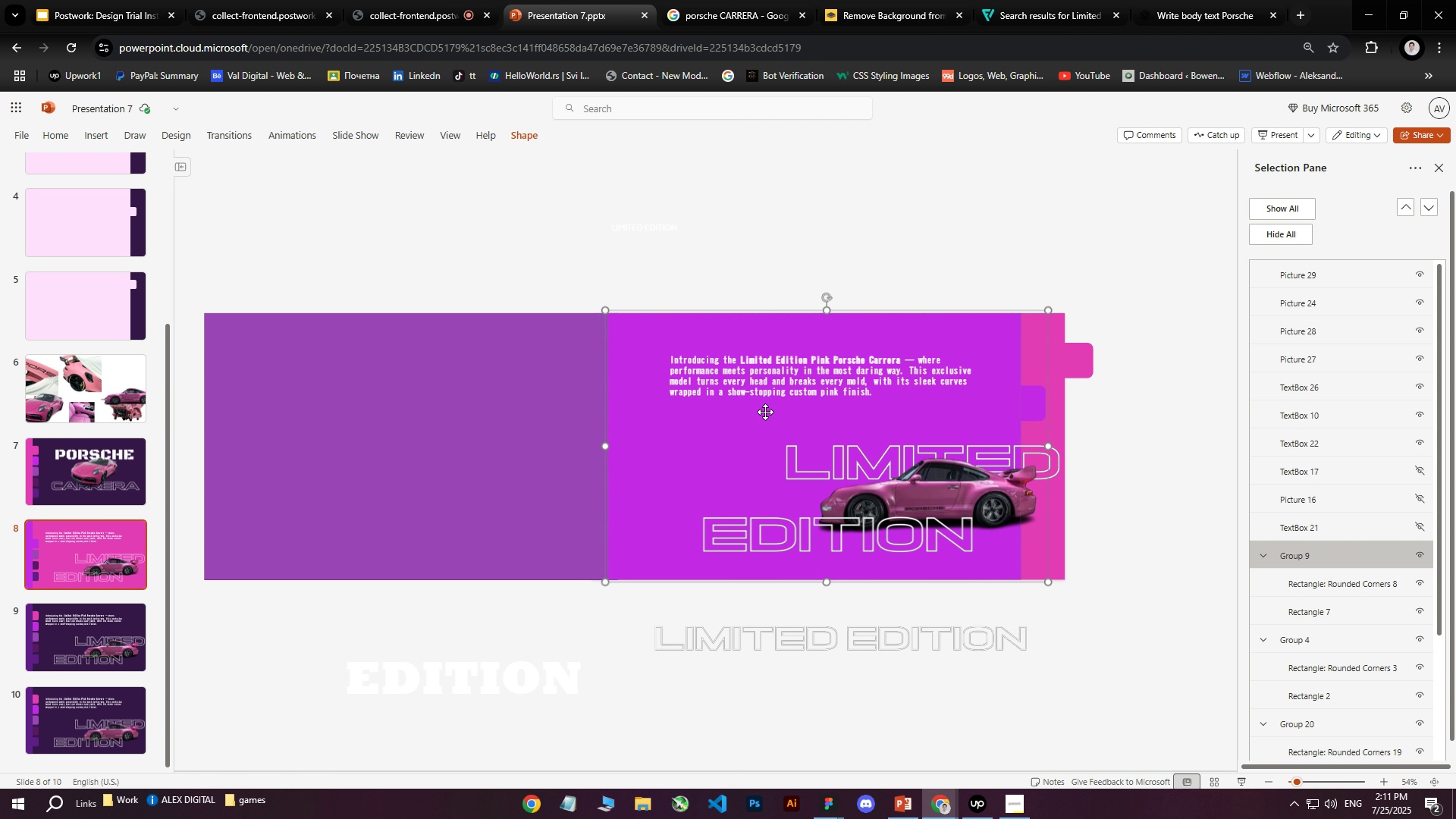 
hold_key(key=ArrowRight, duration=1.52)
 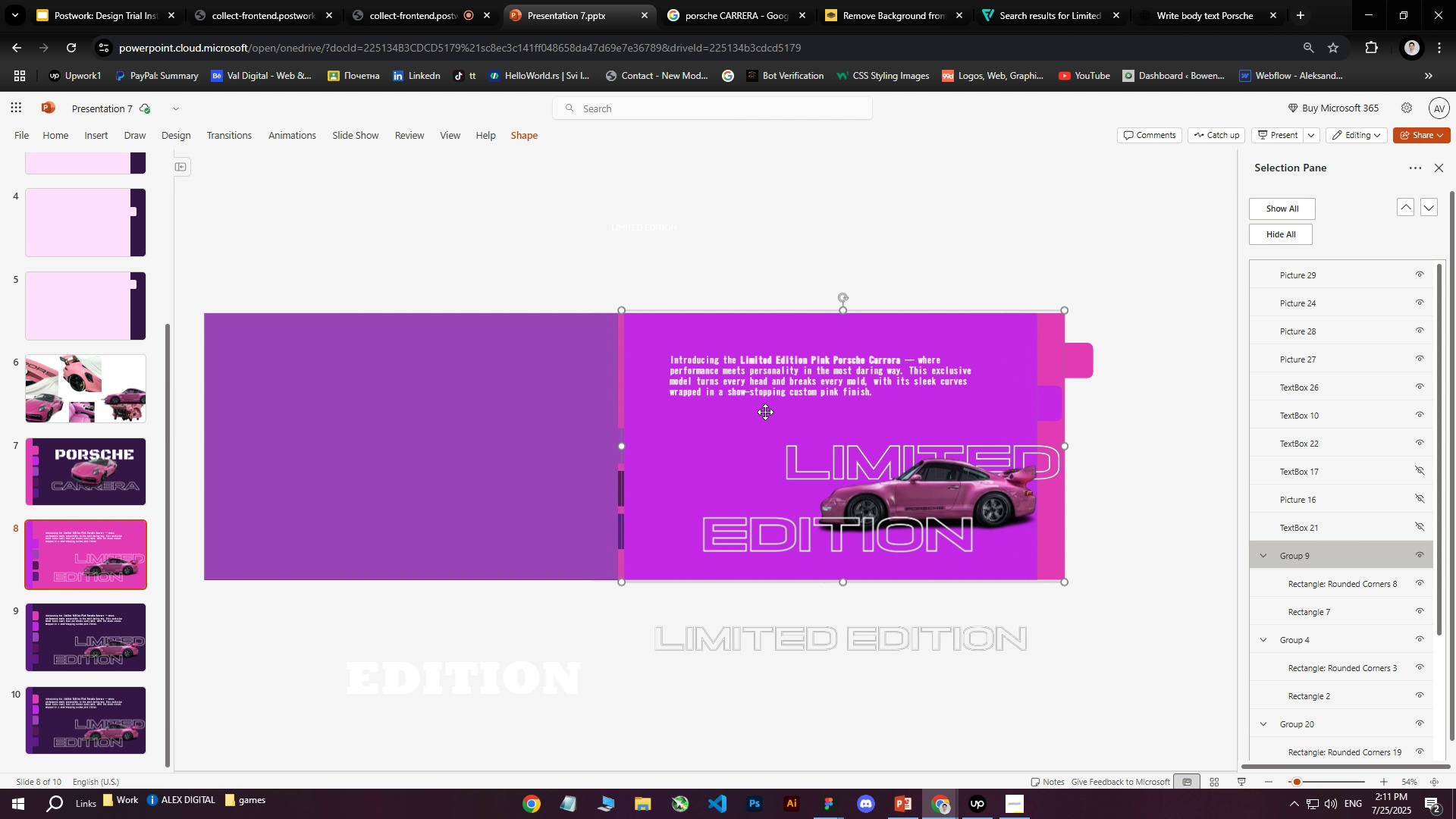 
hold_key(key=ArrowRight, duration=0.64)
 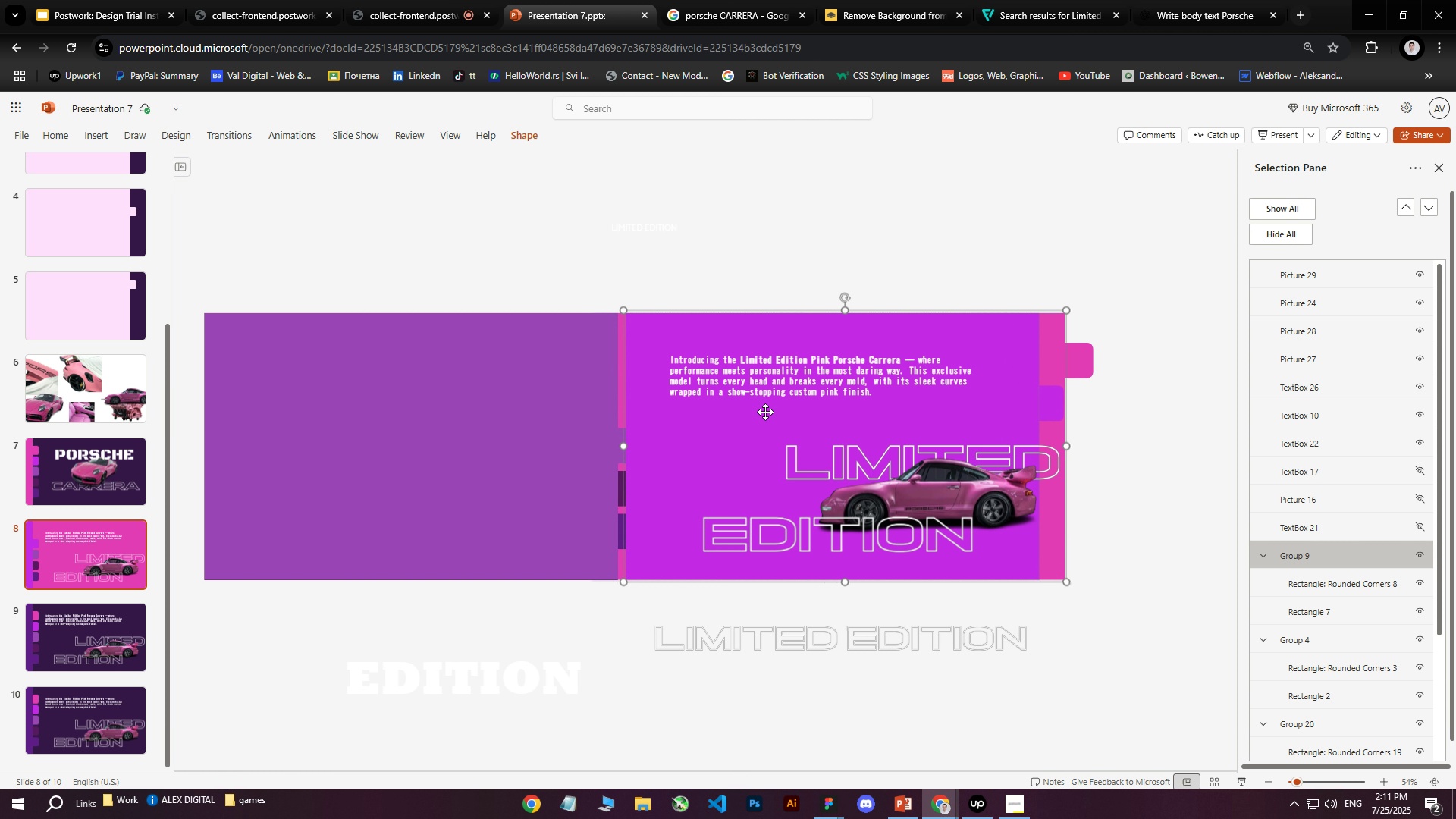 
key(ArrowLeft)
 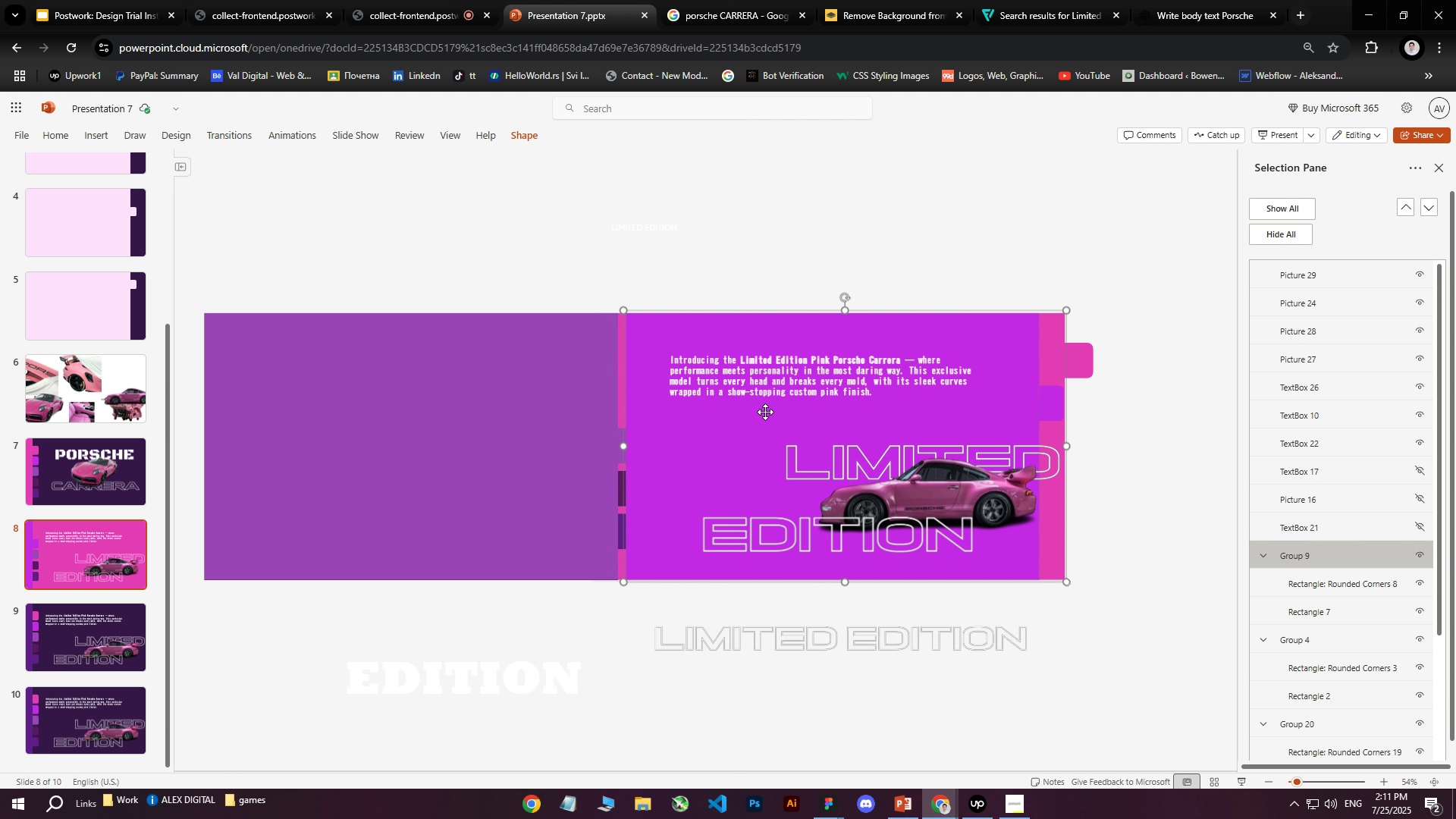 
key(ArrowLeft)
 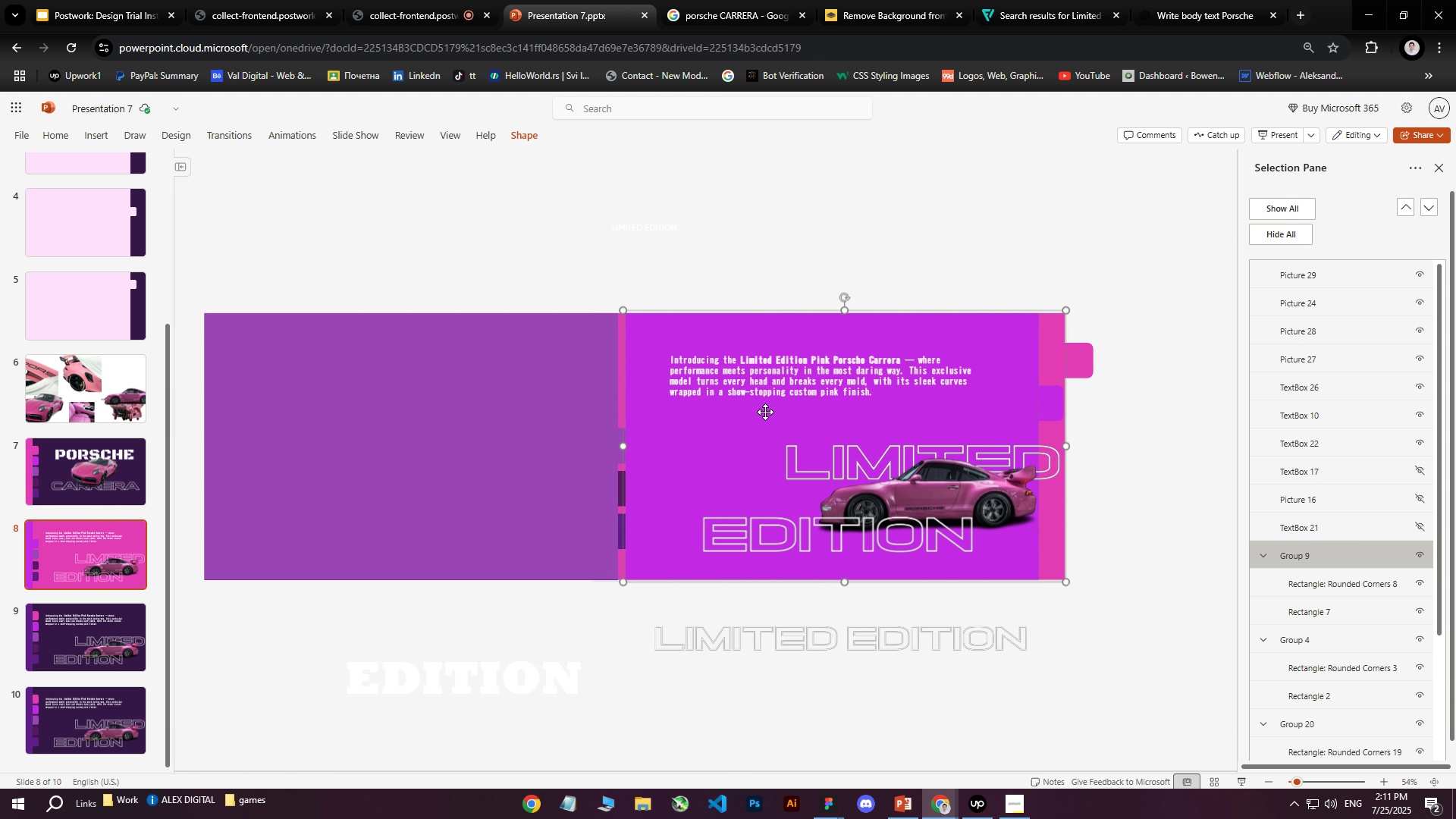 
key(ArrowLeft)
 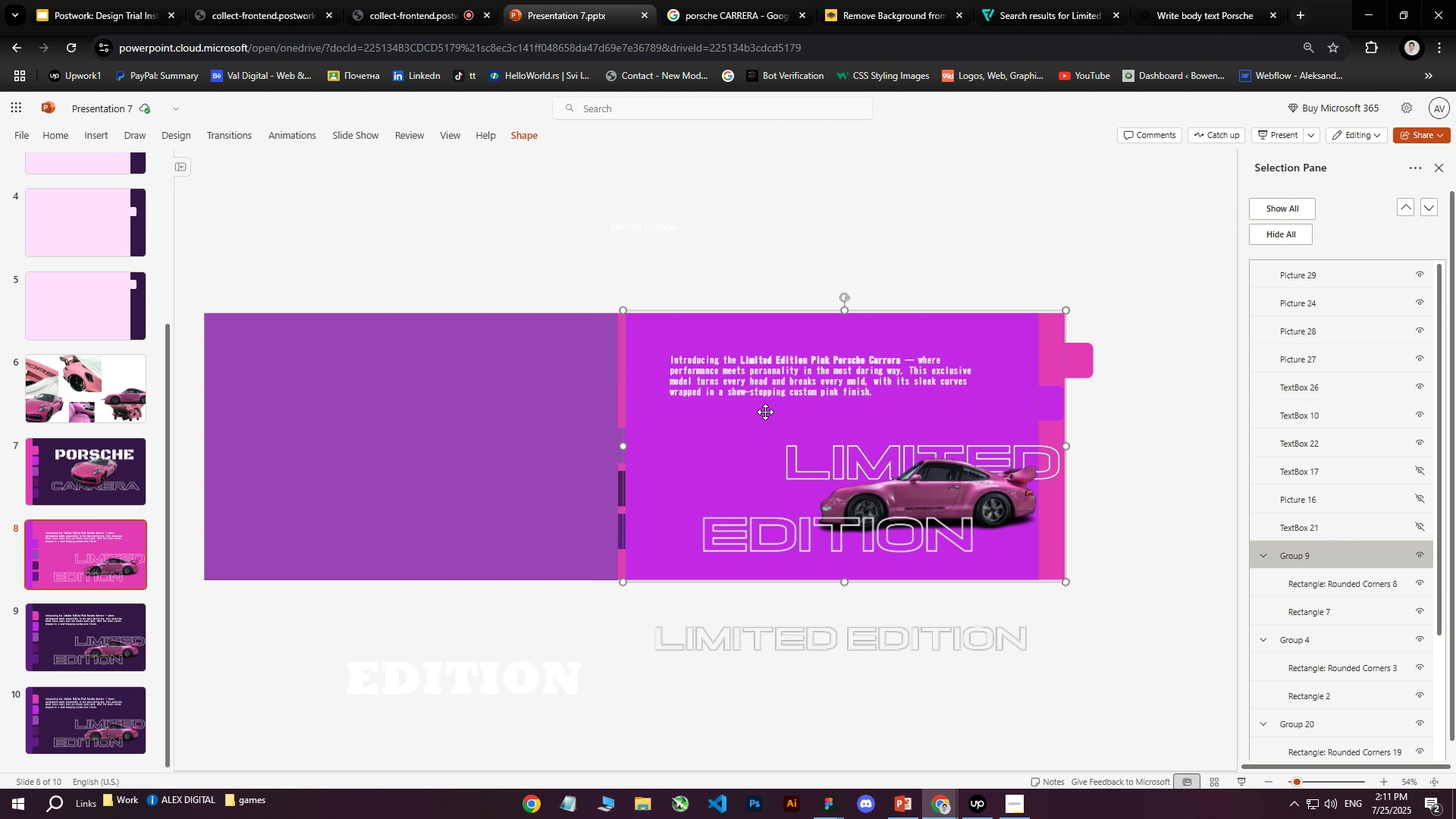 
key(ArrowRight)
 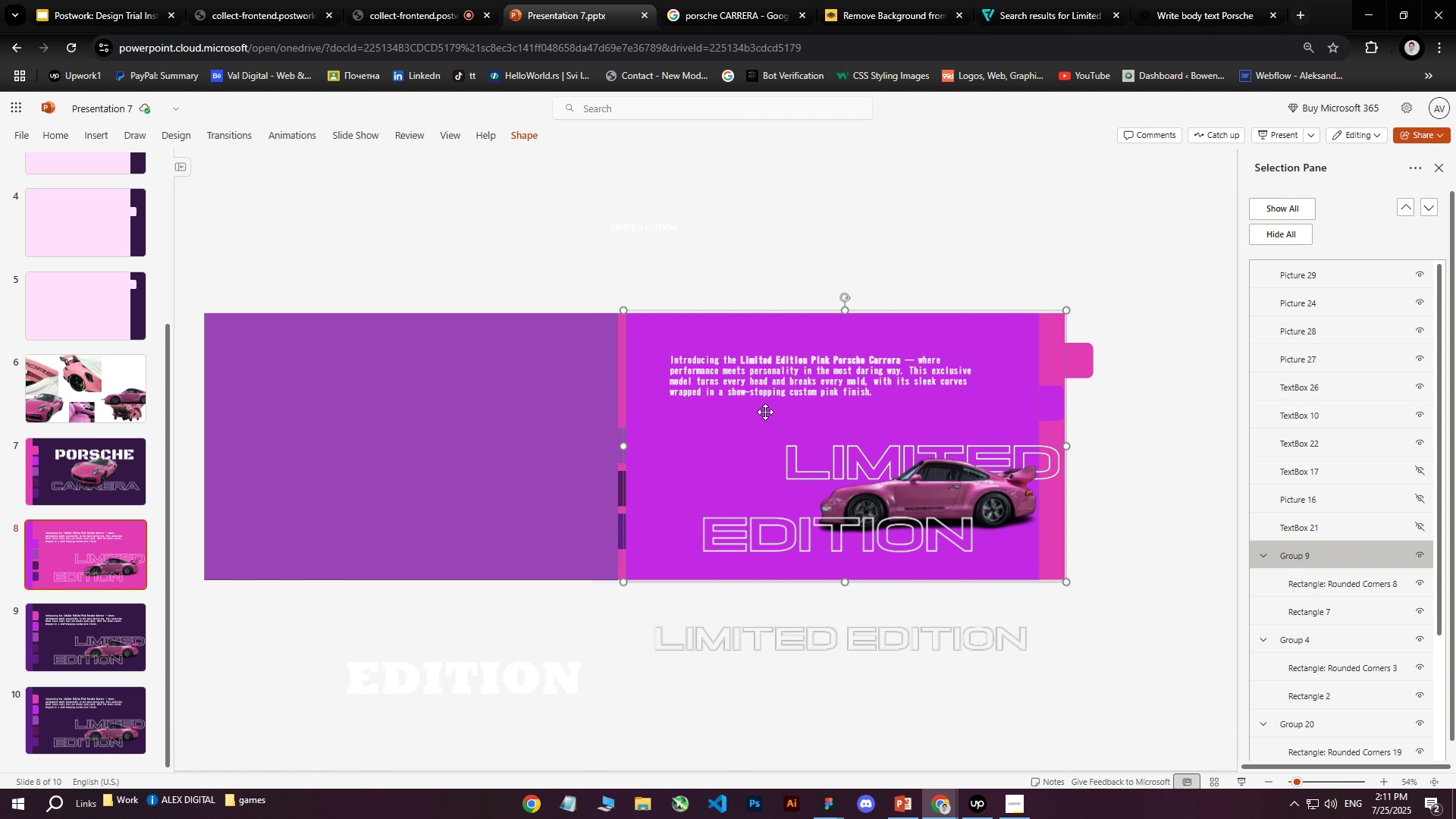 
key(ArrowRight)
 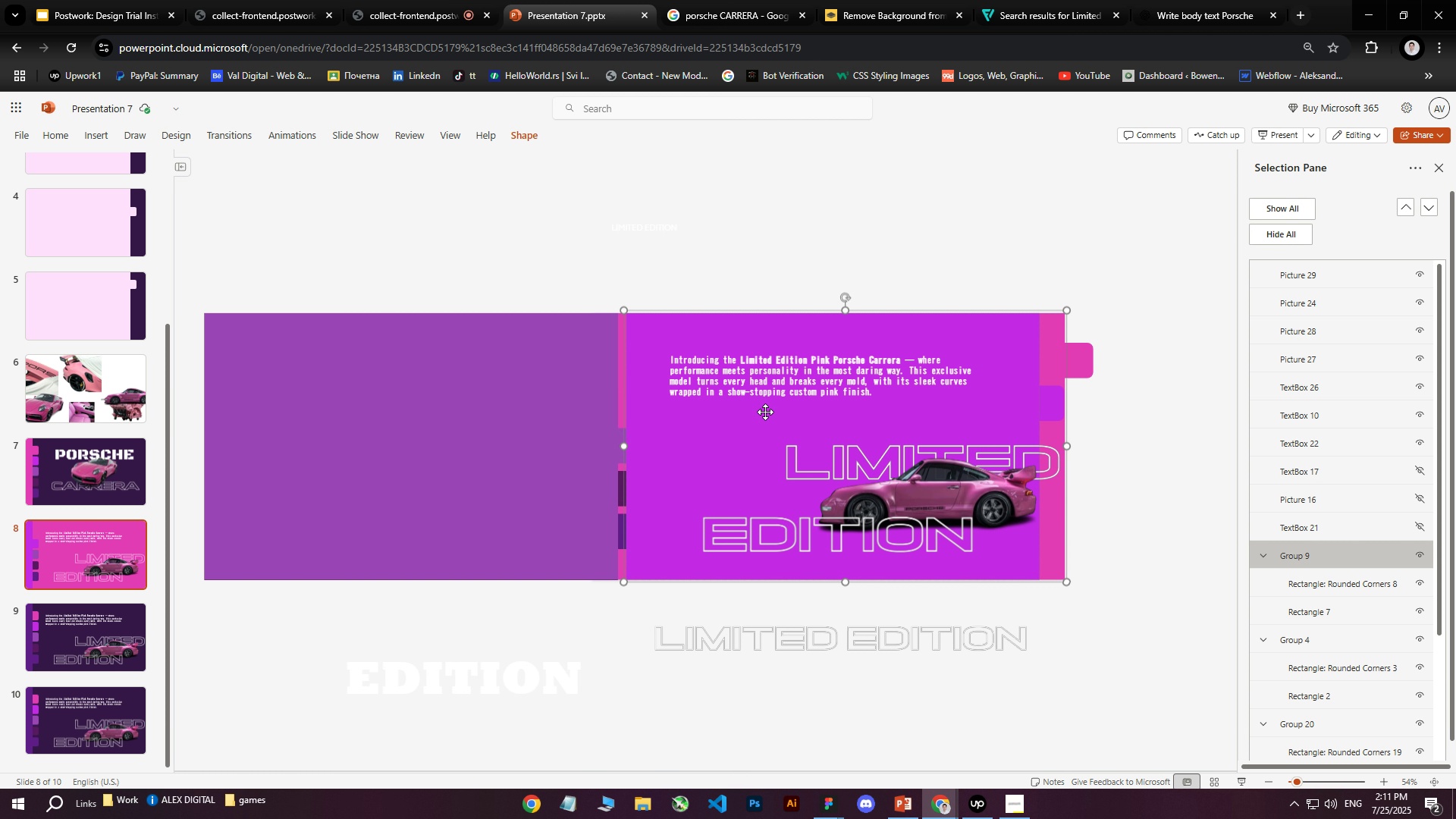 
key(ArrowRight)
 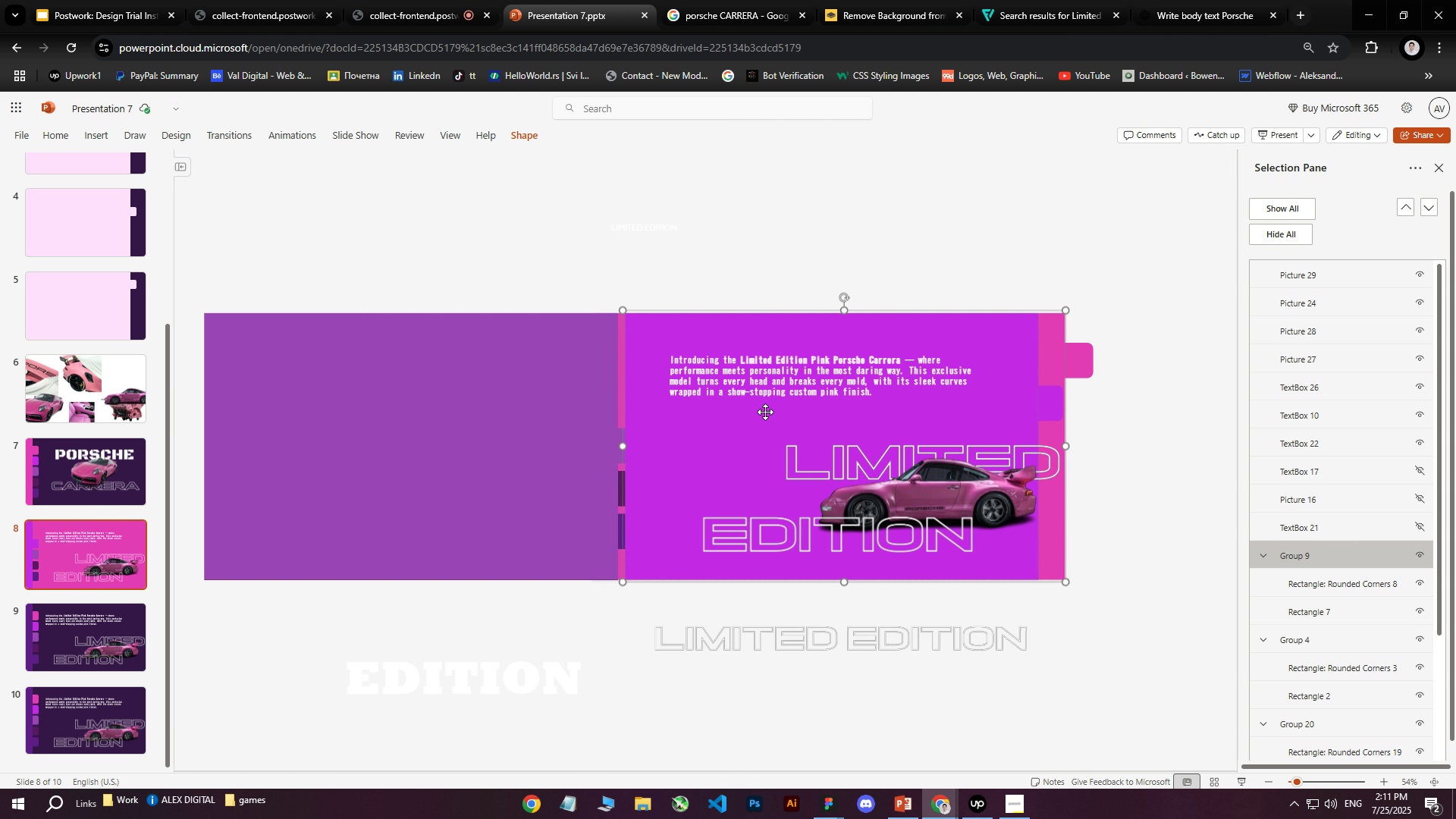 
key(ArrowLeft)
 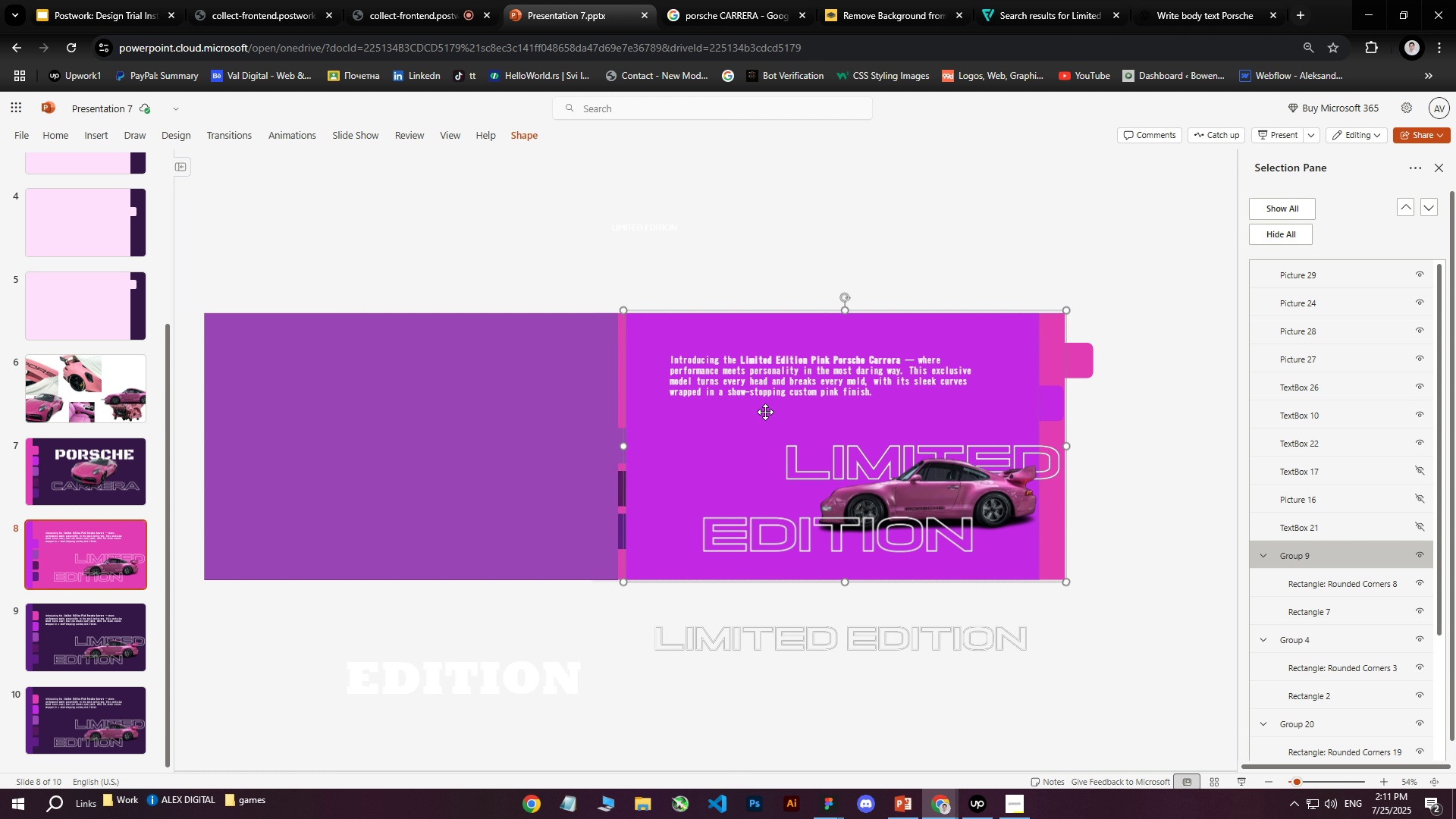 
key(ArrowLeft)
 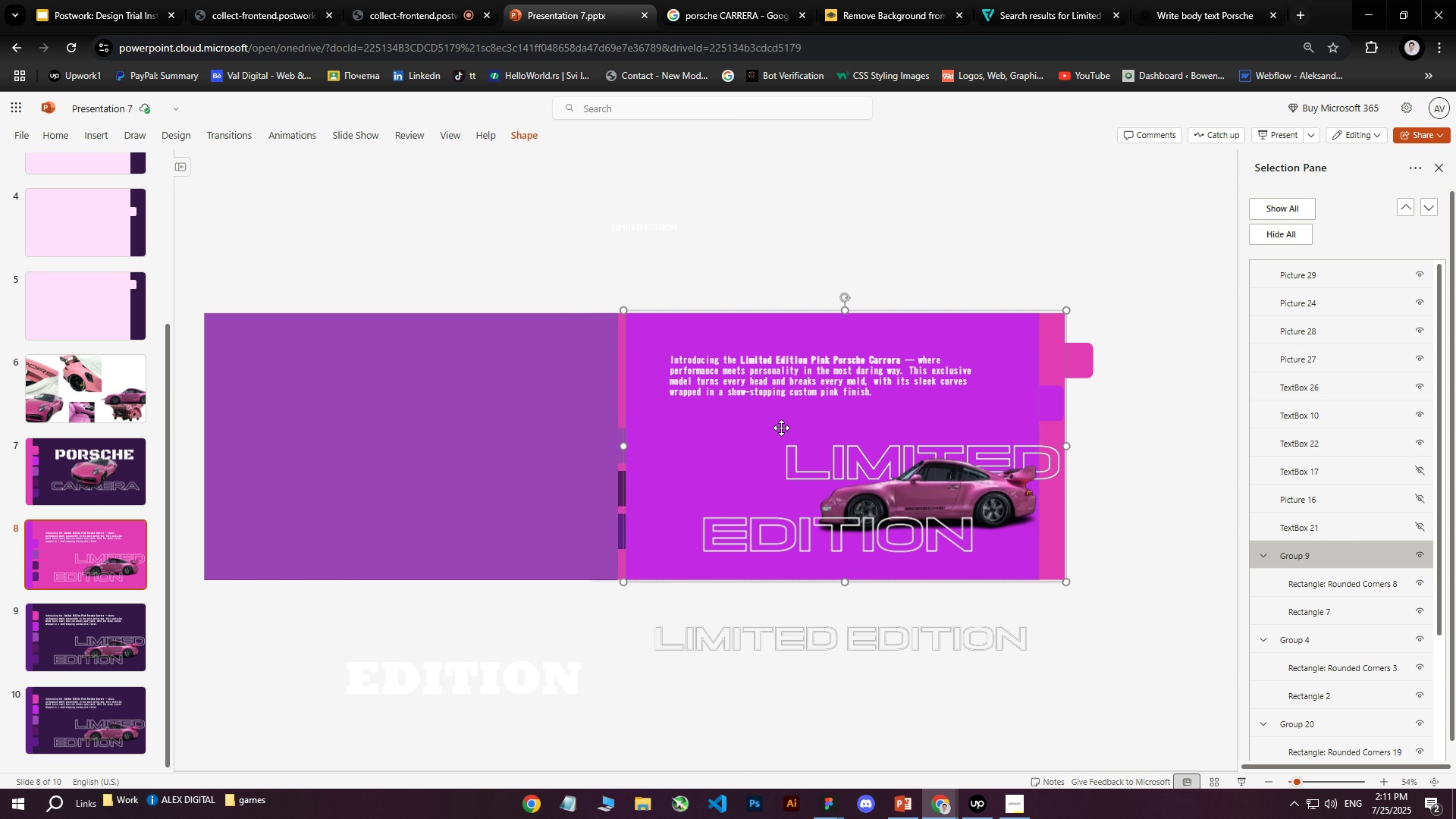 
key(ArrowLeft)
 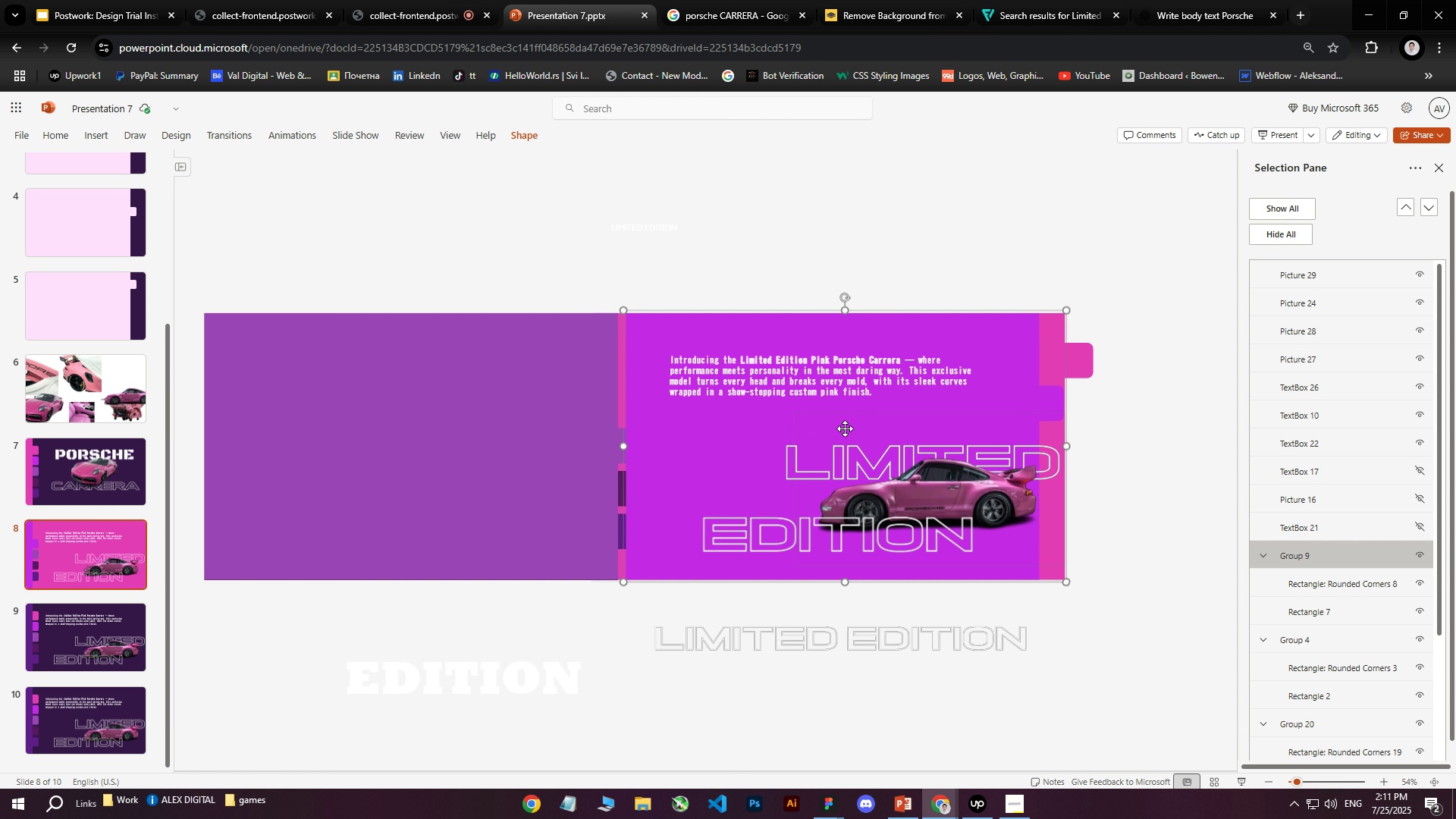 
key(ArrowLeft)
 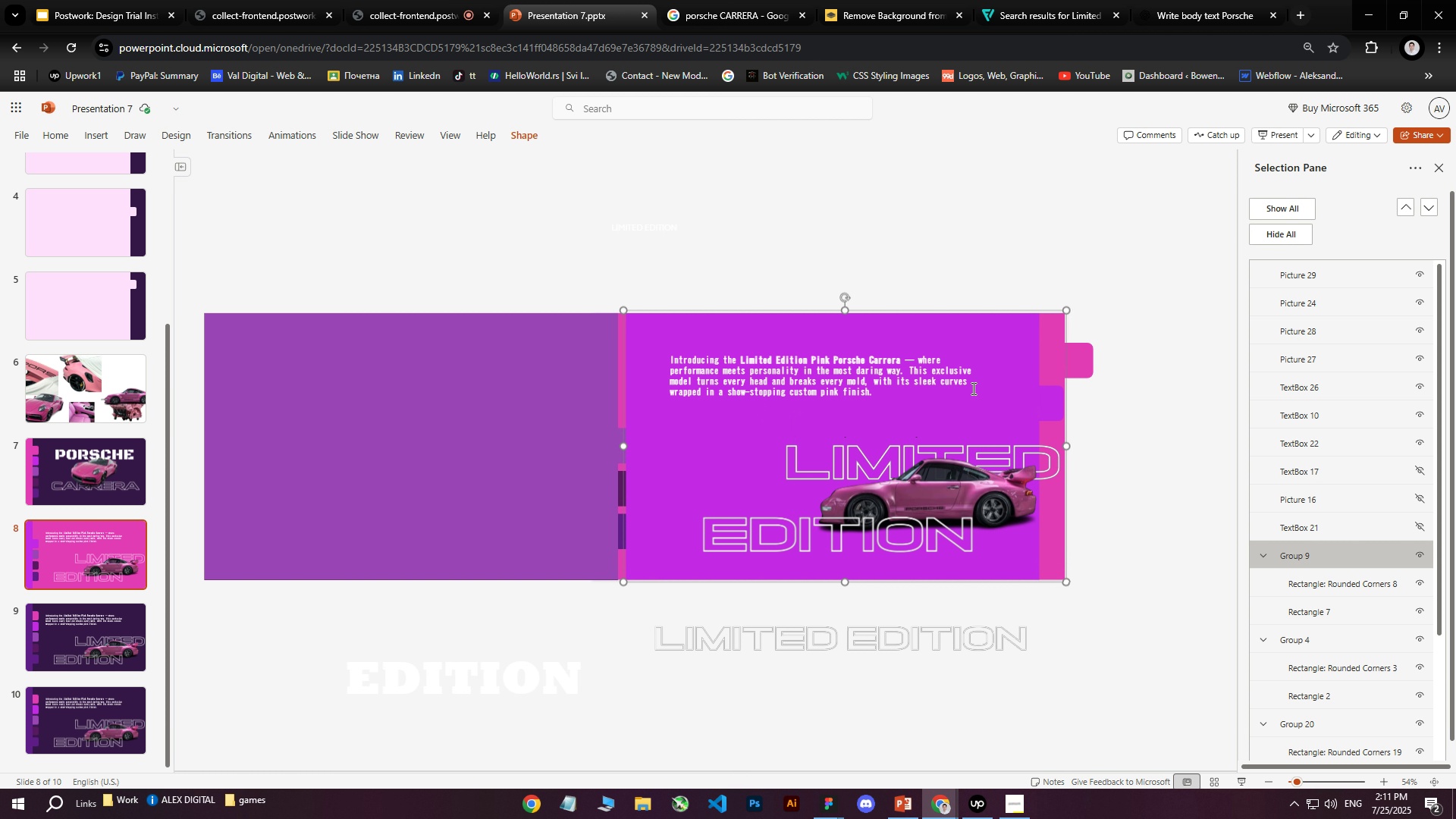 
key(ArrowRight)
 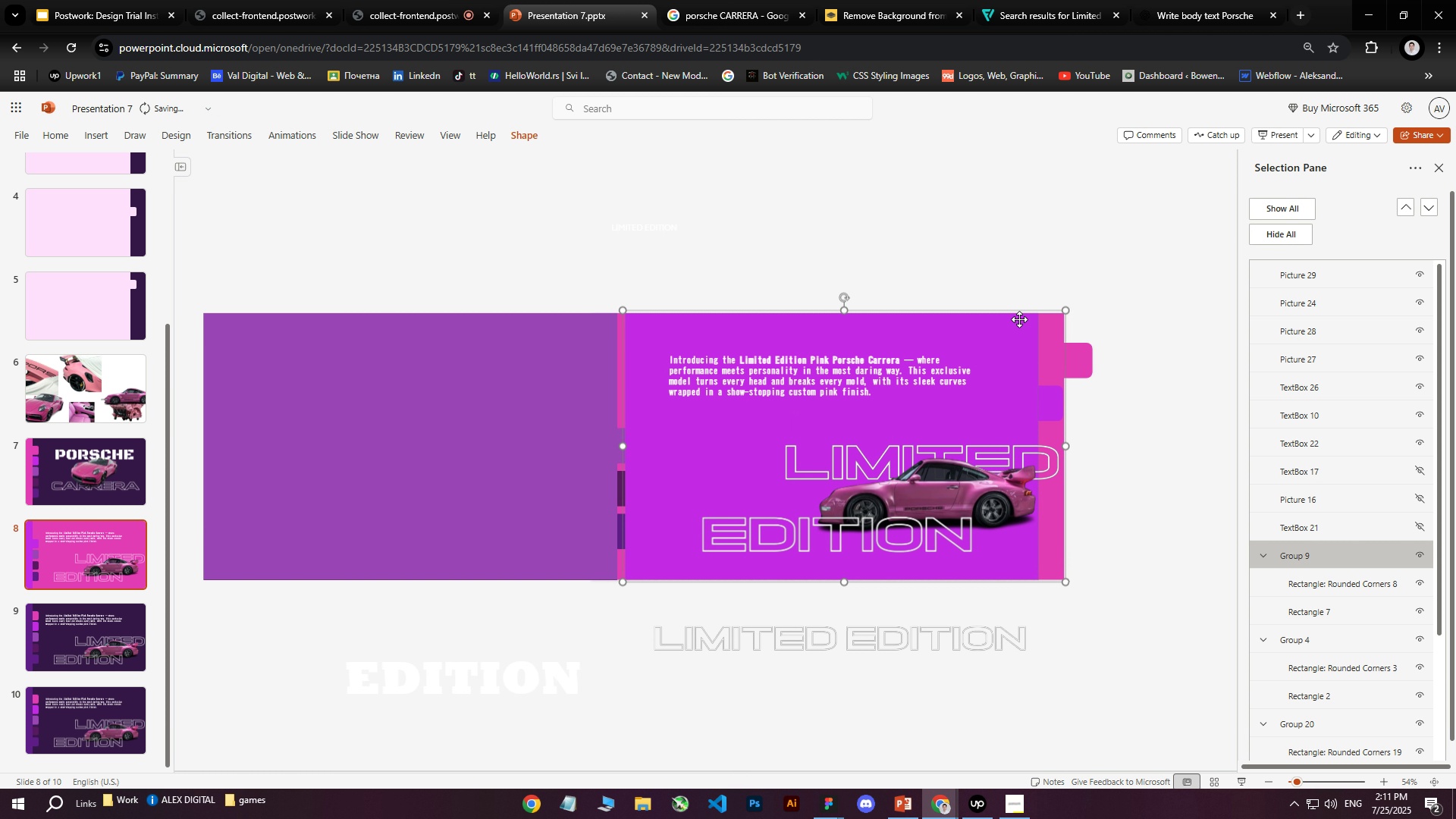 
key(ArrowRight)
 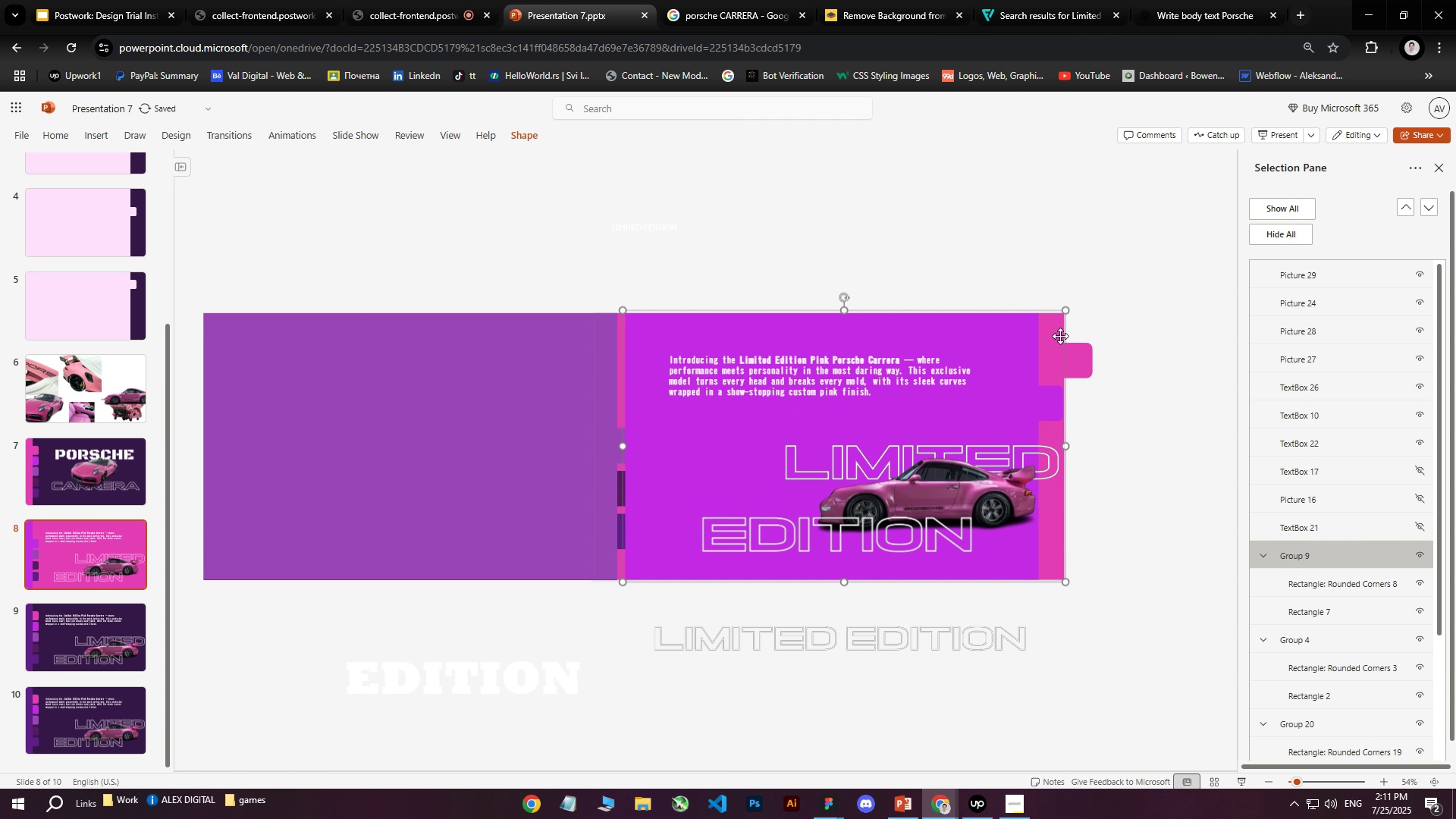 
key(ArrowRight)
 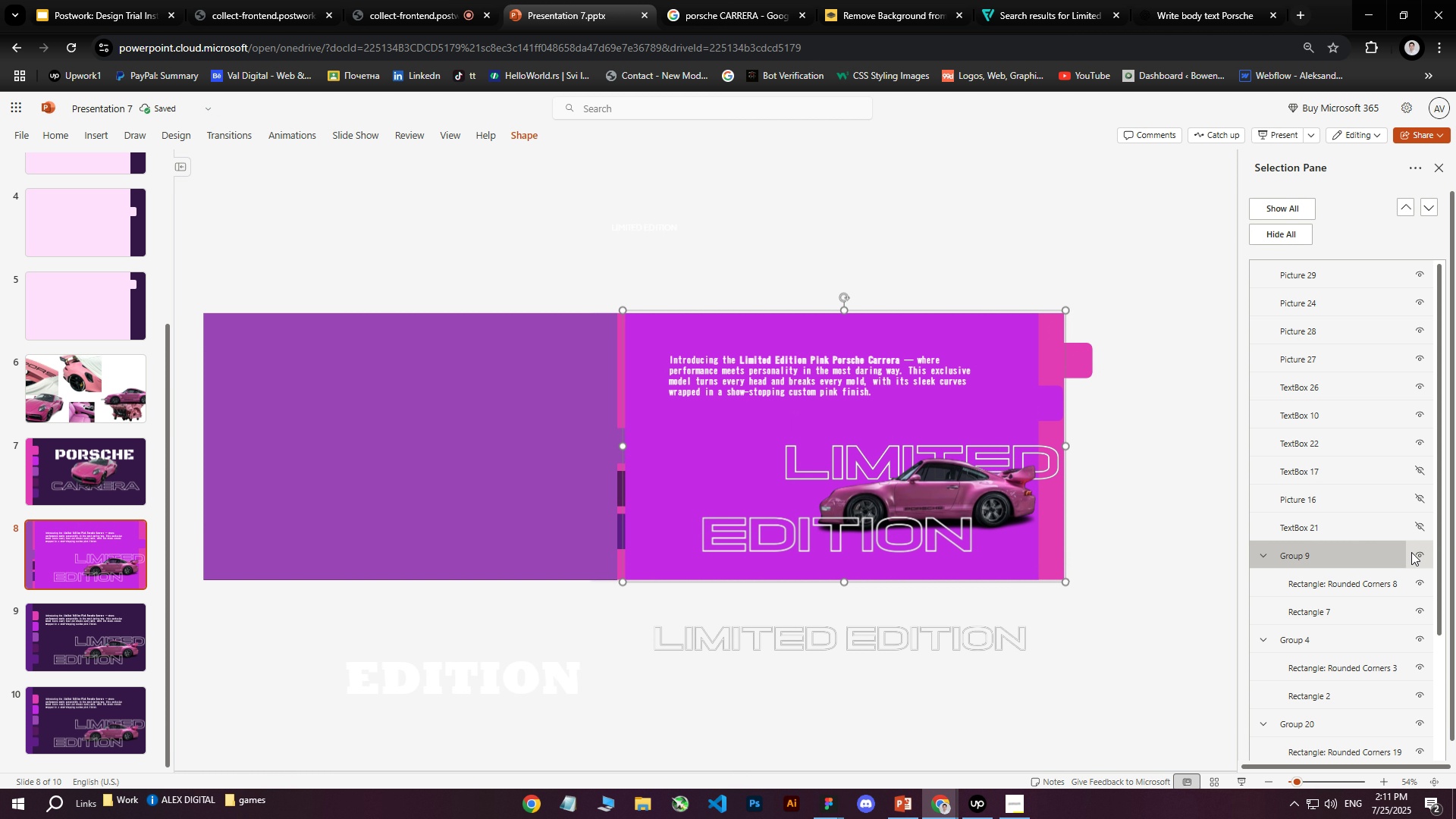 
left_click([1423, 551])
 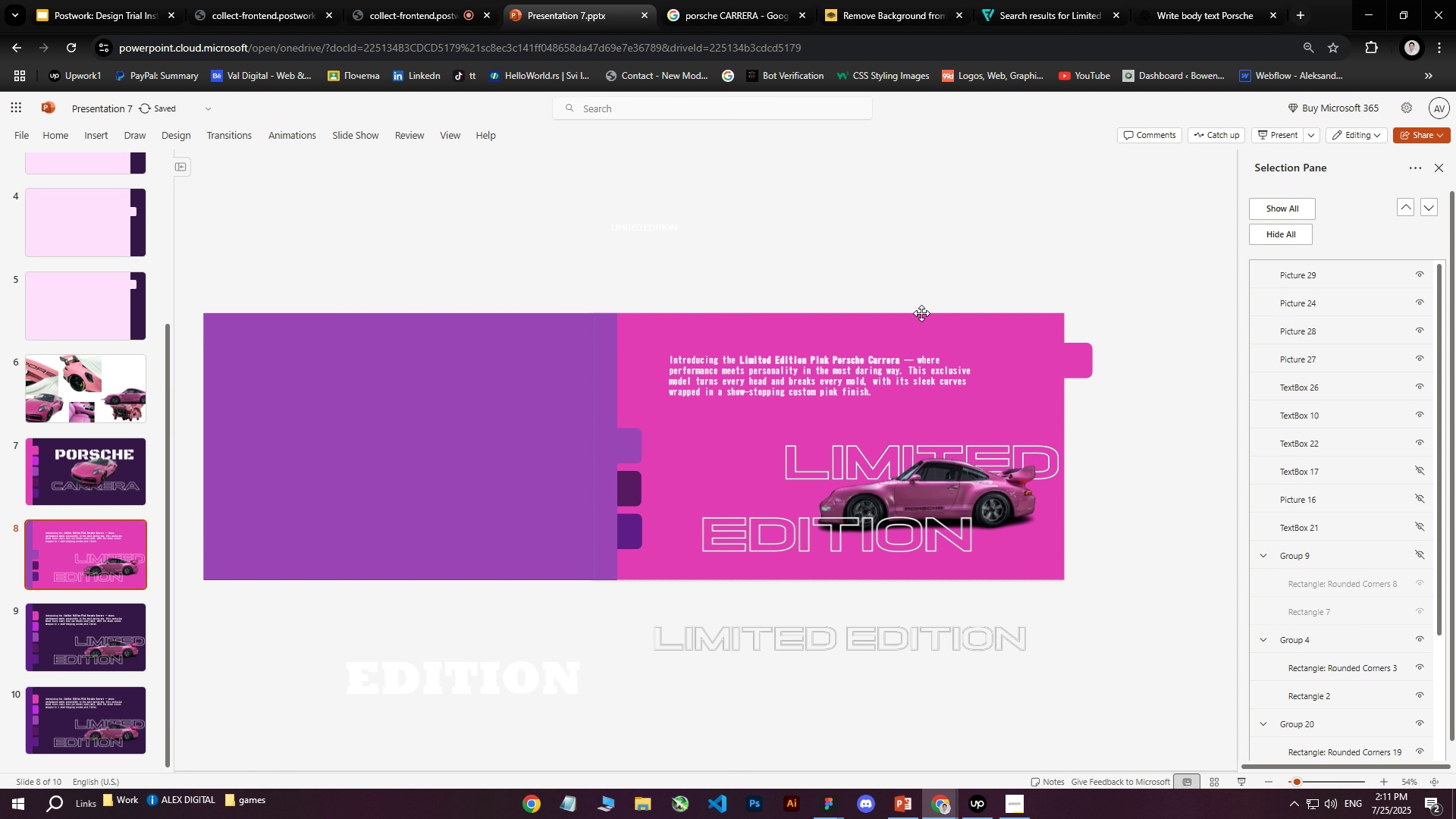 
left_click([914, 311])
 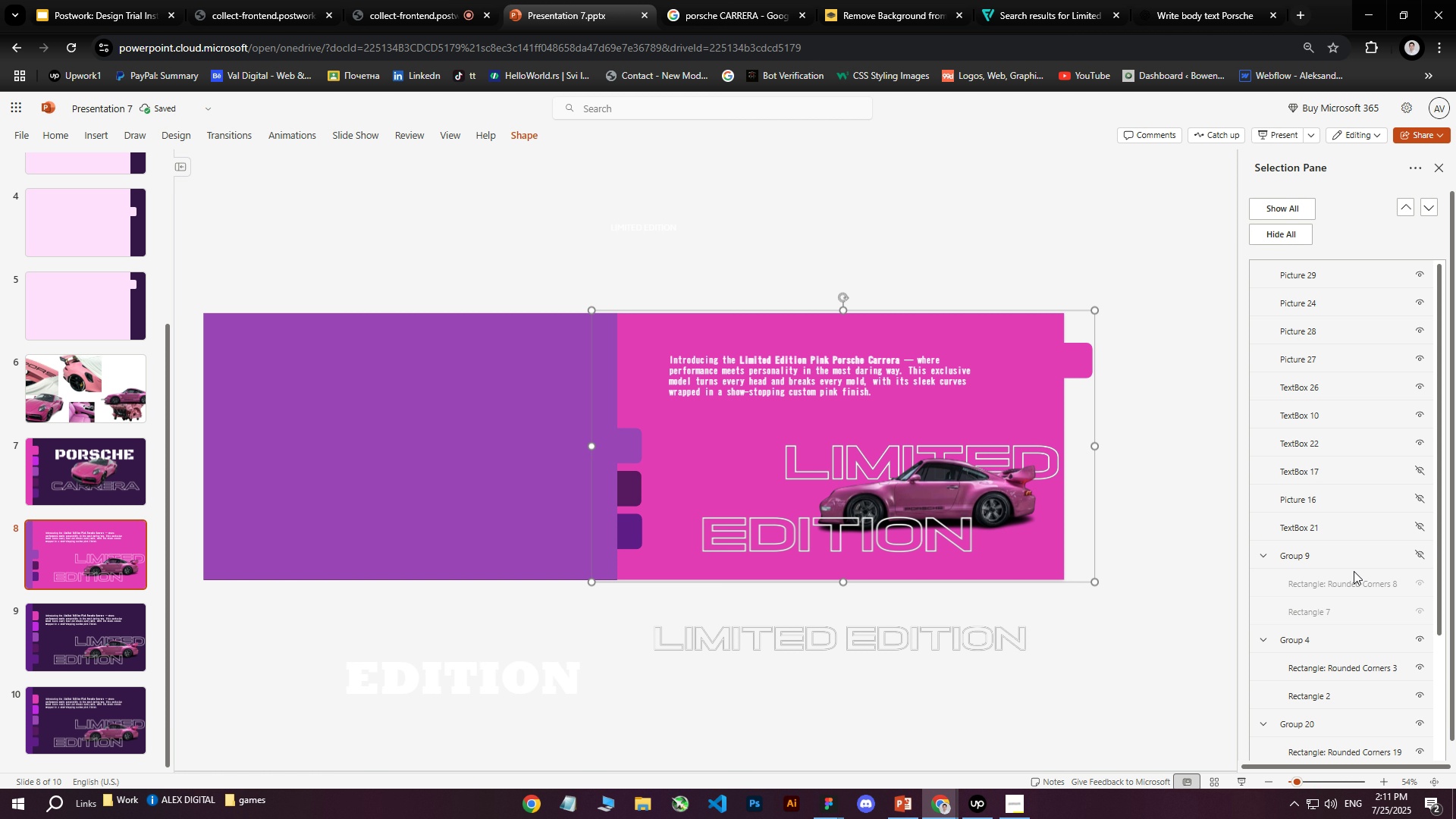 
scroll: coordinate [1351, 552], scroll_direction: down, amount: 12.0
 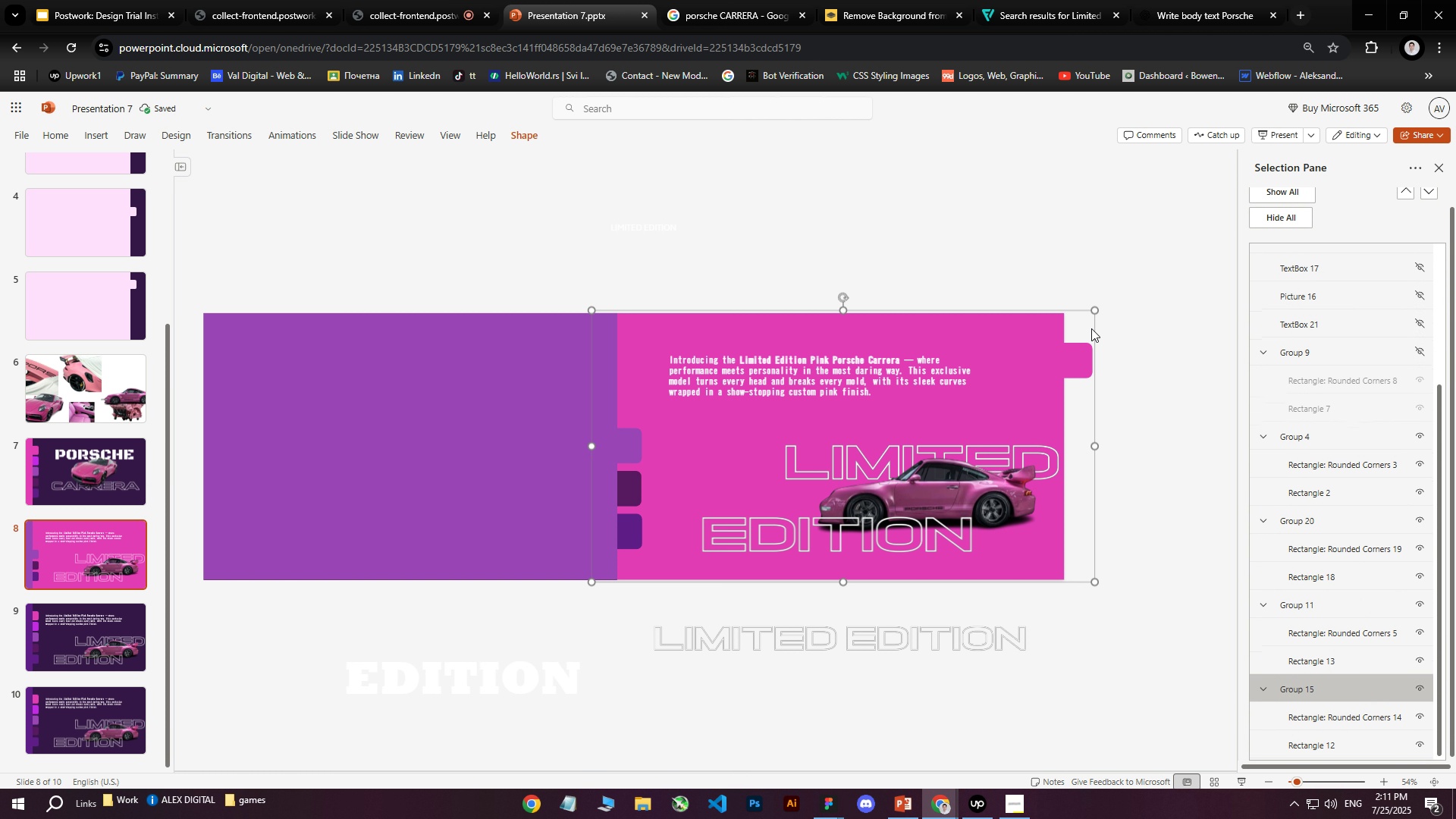 
hold_key(key=ArrowLeft, duration=1.52)
 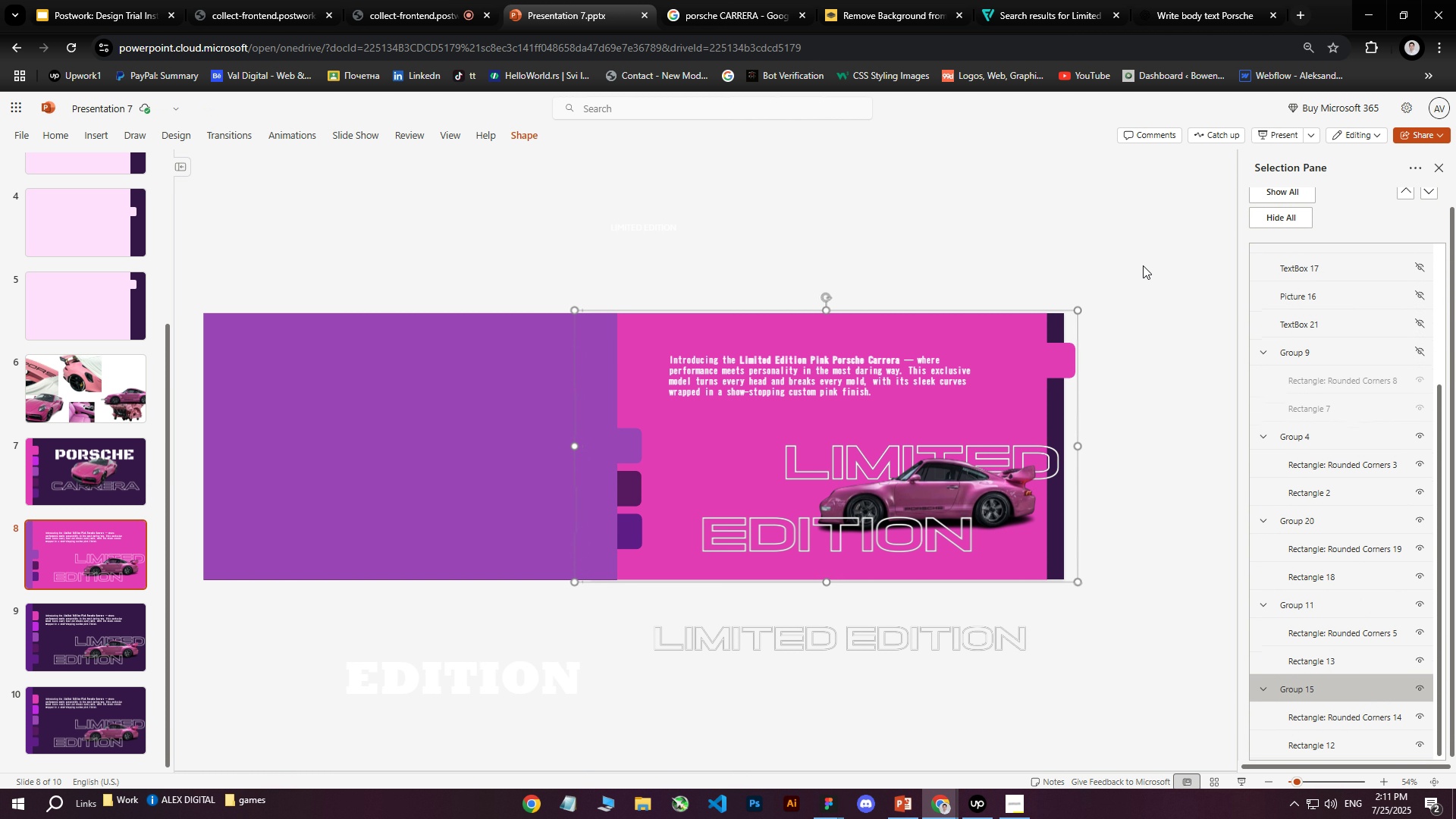 
hold_key(key=ArrowLeft, duration=1.39)
 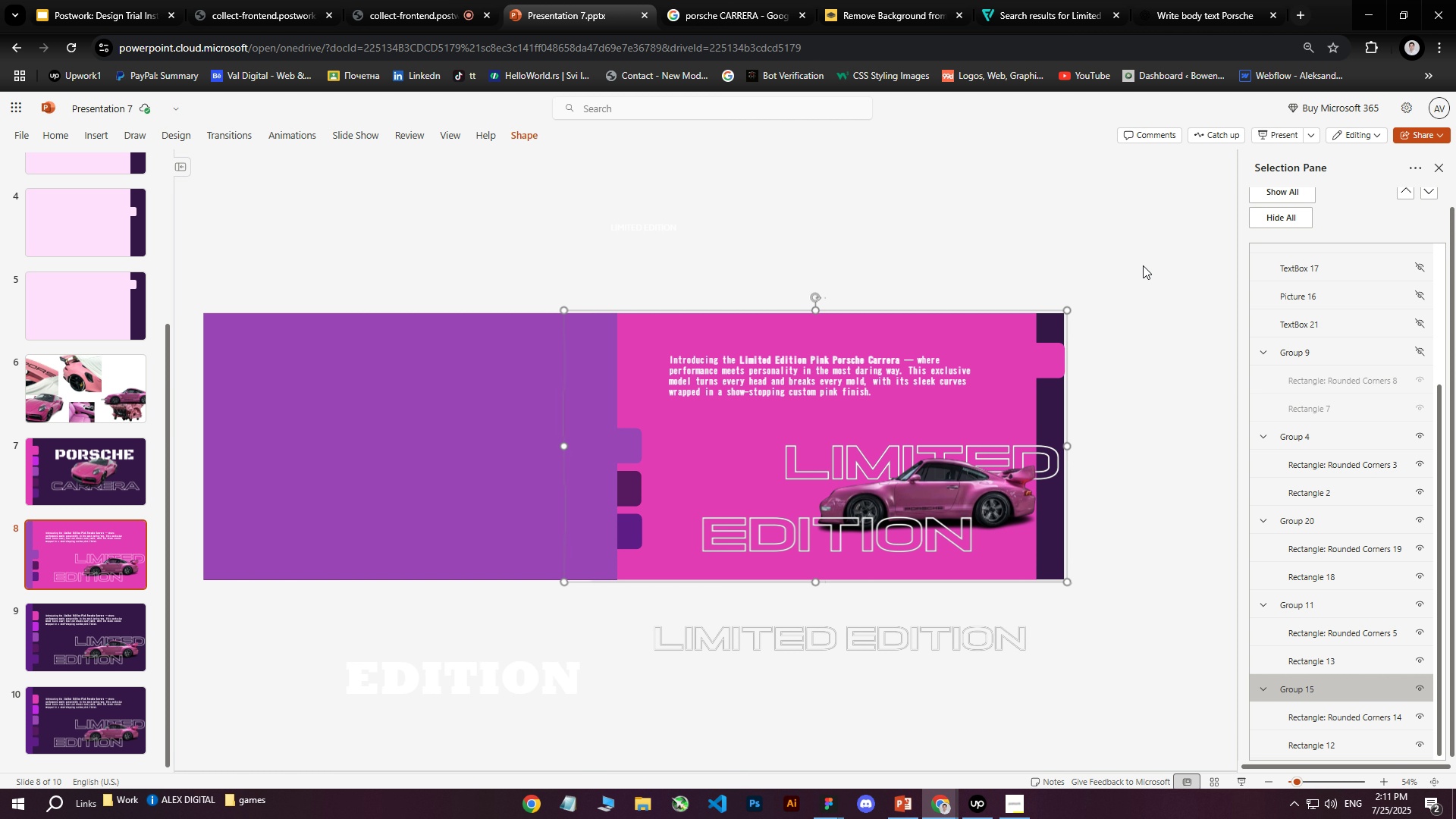 
key(ArrowLeft)
 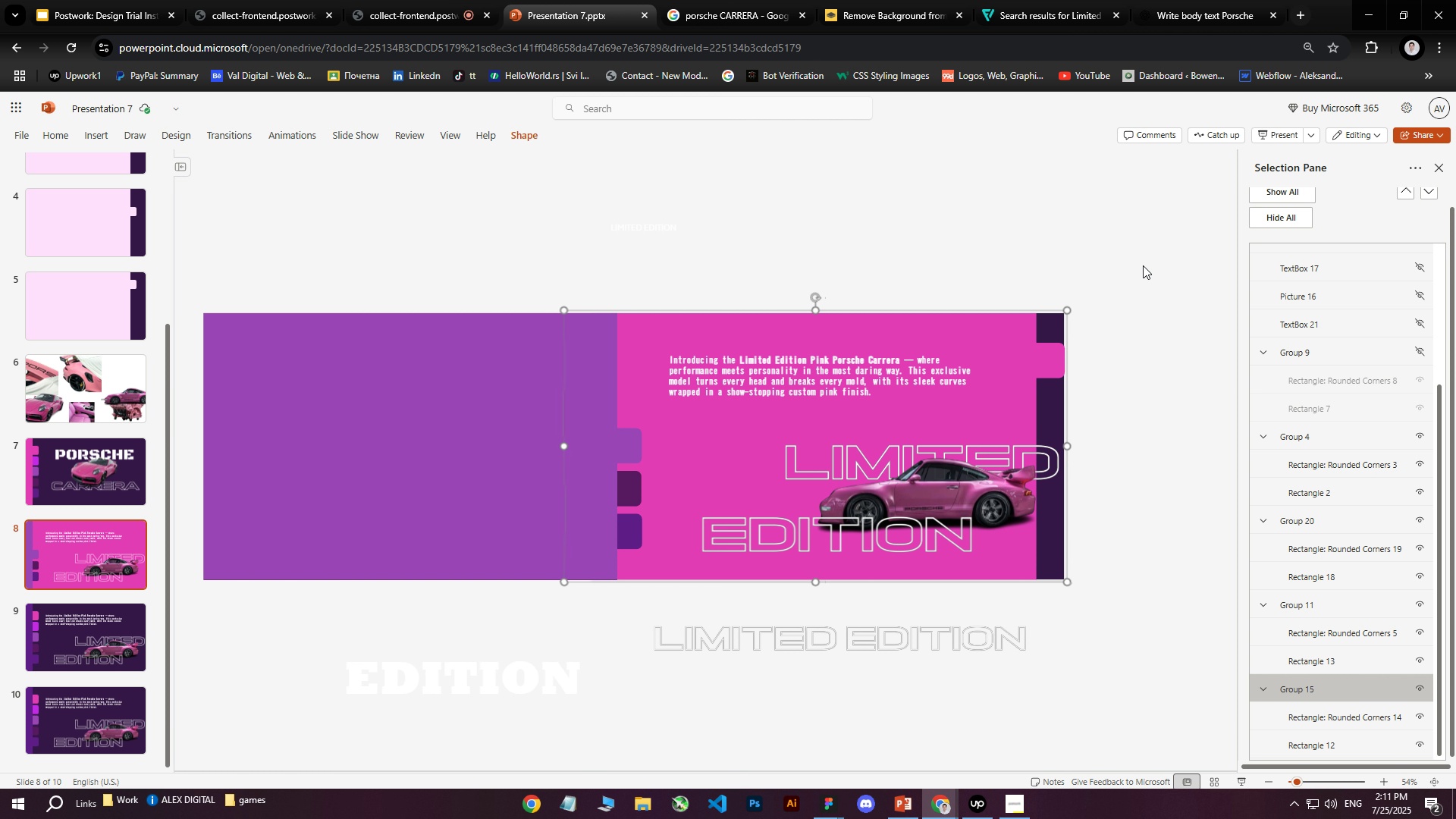 
key(ArrowLeft)
 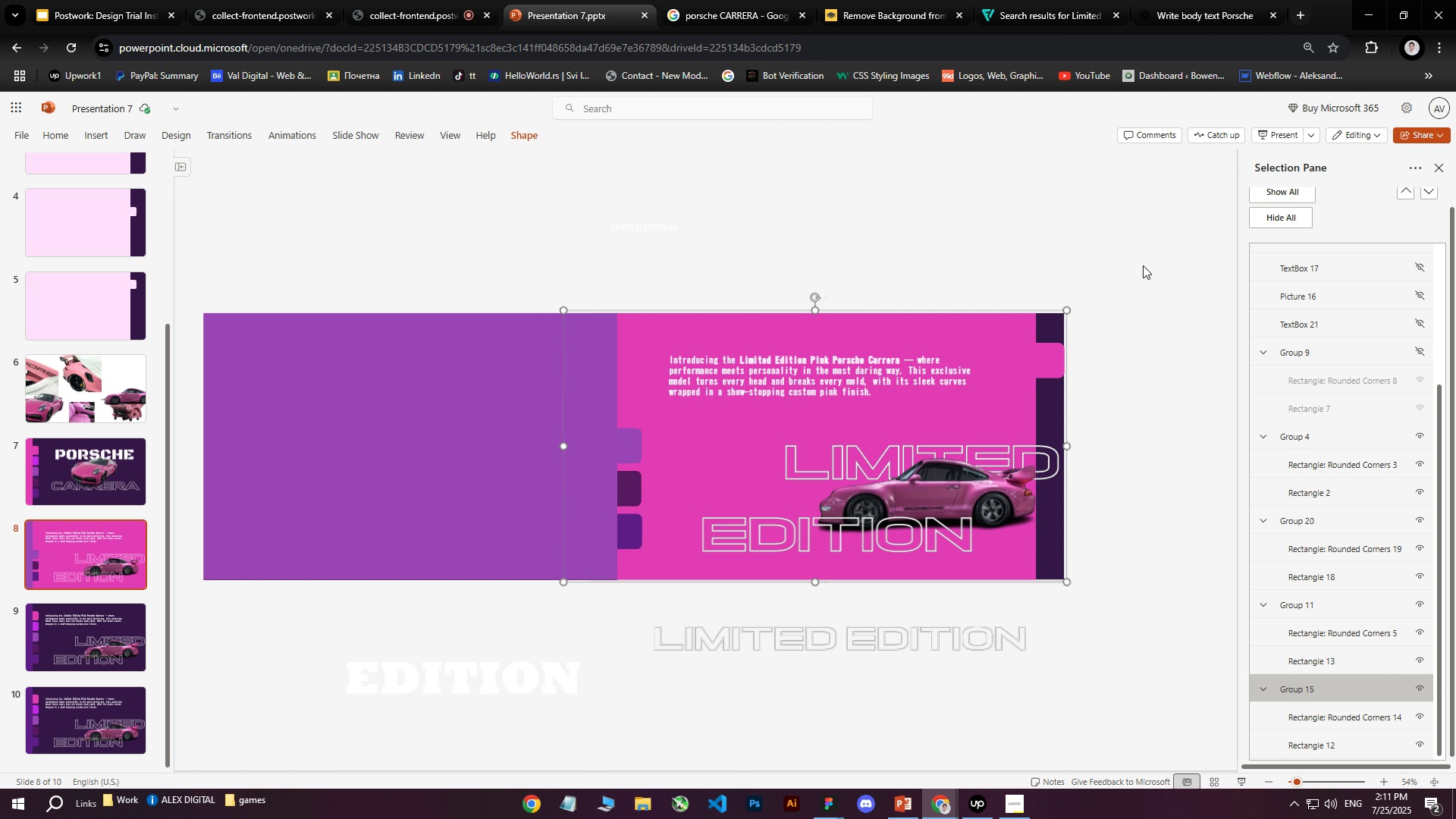 
key(ArrowLeft)
 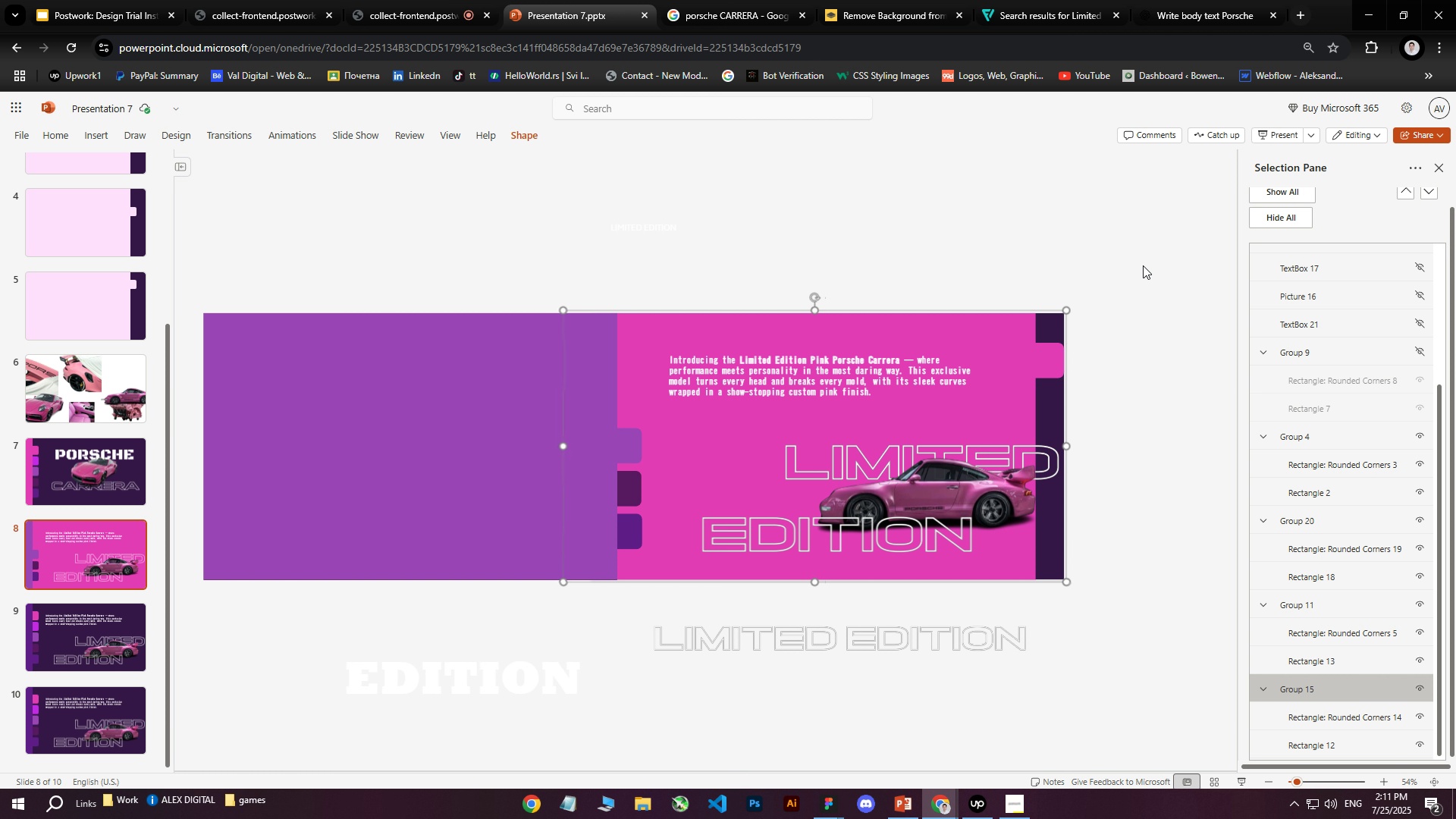 
key(ArrowLeft)
 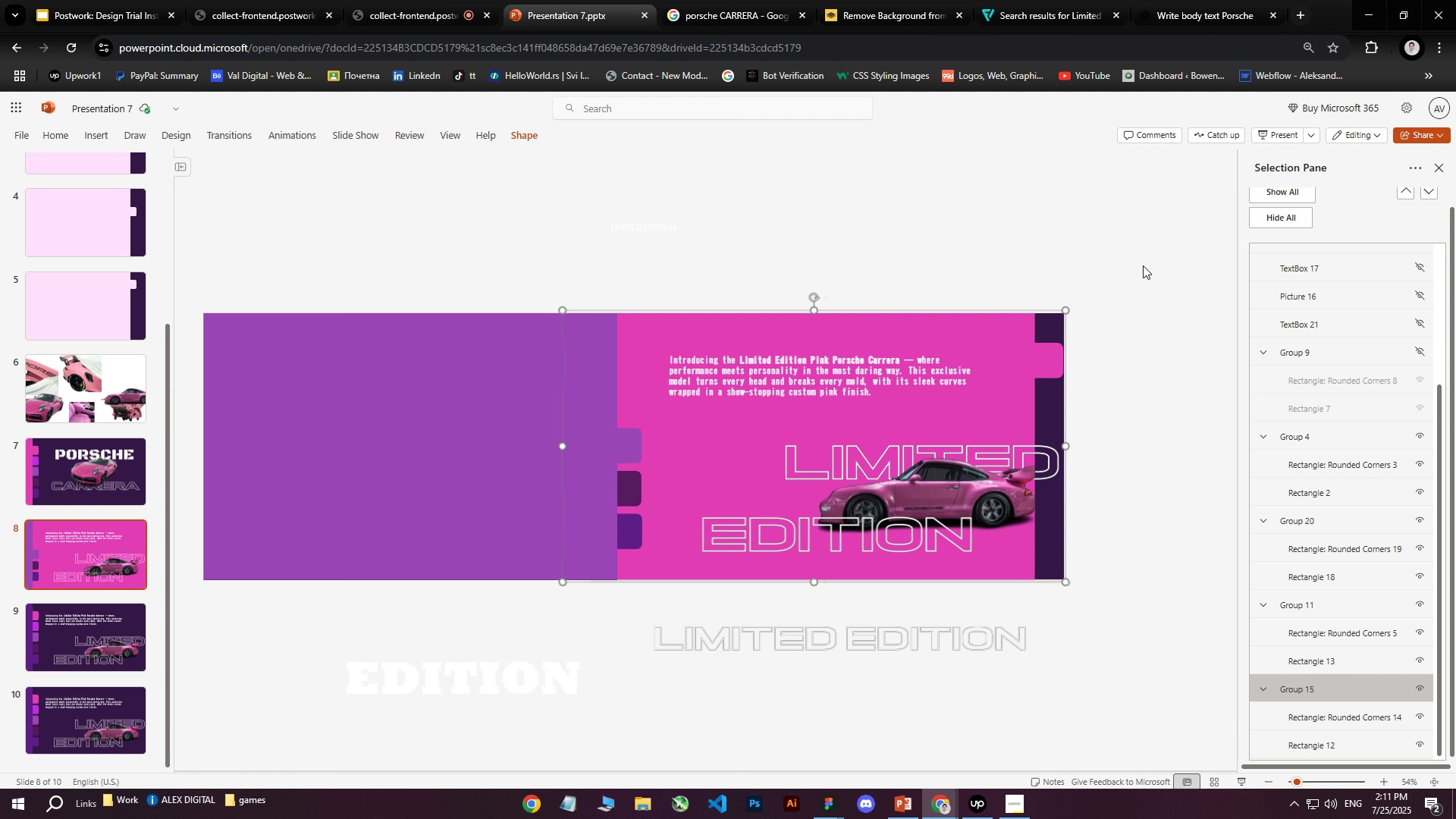 
key(ArrowLeft)
 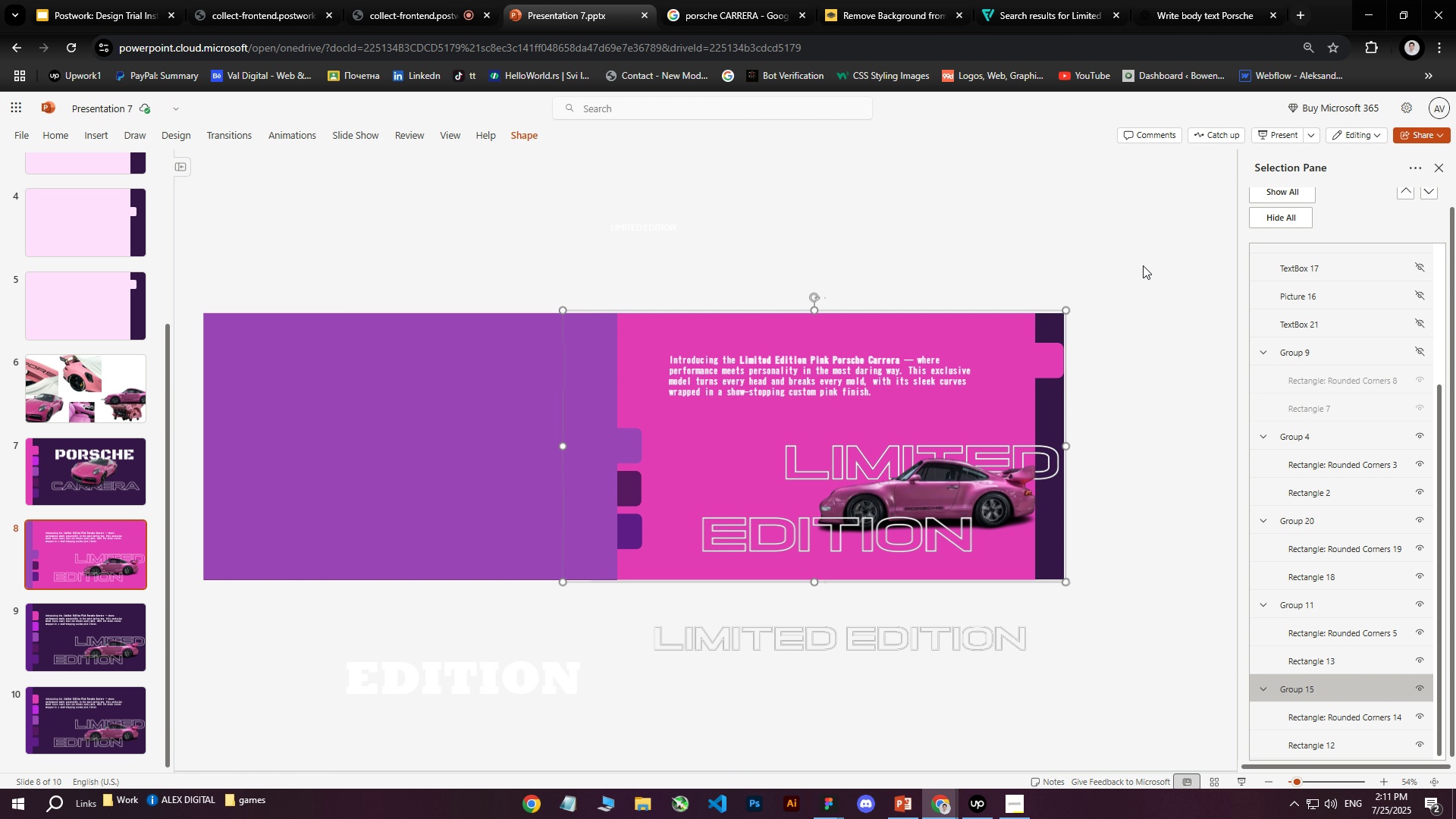 
key(ArrowRight)
 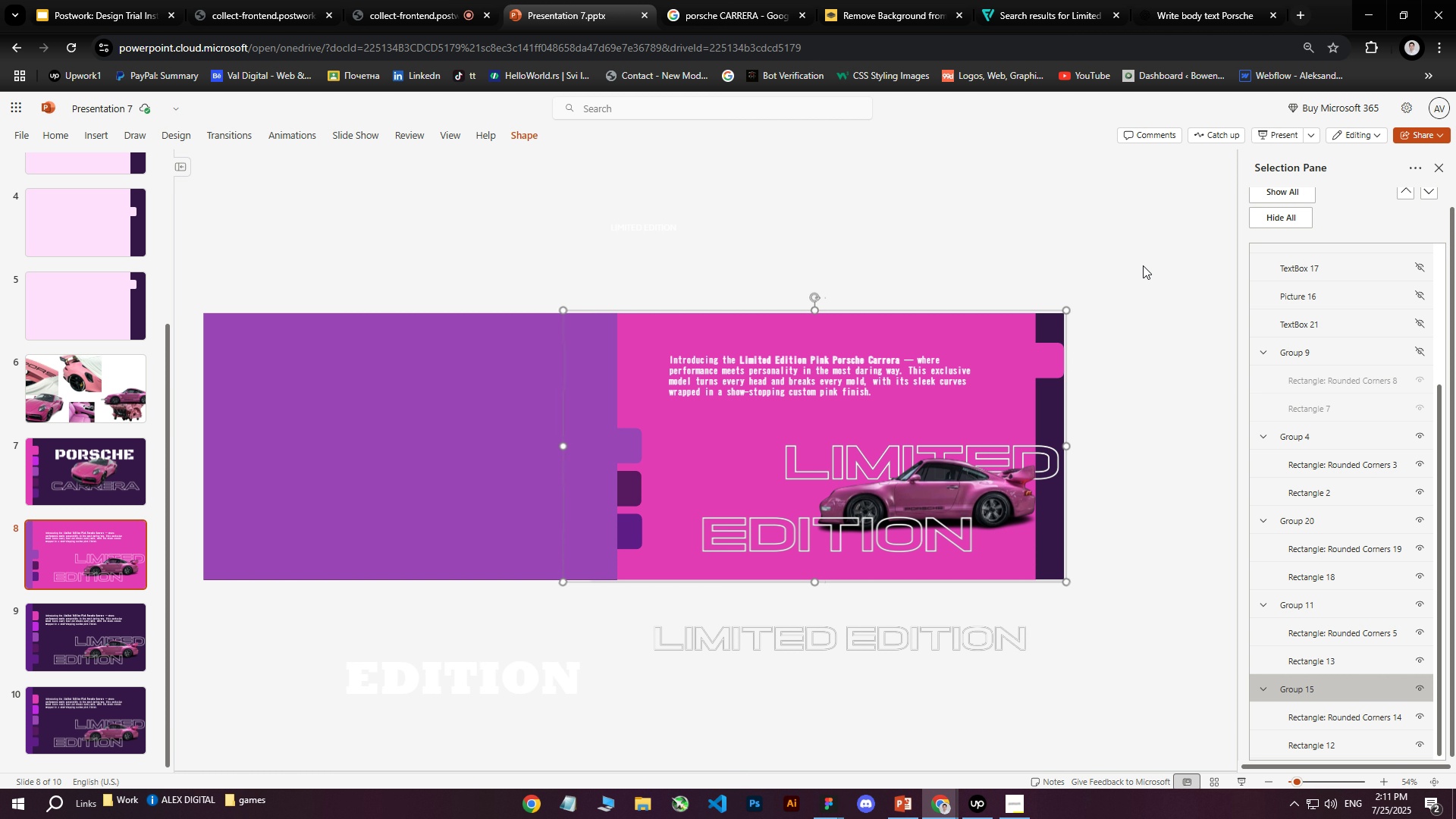 
key(ArrowRight)
 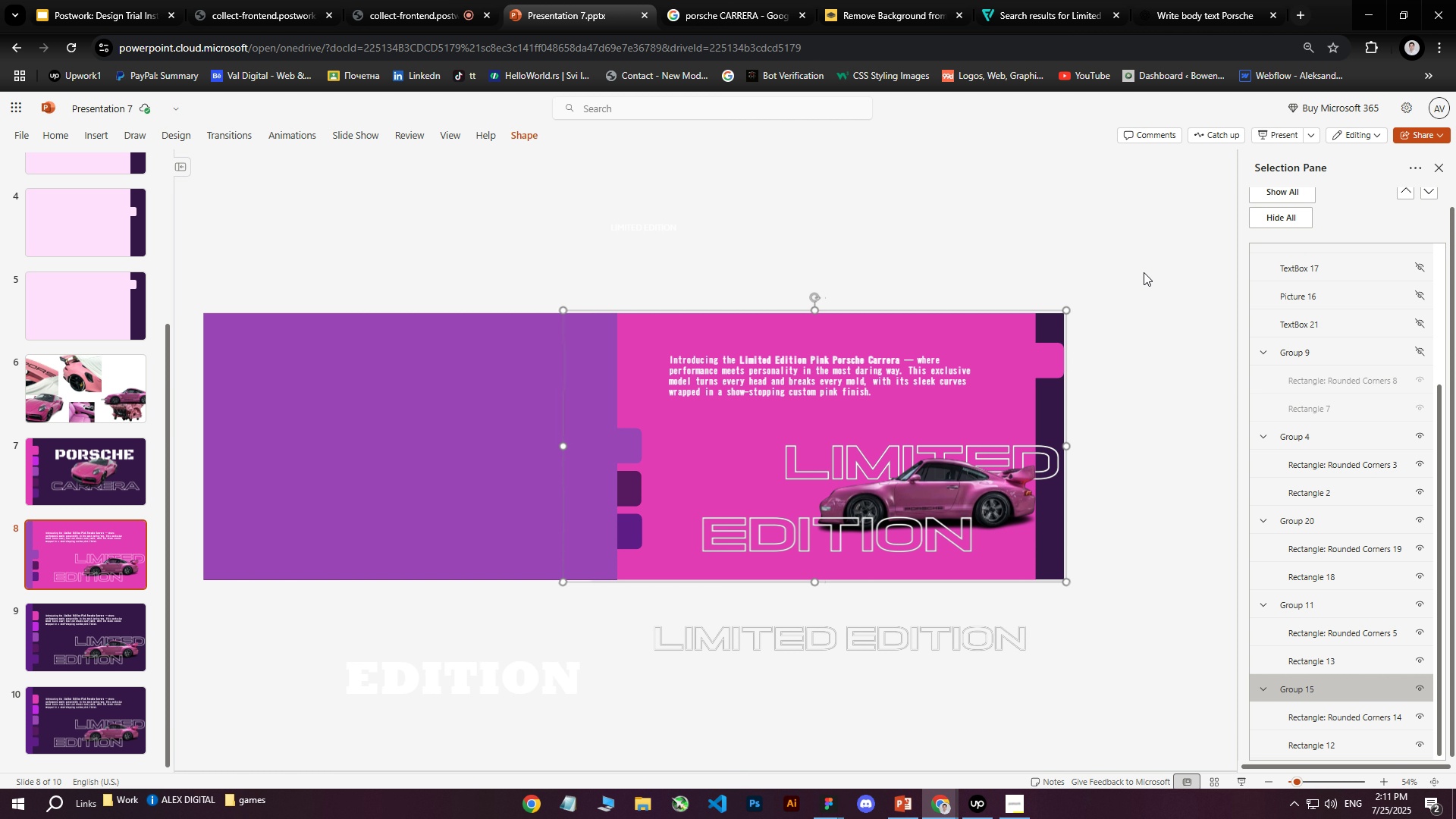 
key(ArrowRight)
 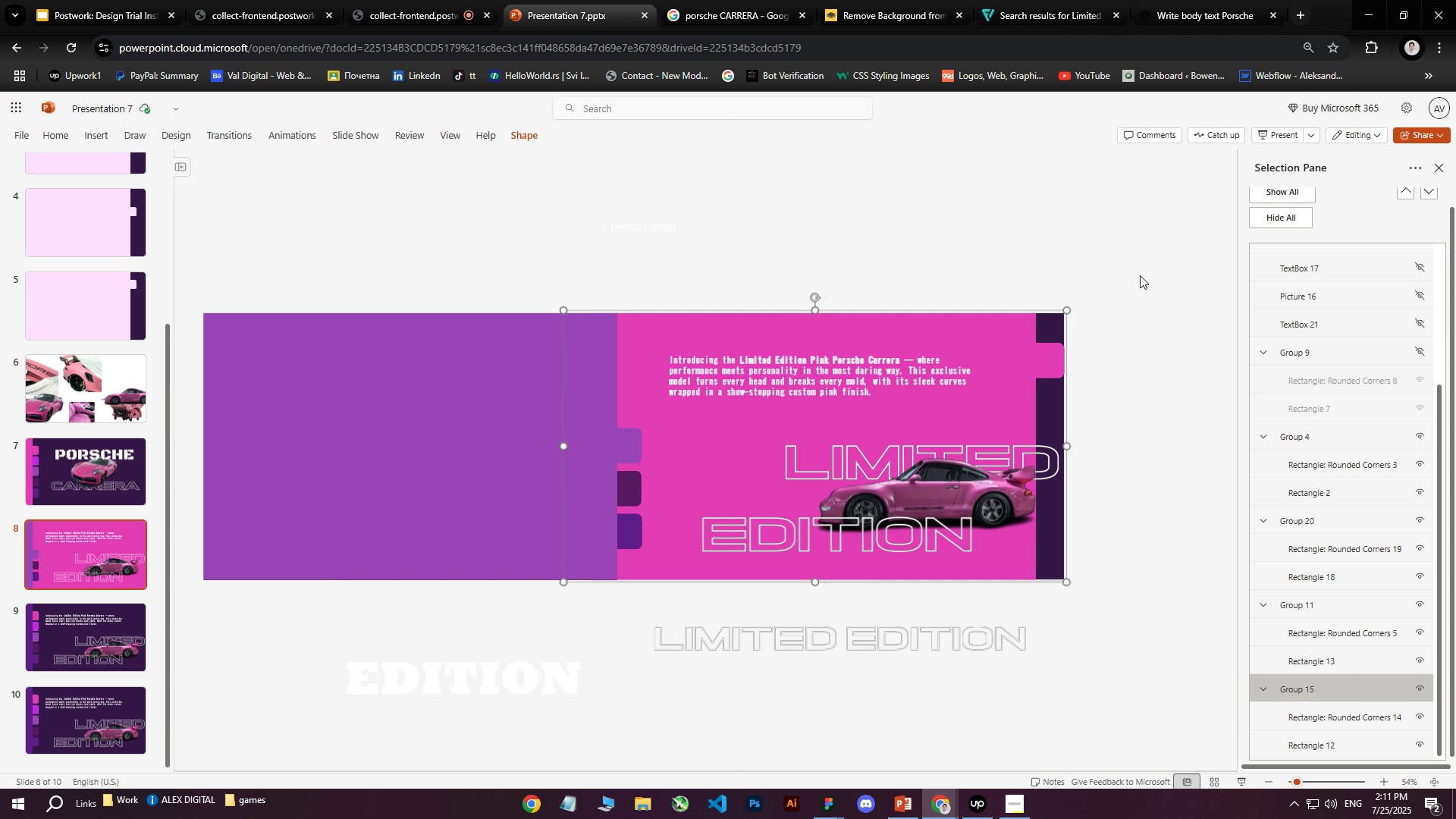 
key(ArrowLeft)
 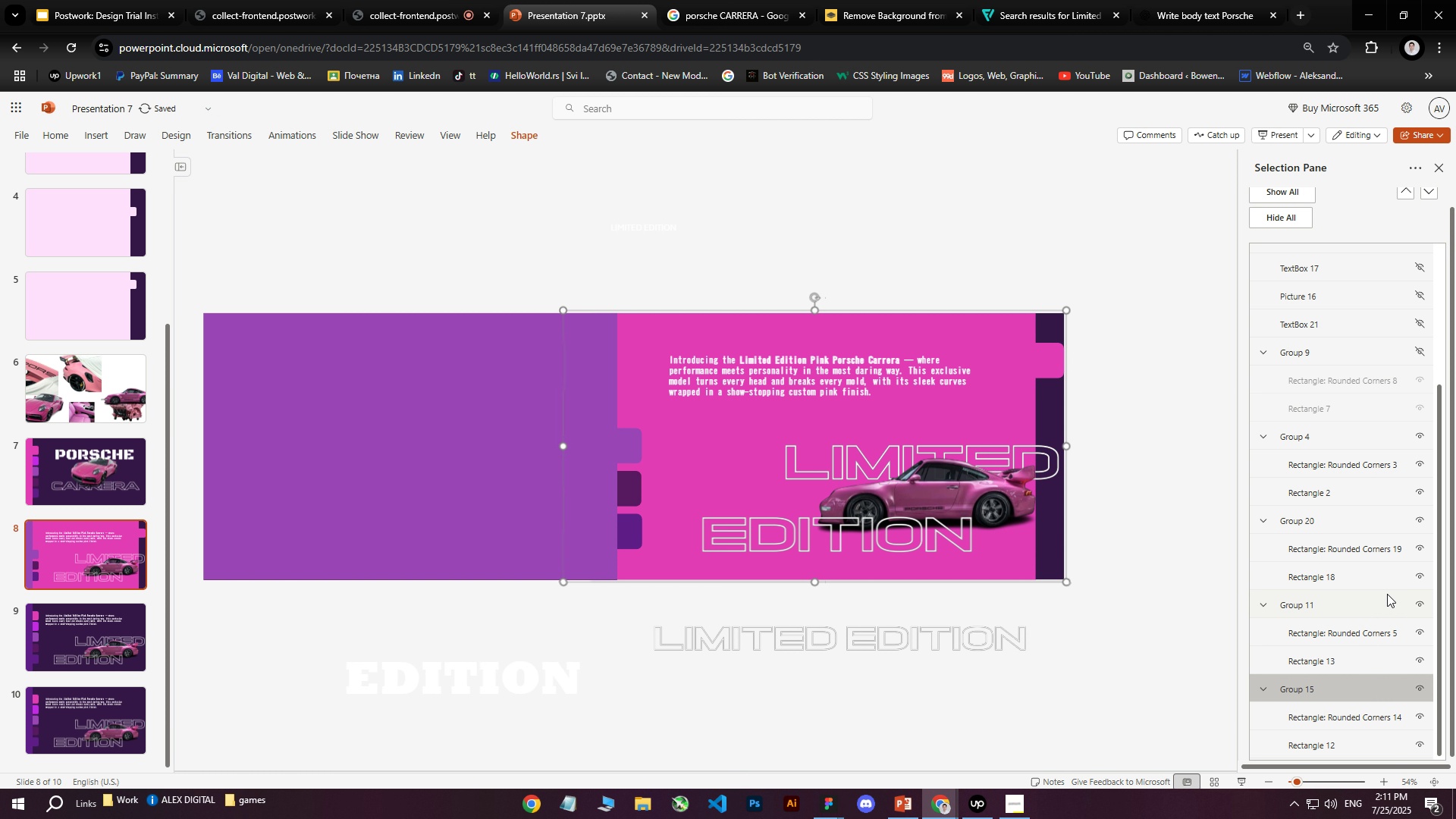 
scroll: coordinate [1348, 559], scroll_direction: down, amount: 1.0
 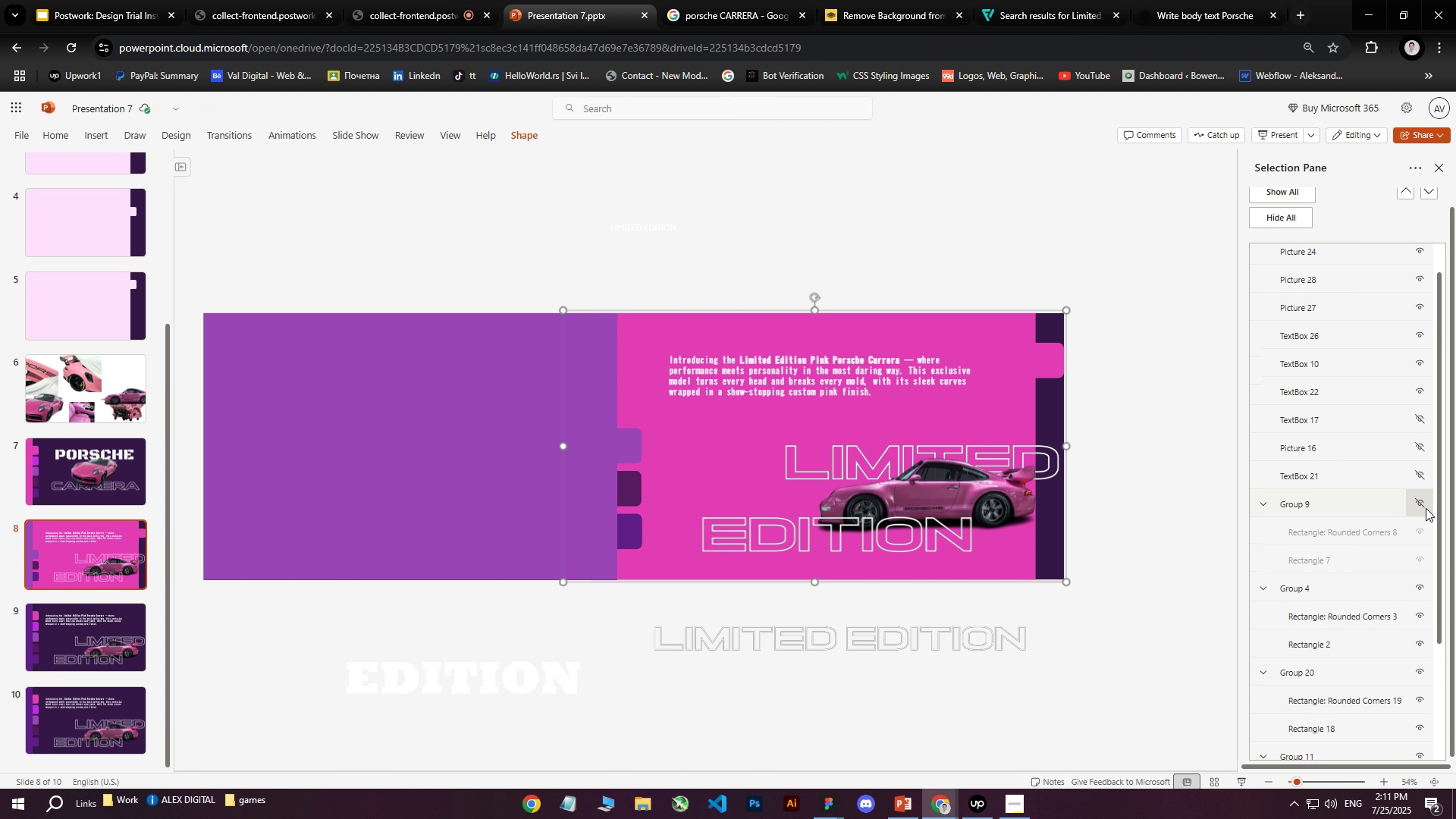 
left_click([1421, 504])
 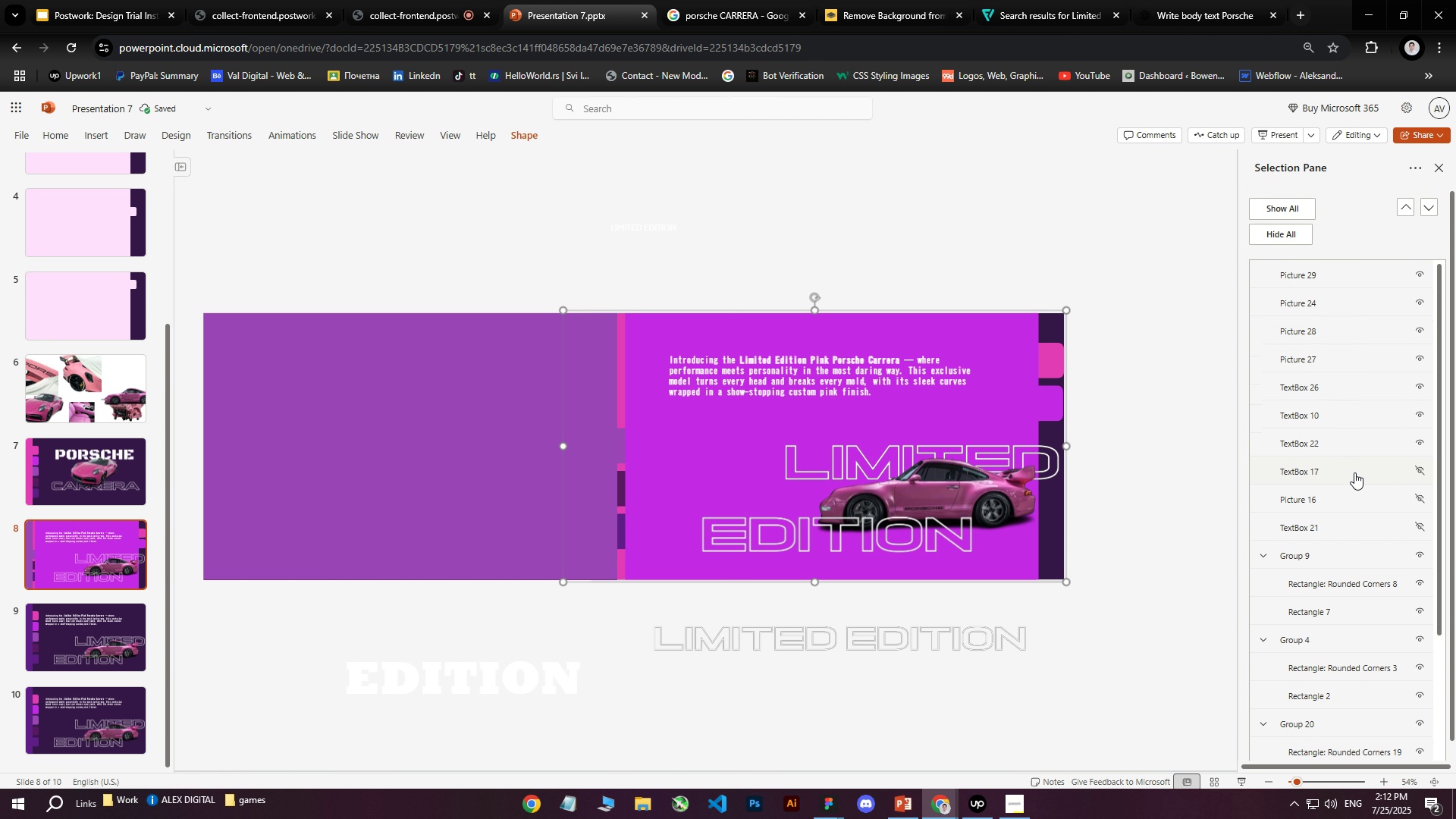 
left_click([1419, 471])
 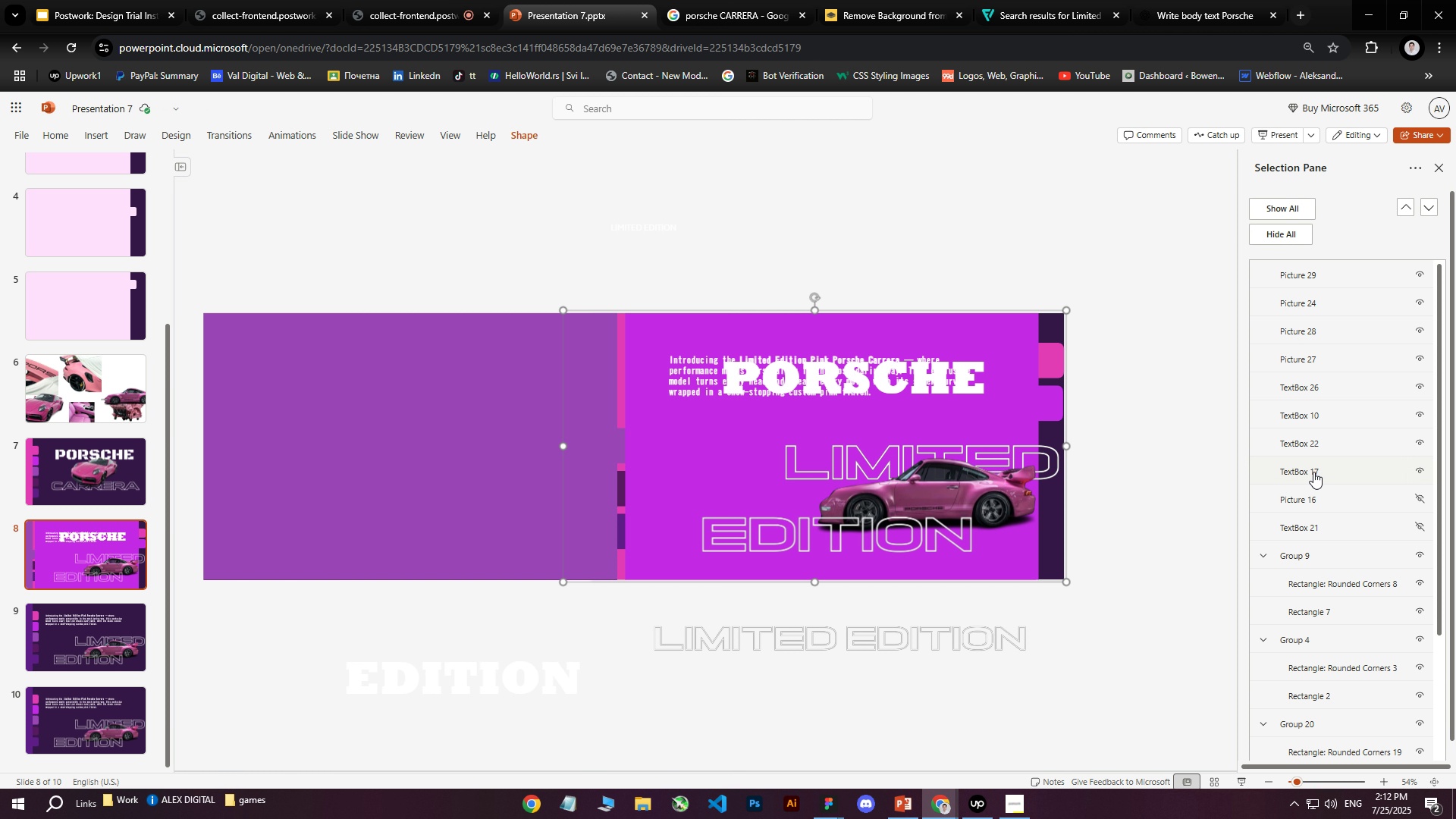 
left_click([1321, 466])
 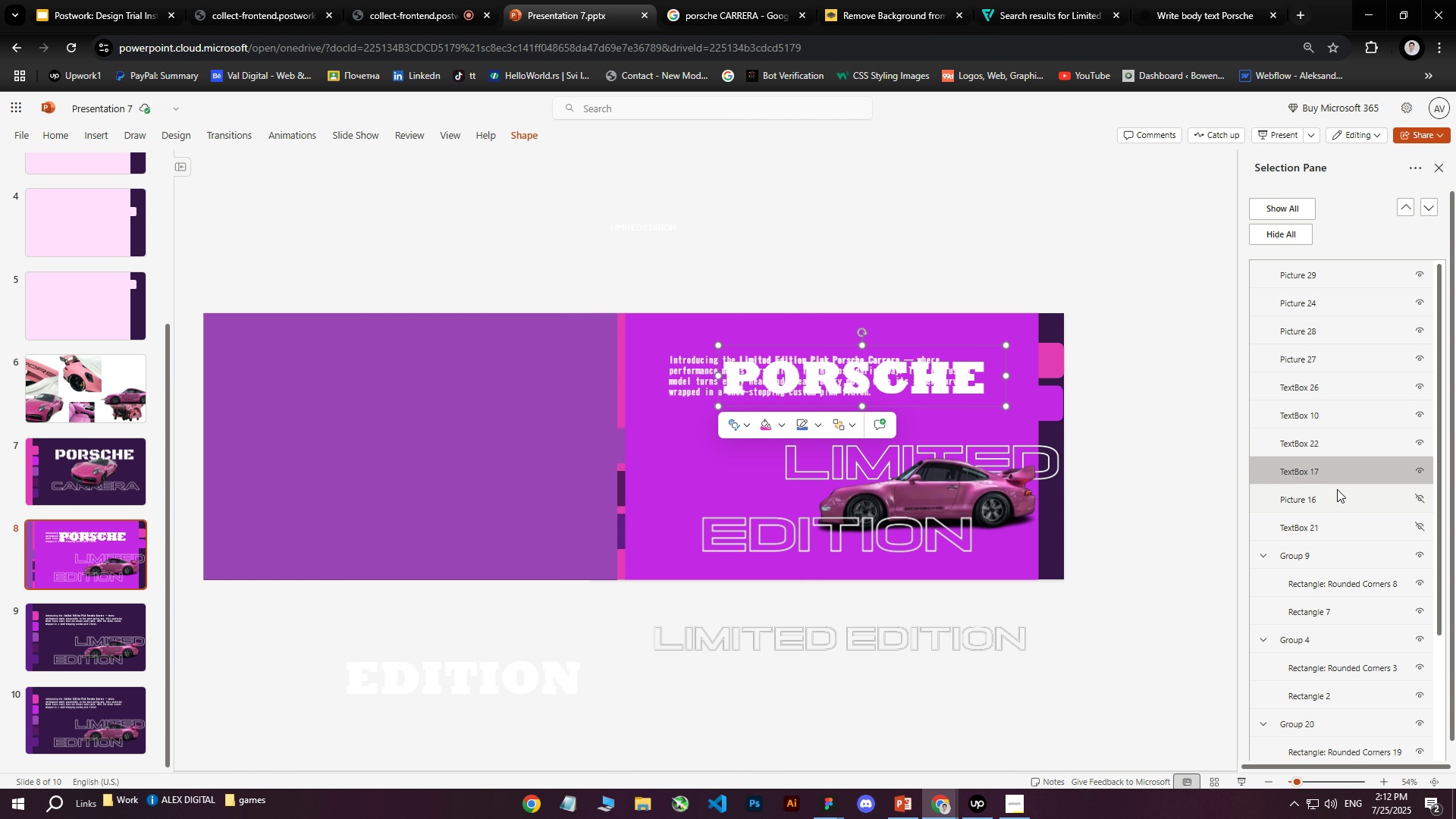 
key(Delete)
 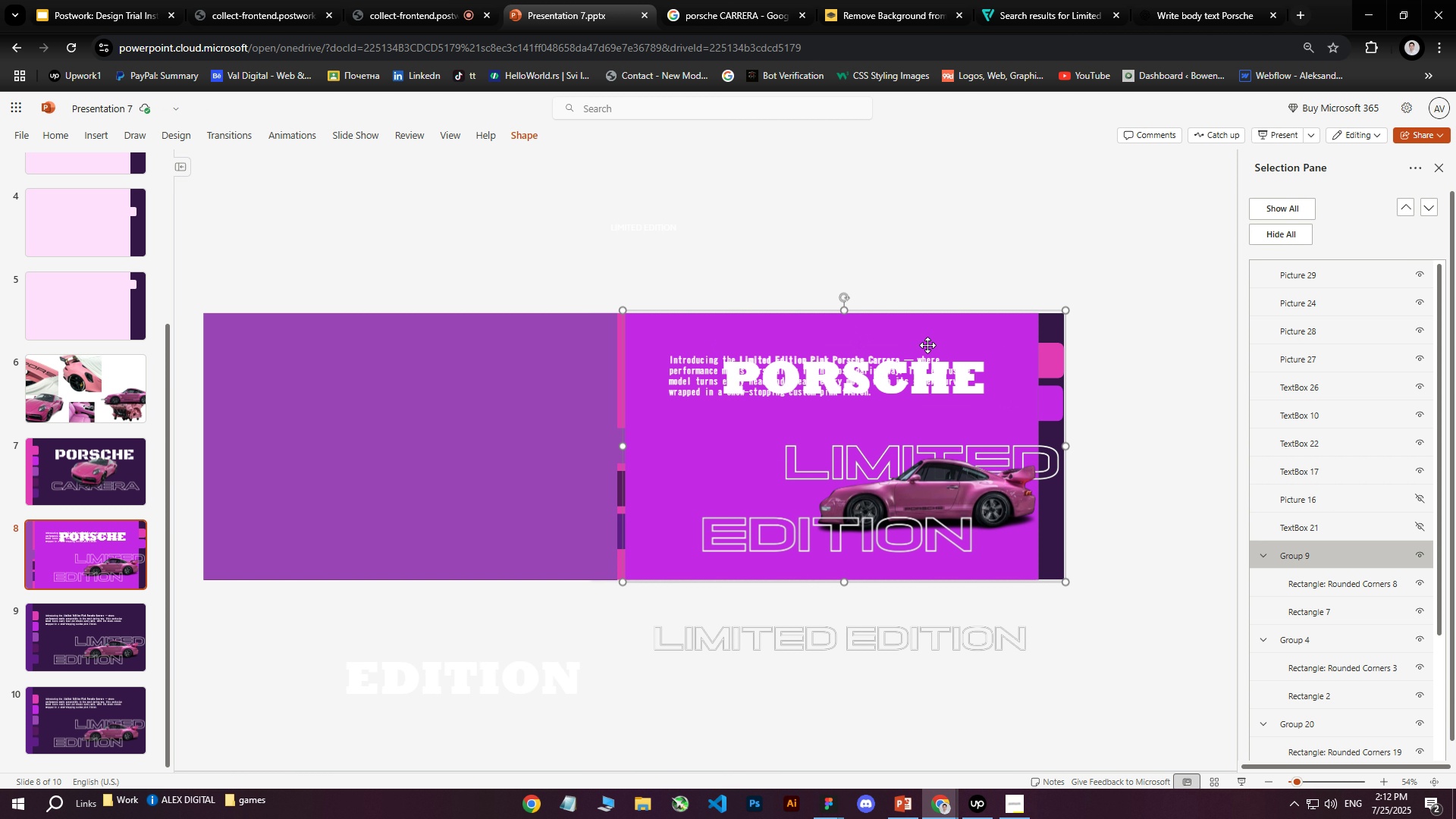 
left_click([1276, 513])
 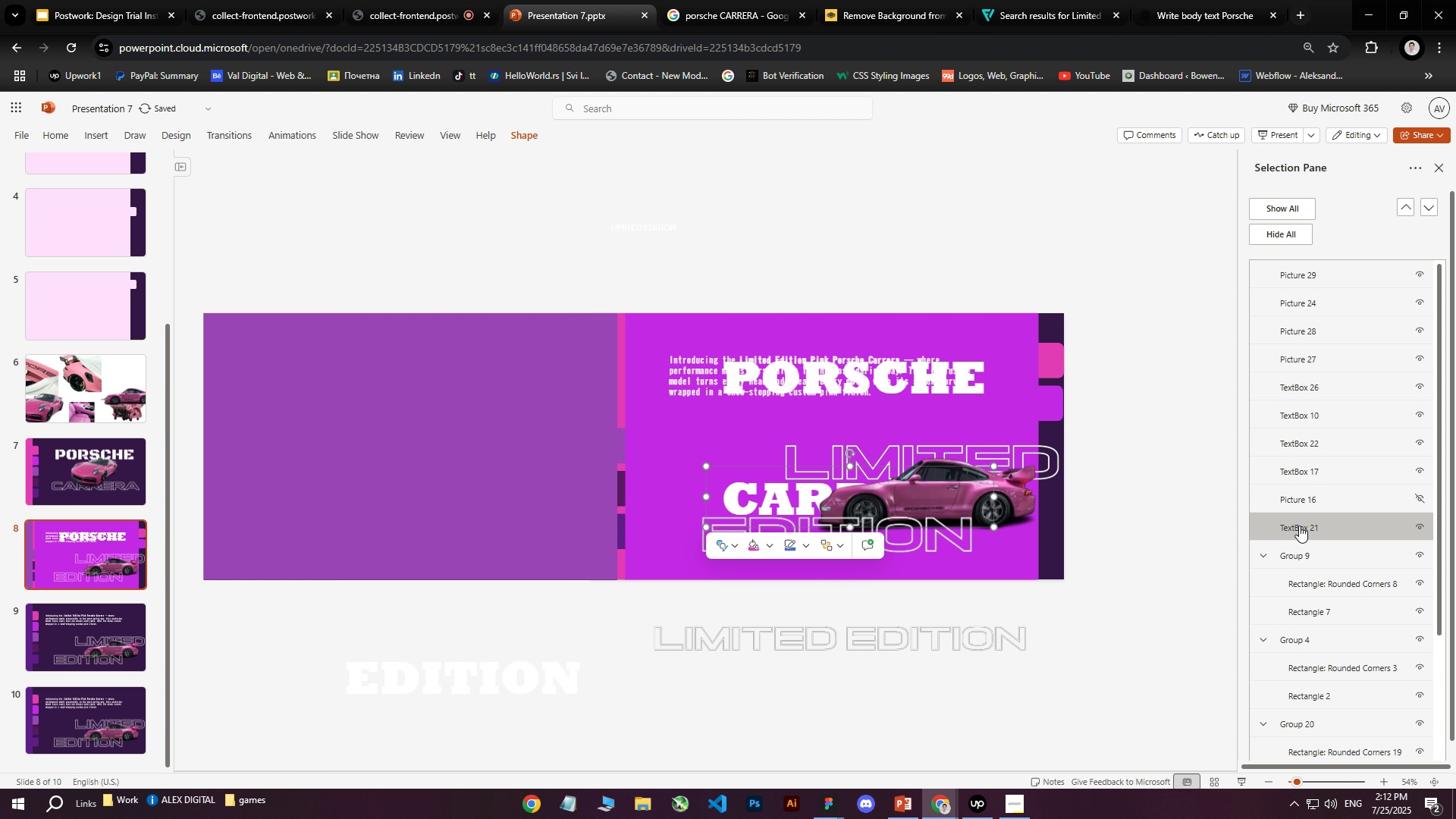 
left_click_drag(start_coordinate=[1306, 526], to_coordinate=[1298, 528])
 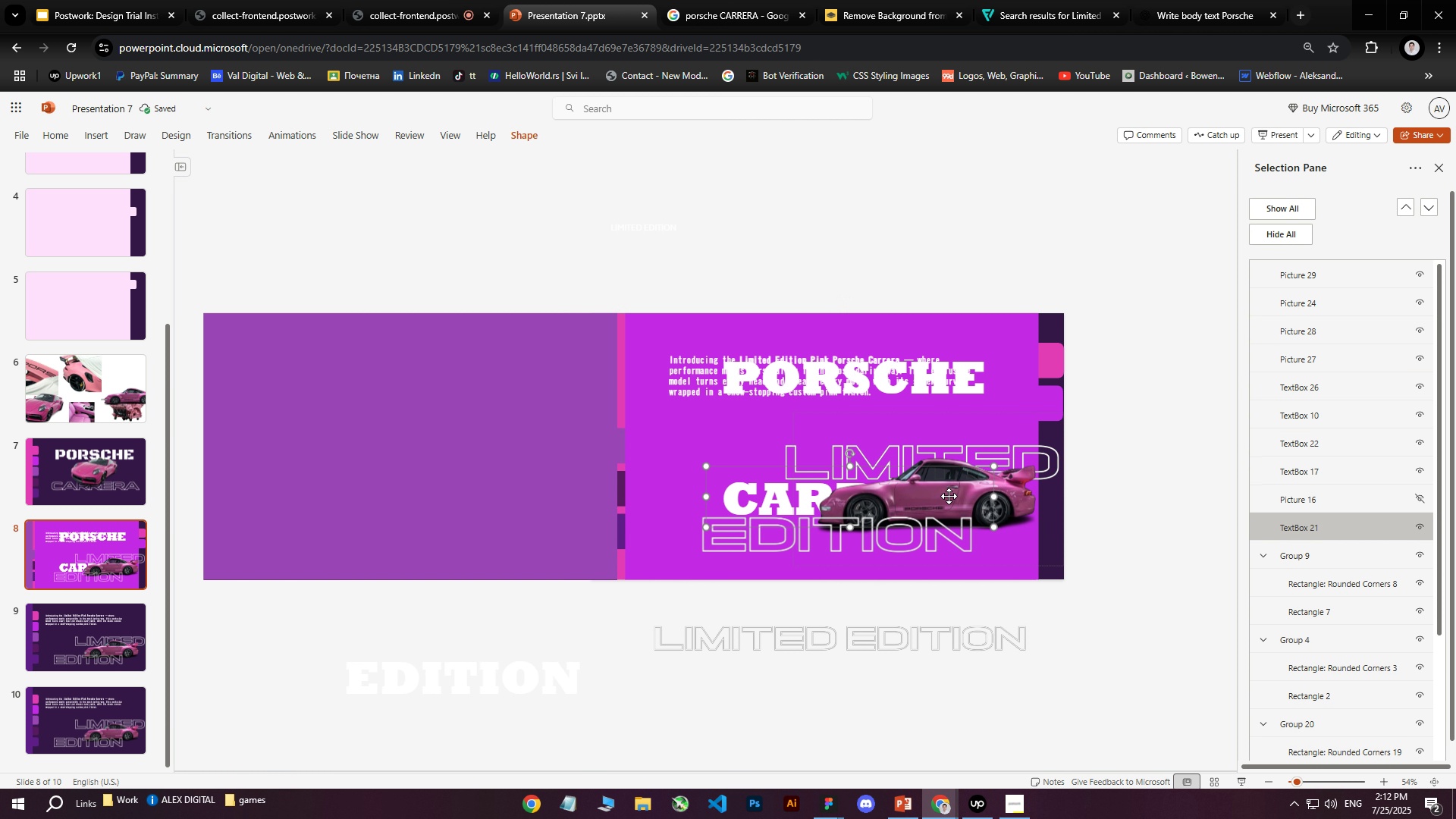 
scroll: coordinate [1332, 466], scroll_direction: up, amount: 11.0
 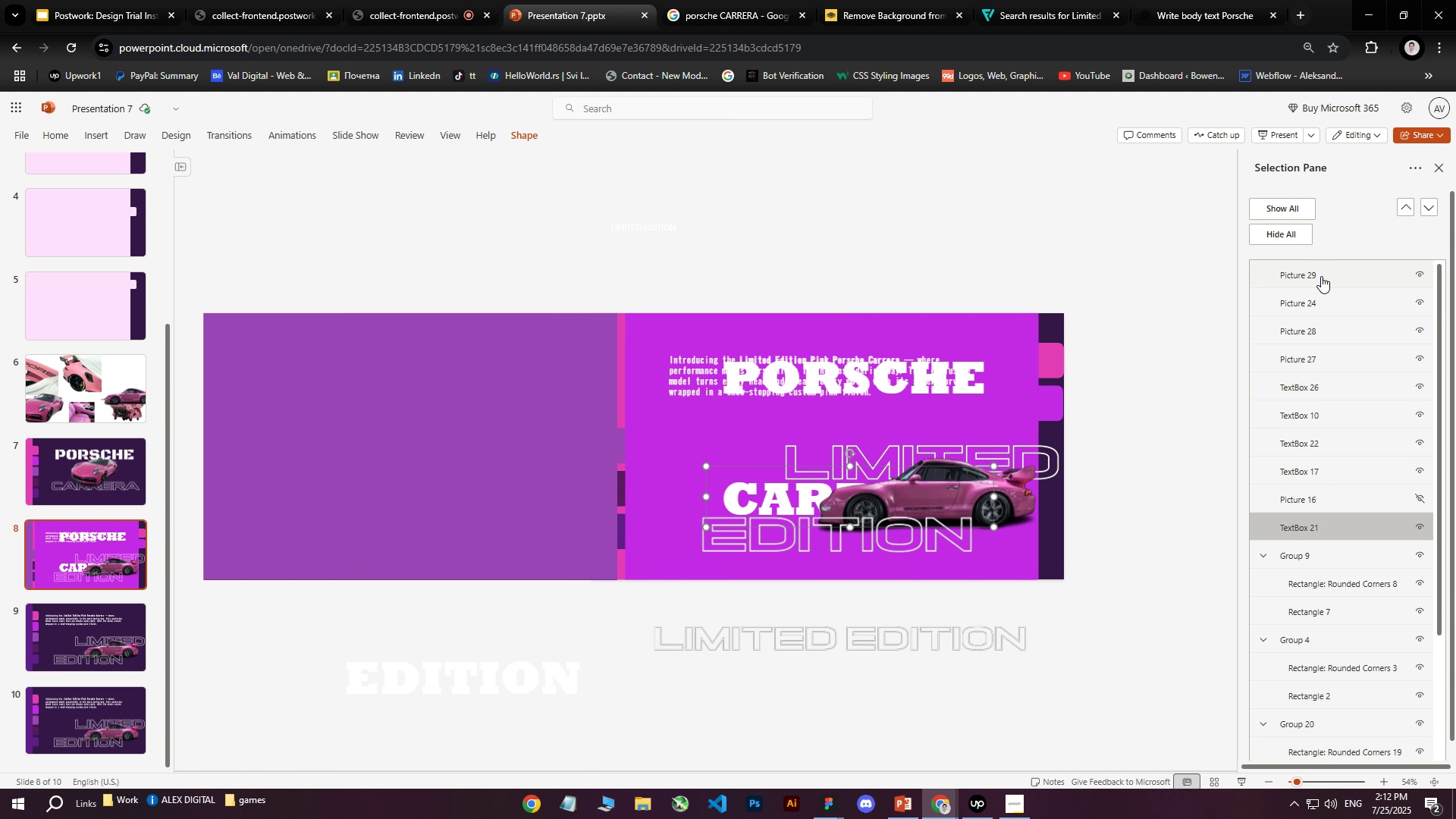 
left_click([1321, 276])
 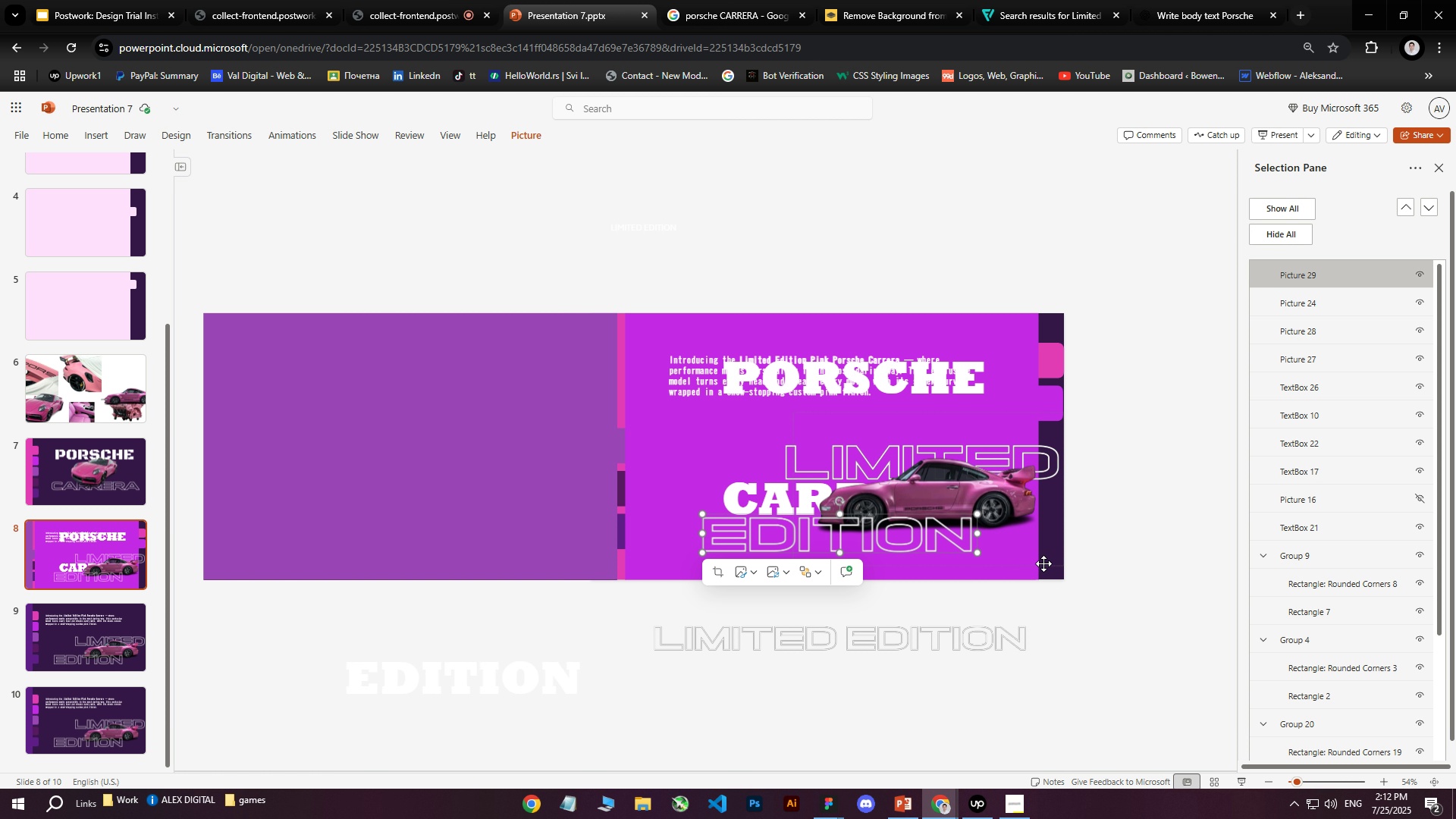 
left_click([1307, 278])
 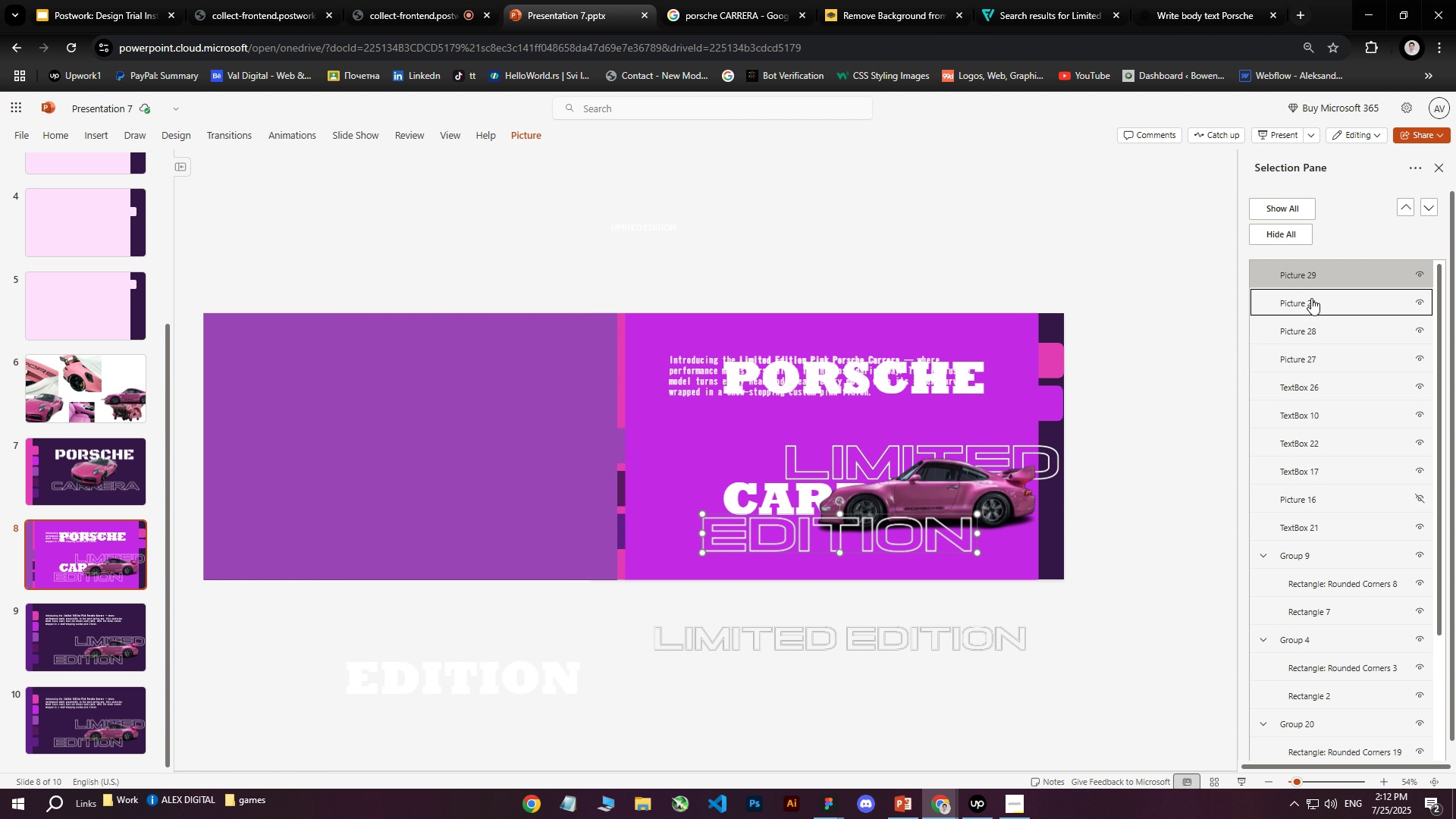 
left_click([1311, 298])
 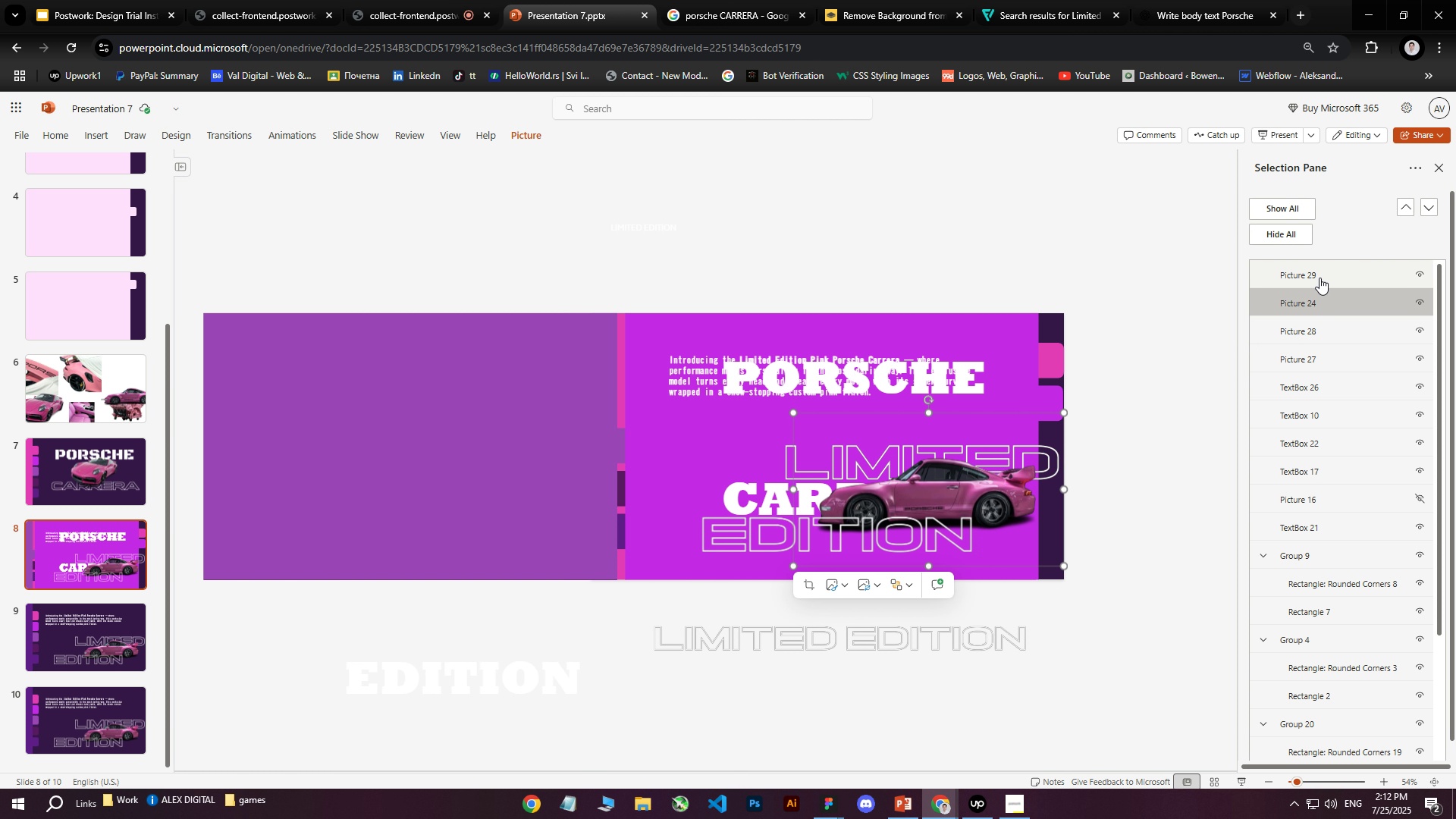 
left_click([1320, 278])
 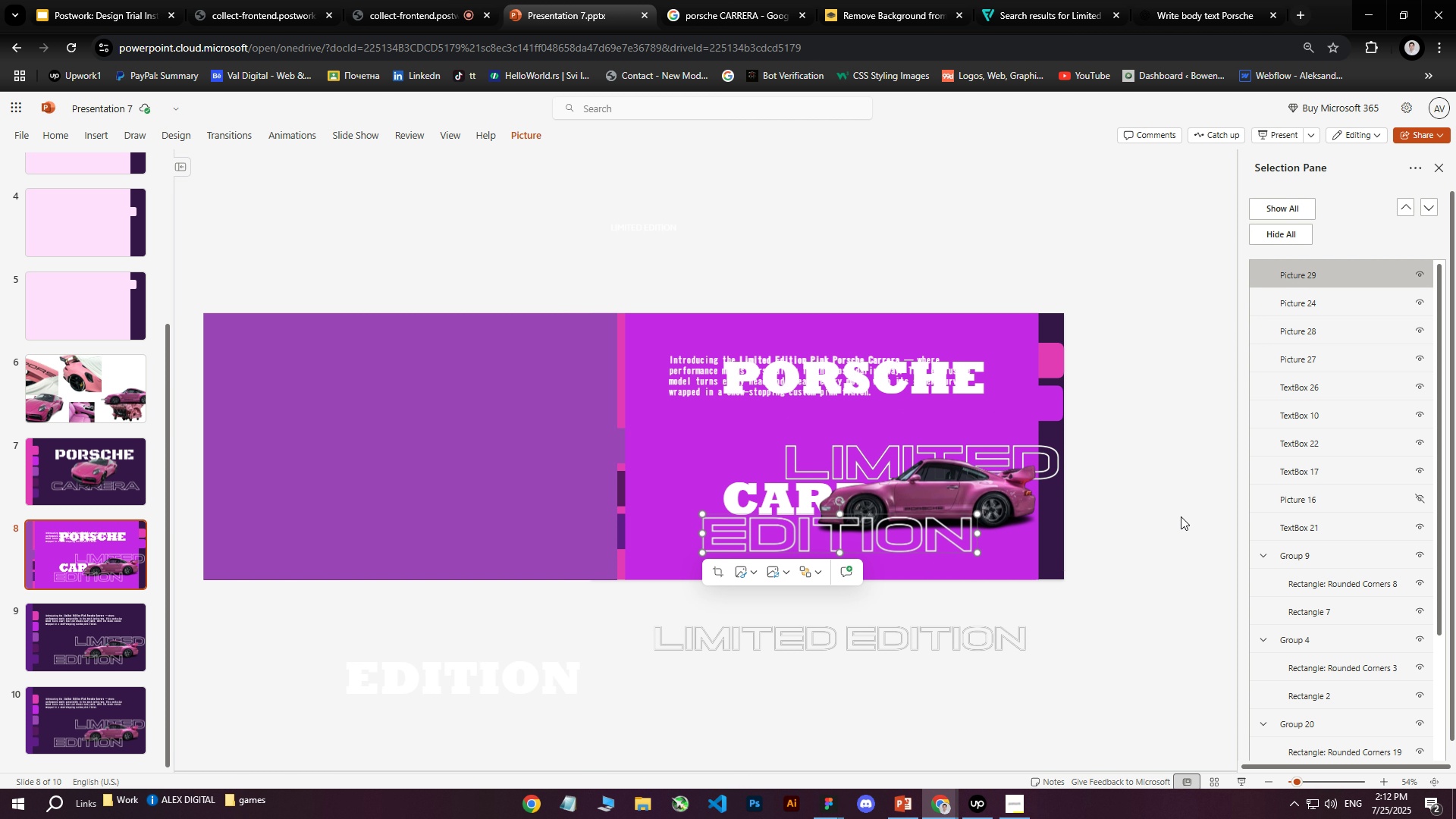 
left_click([1156, 543])
 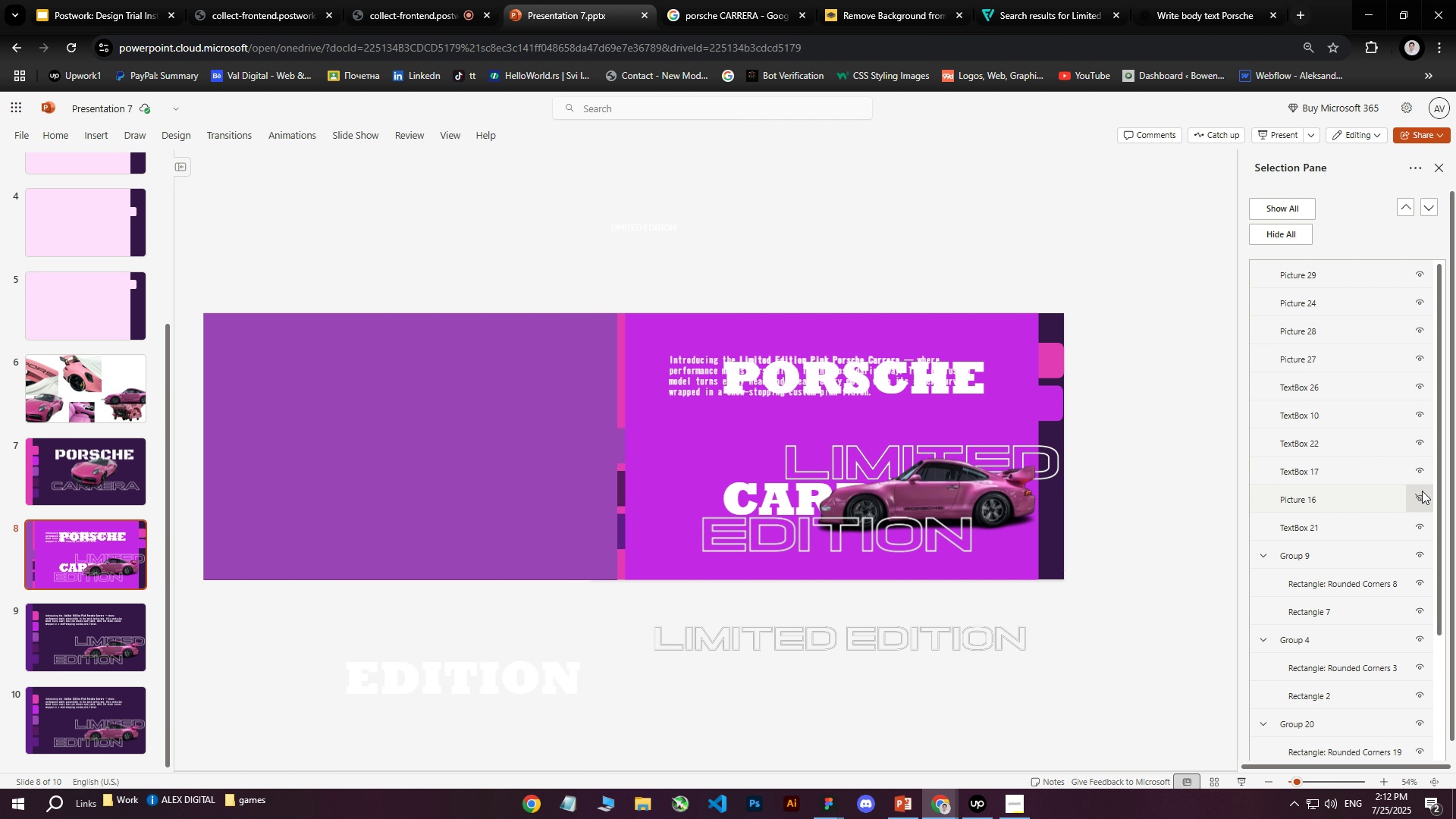 
left_click([1423, 473])
 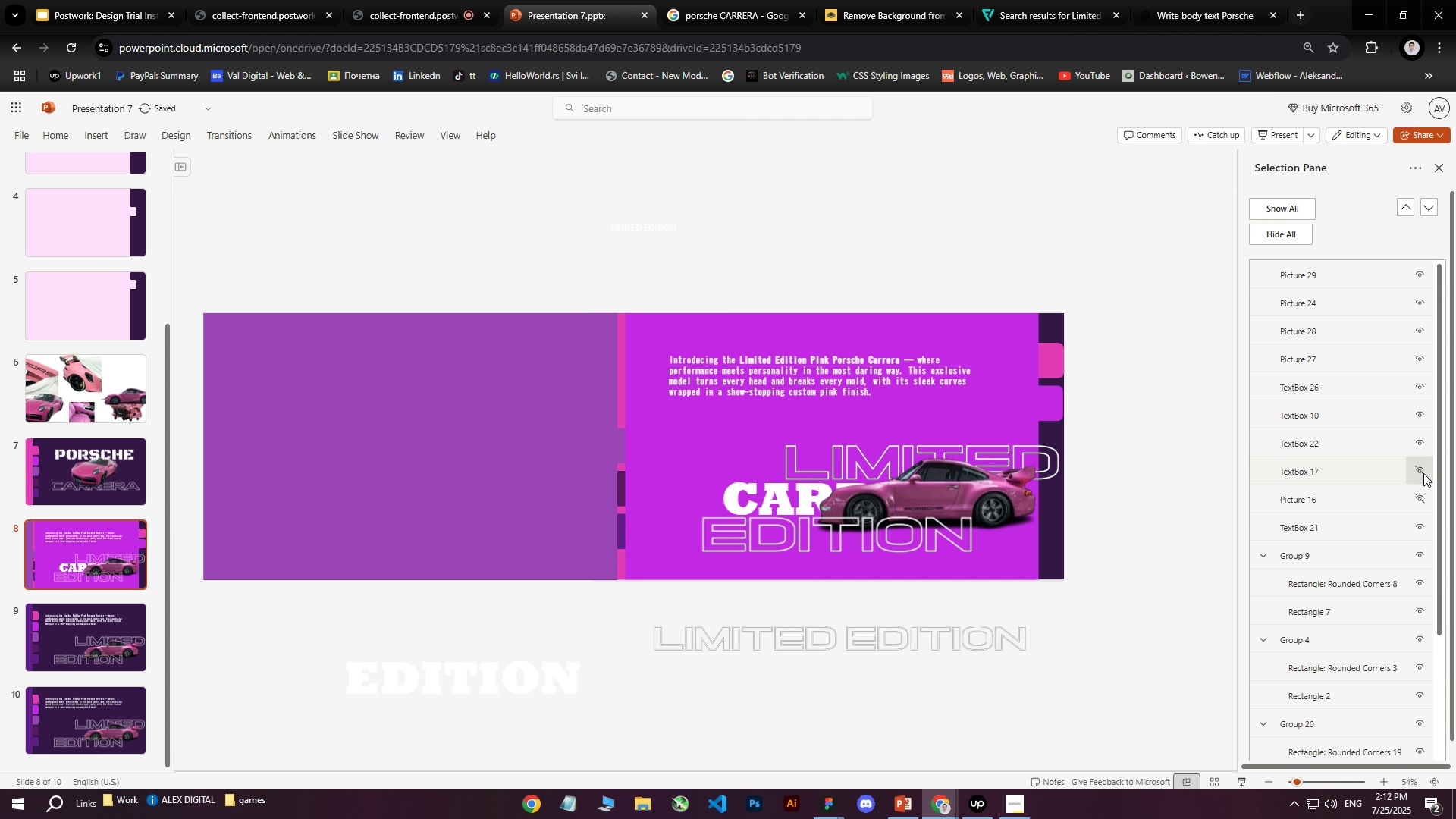 
left_click([1423, 473])
 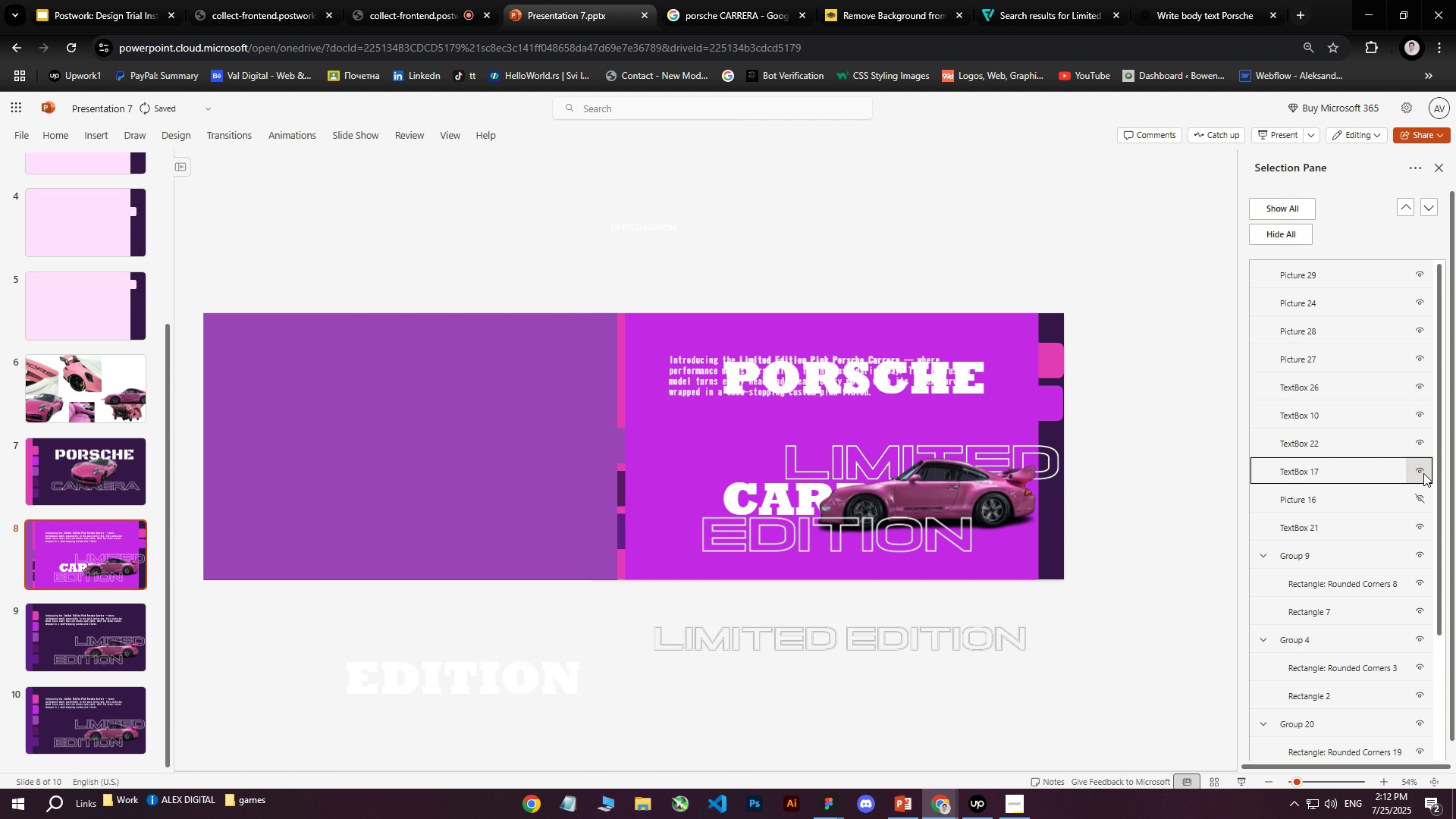 
left_click([1423, 473])
 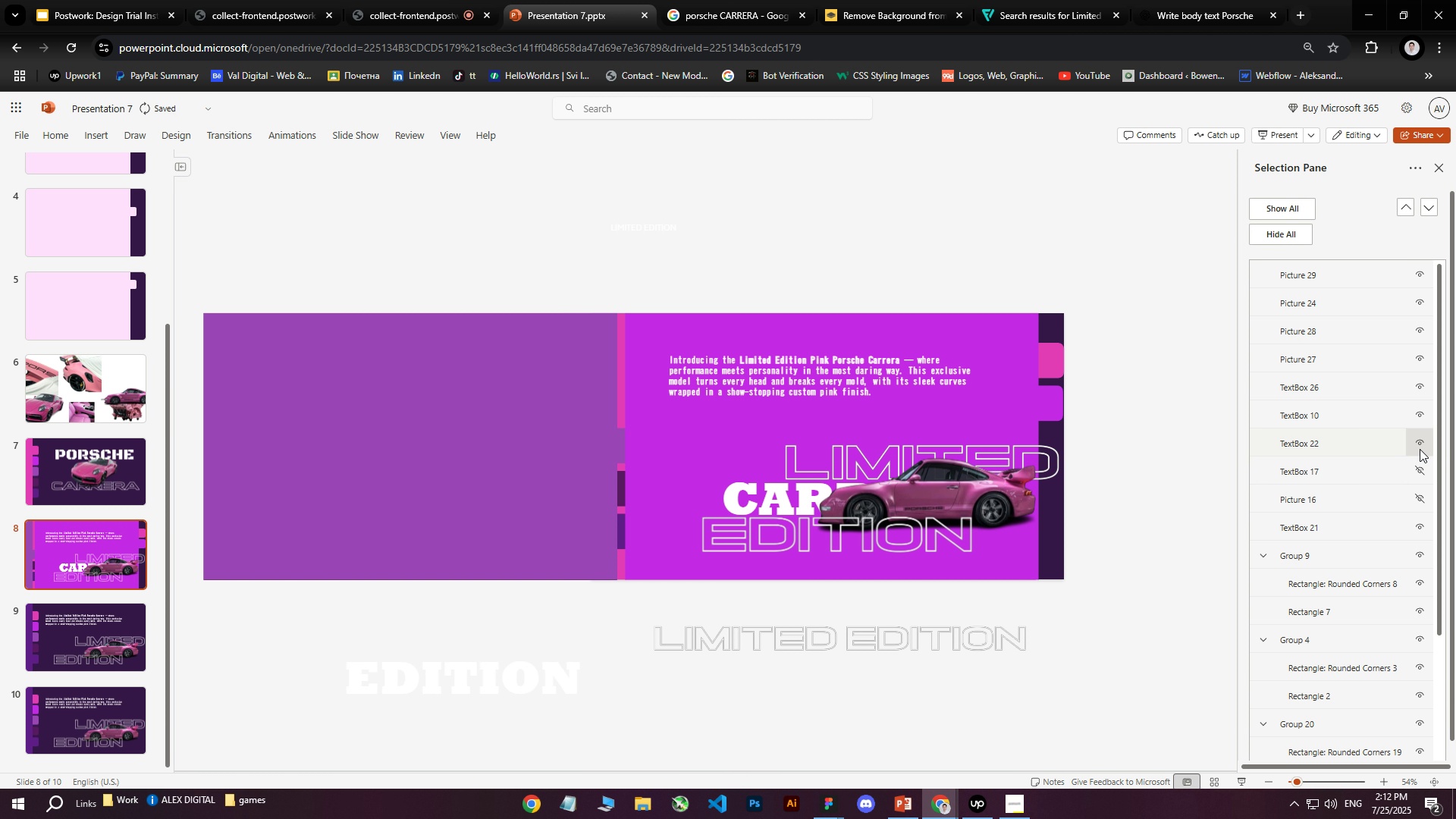 
left_click([1420, 449])
 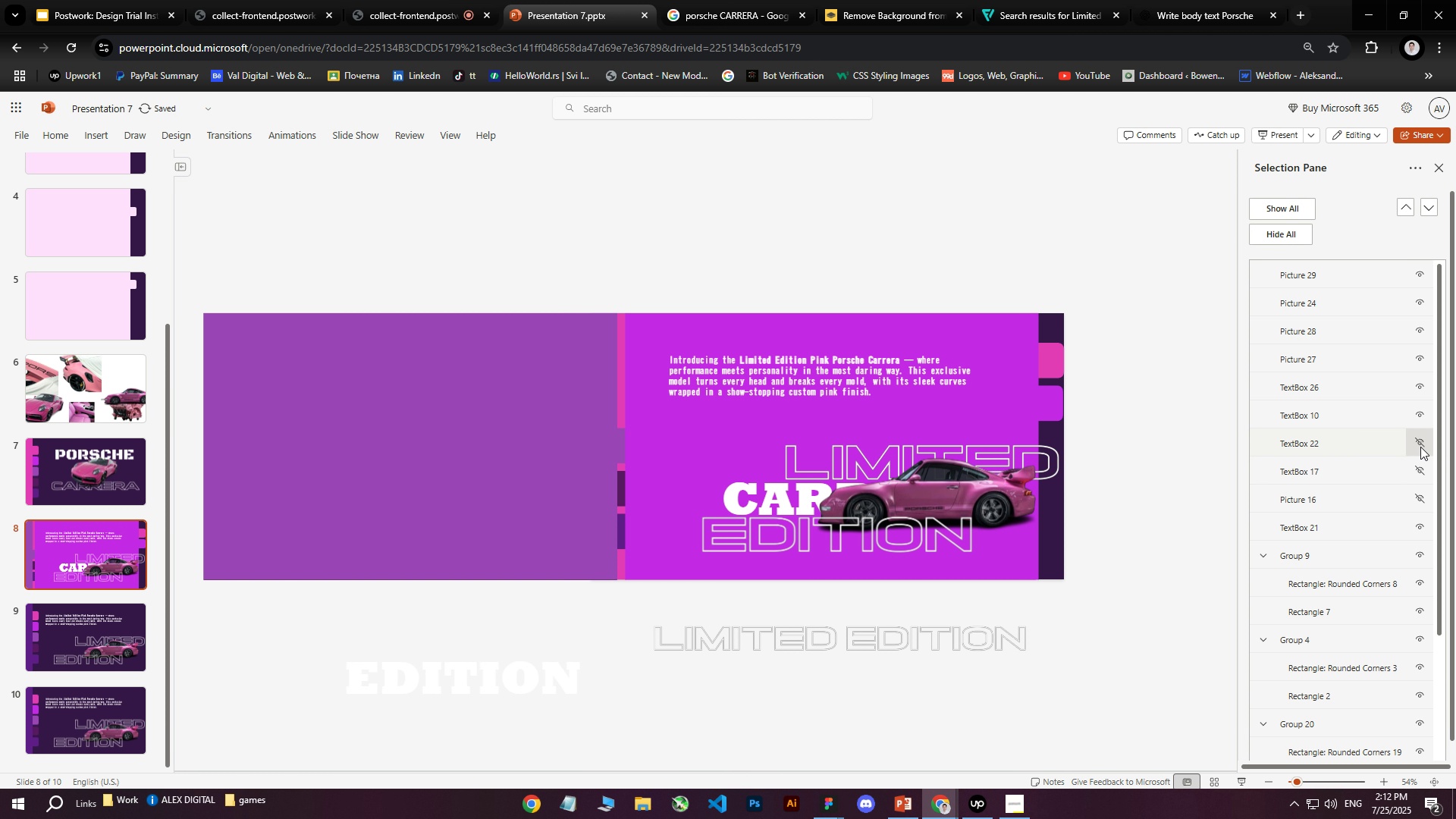 
left_click([1420, 447])
 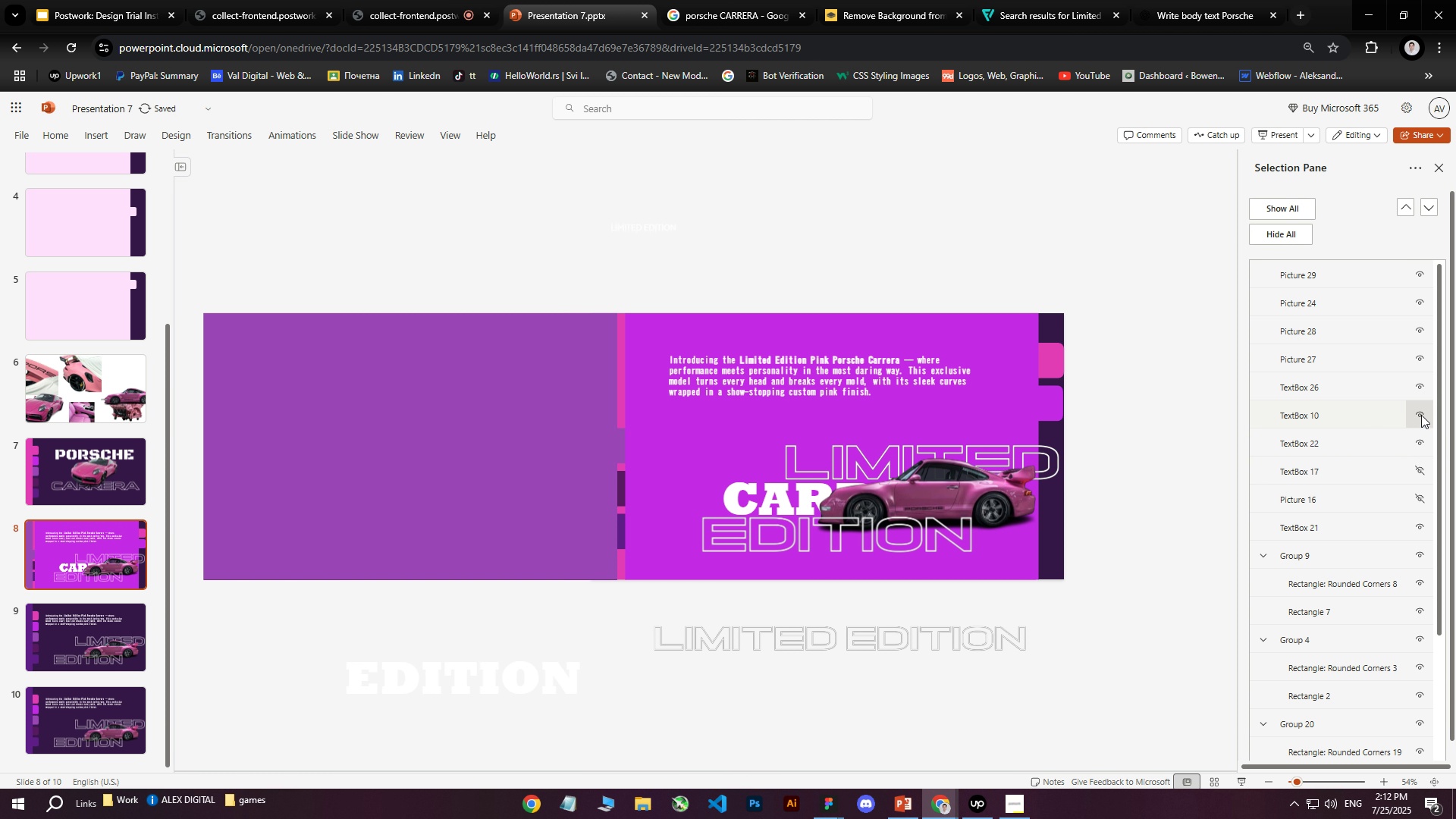 
left_click([1421, 415])
 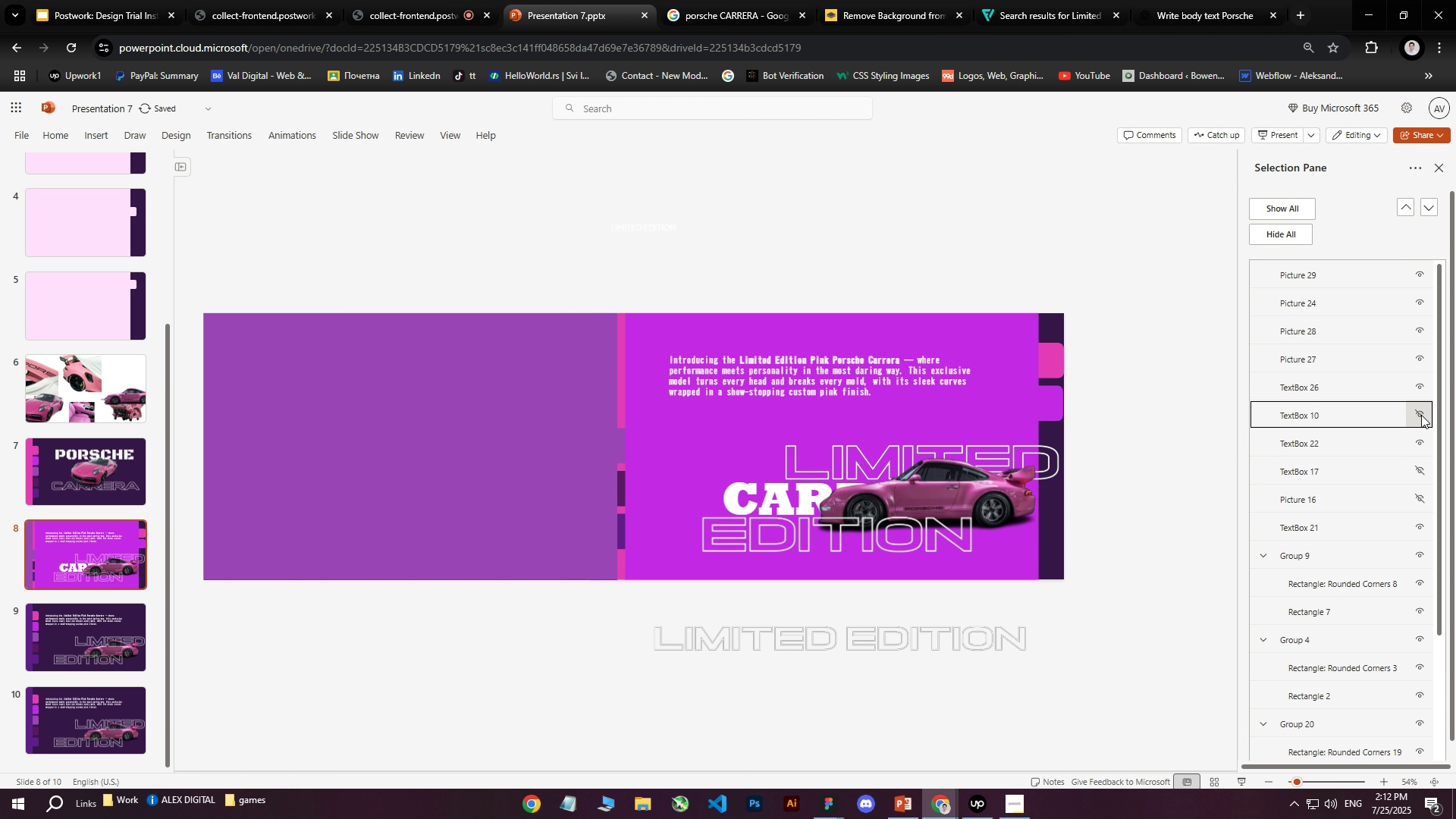 
left_click([1421, 415])
 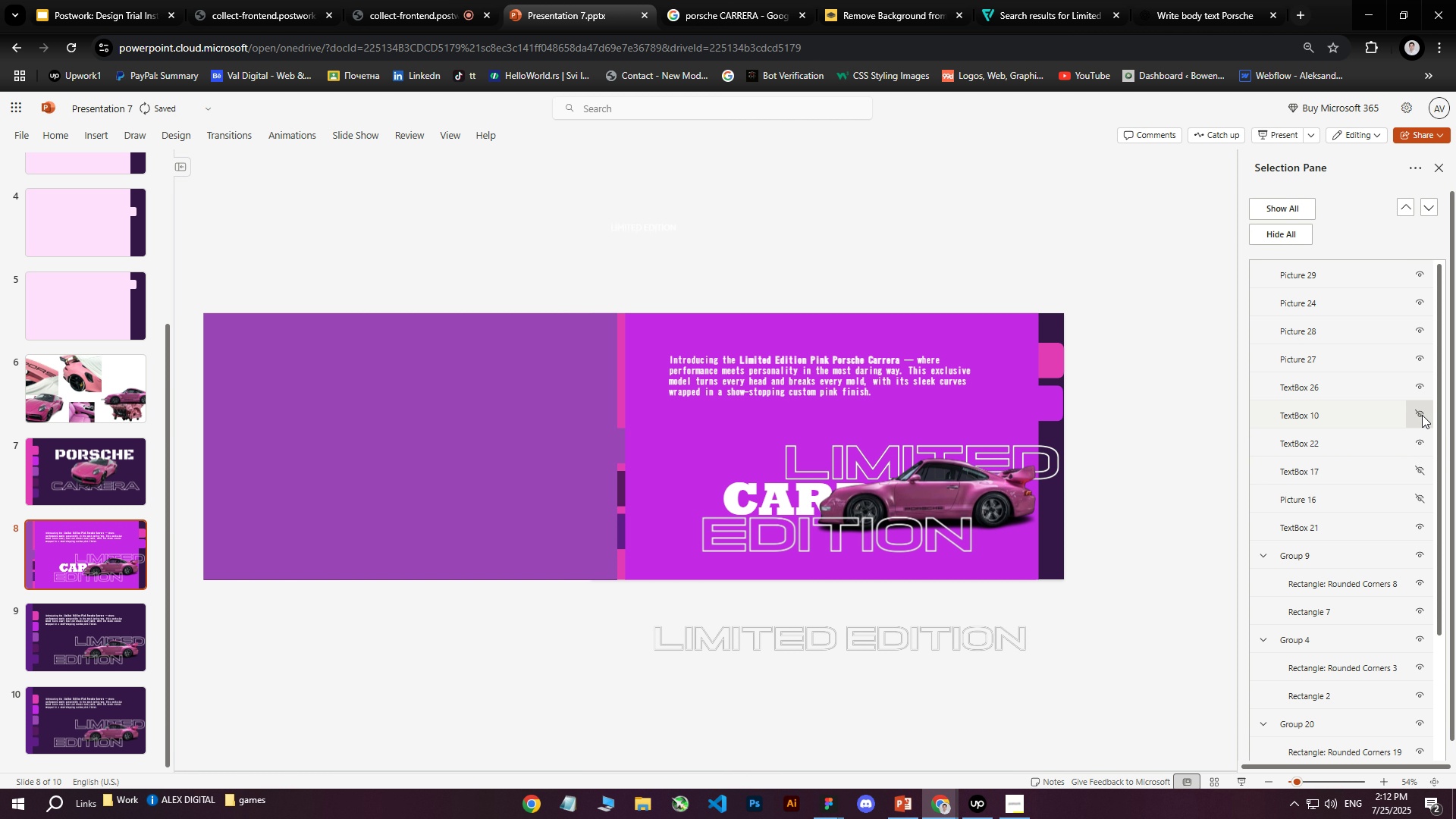 
triple_click([1422, 415])
 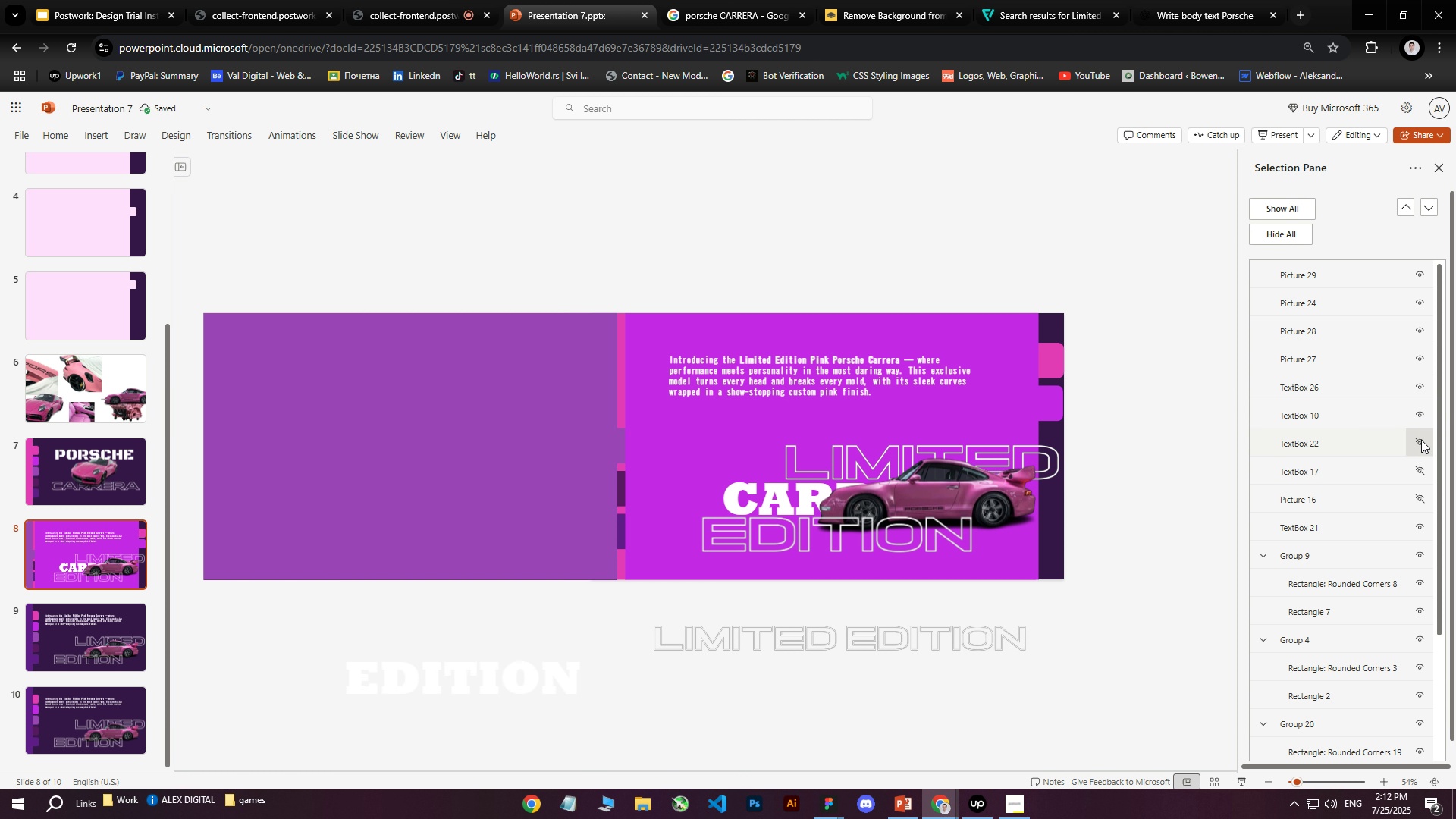 
double_click([1421, 440])
 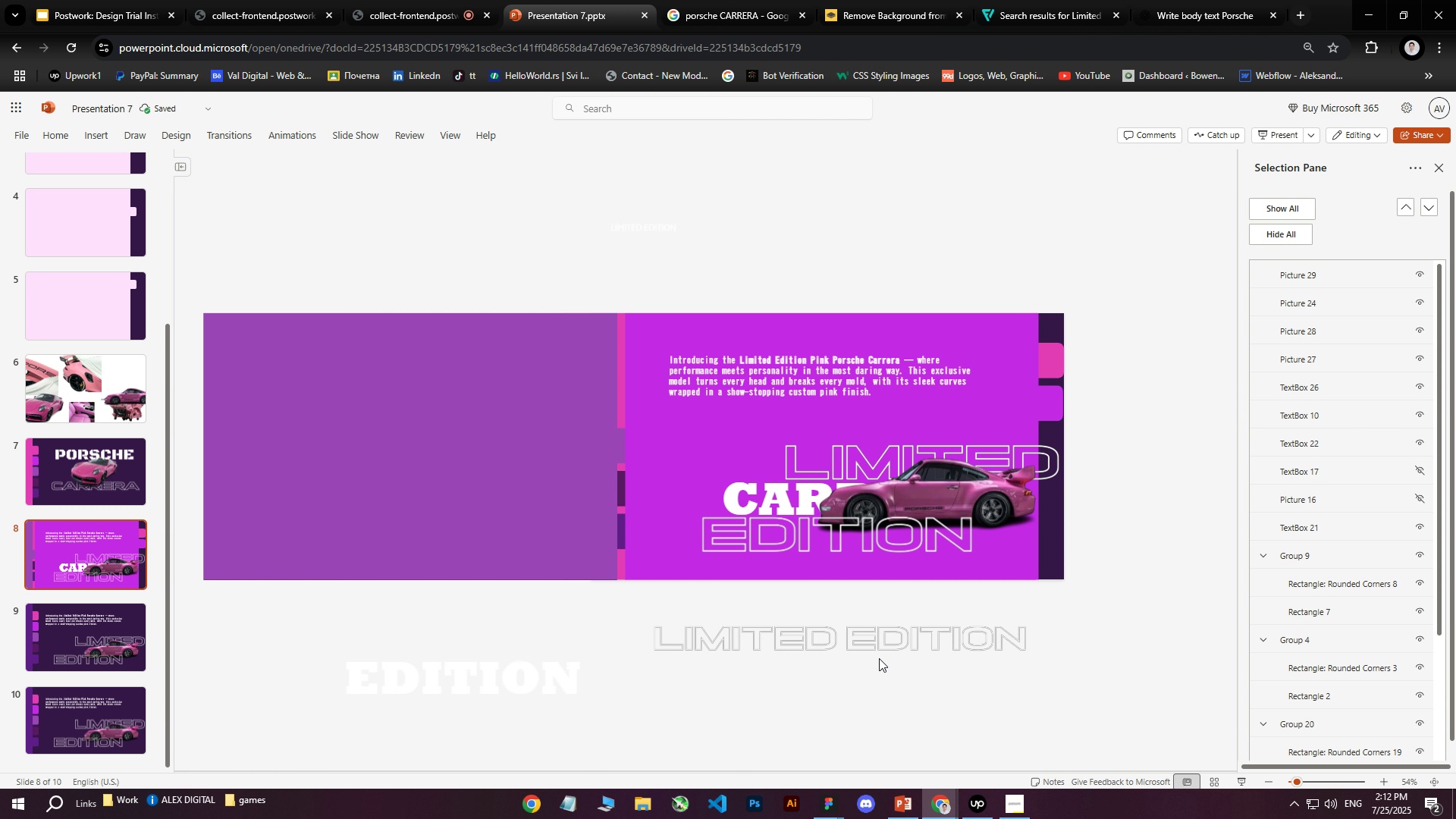 
double_click([876, 628])
 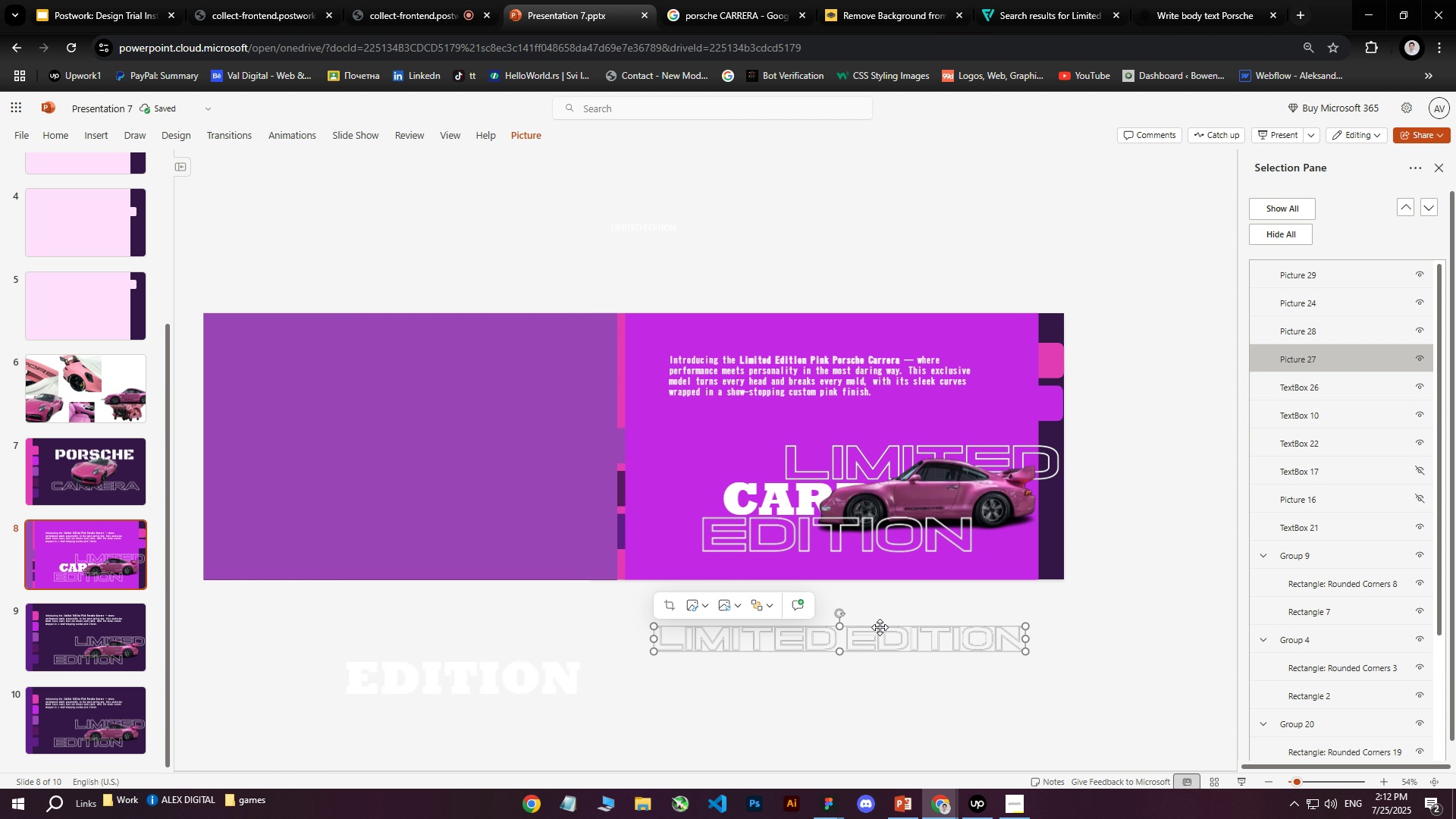 
key(Delete)
 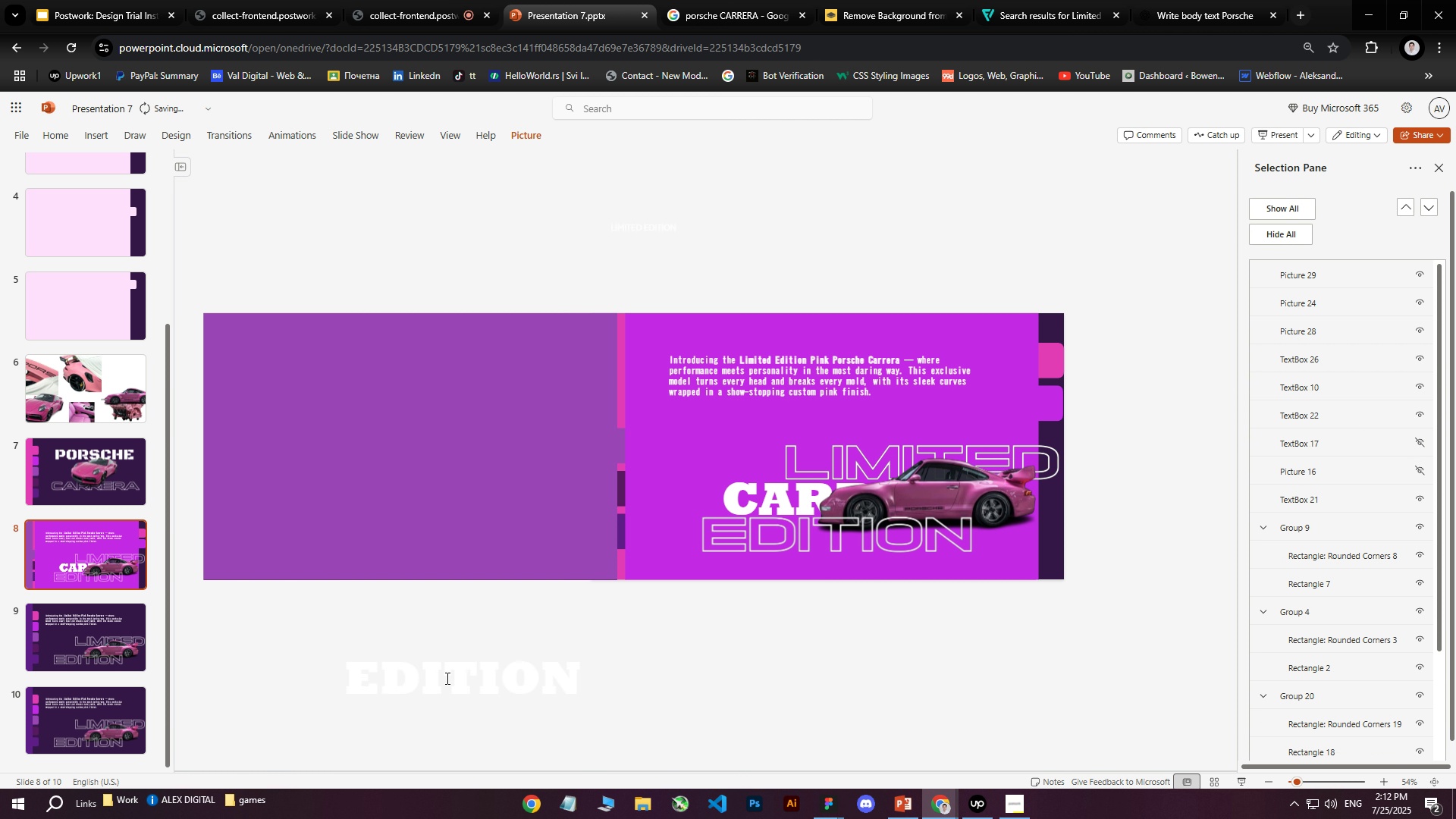 
left_click([446, 678])
 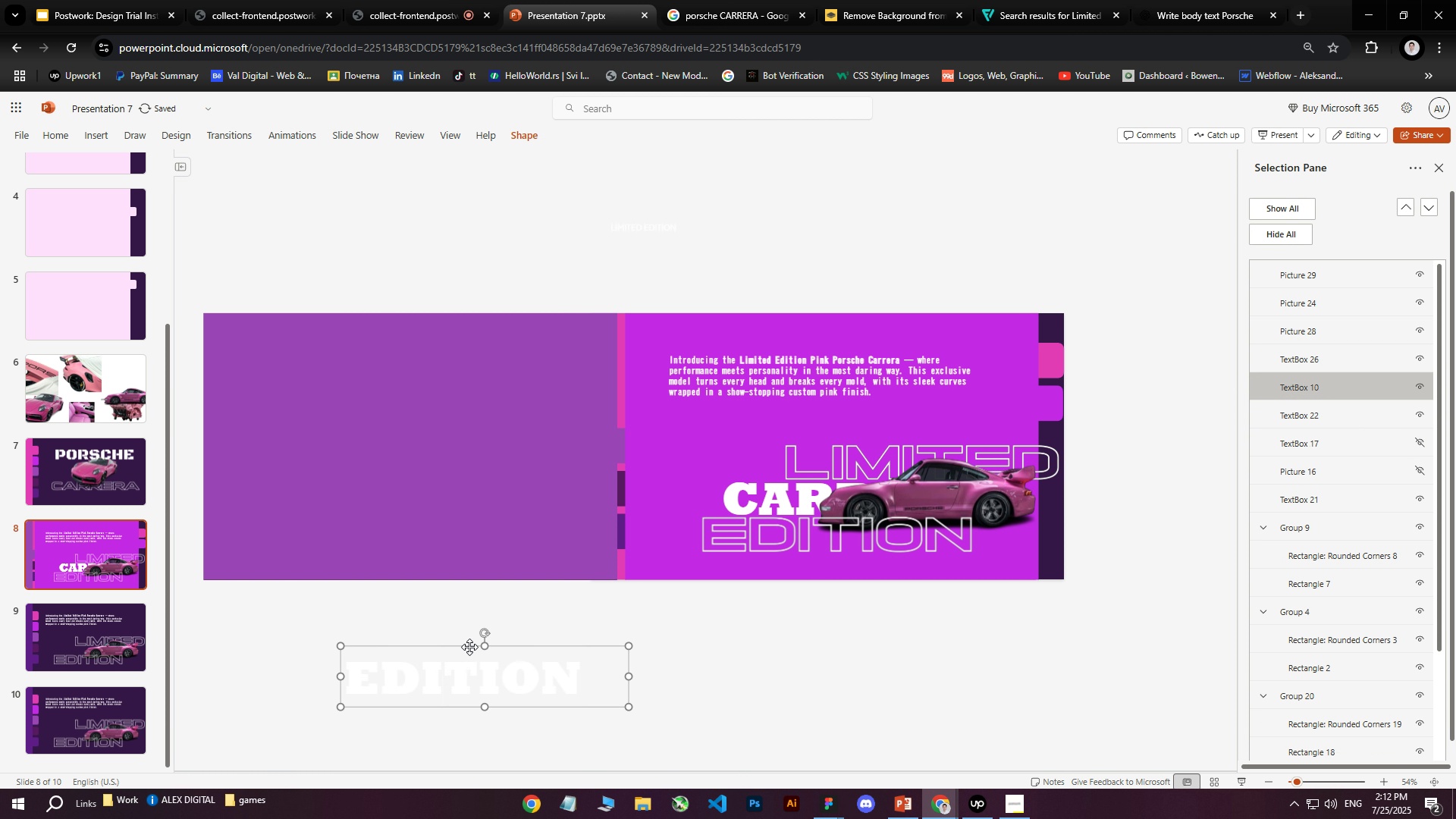 
left_click([469, 647])
 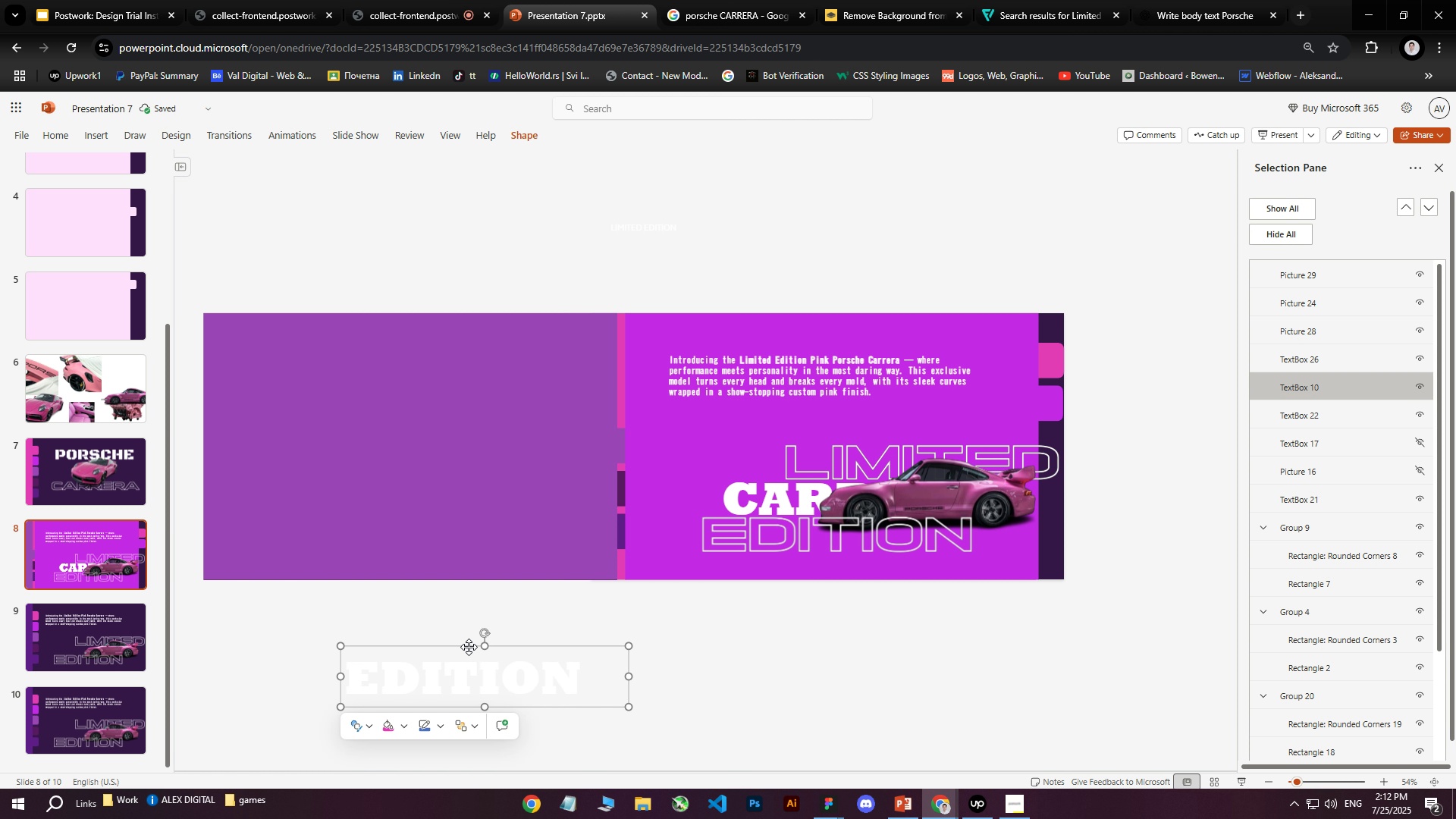 
key(Delete)
 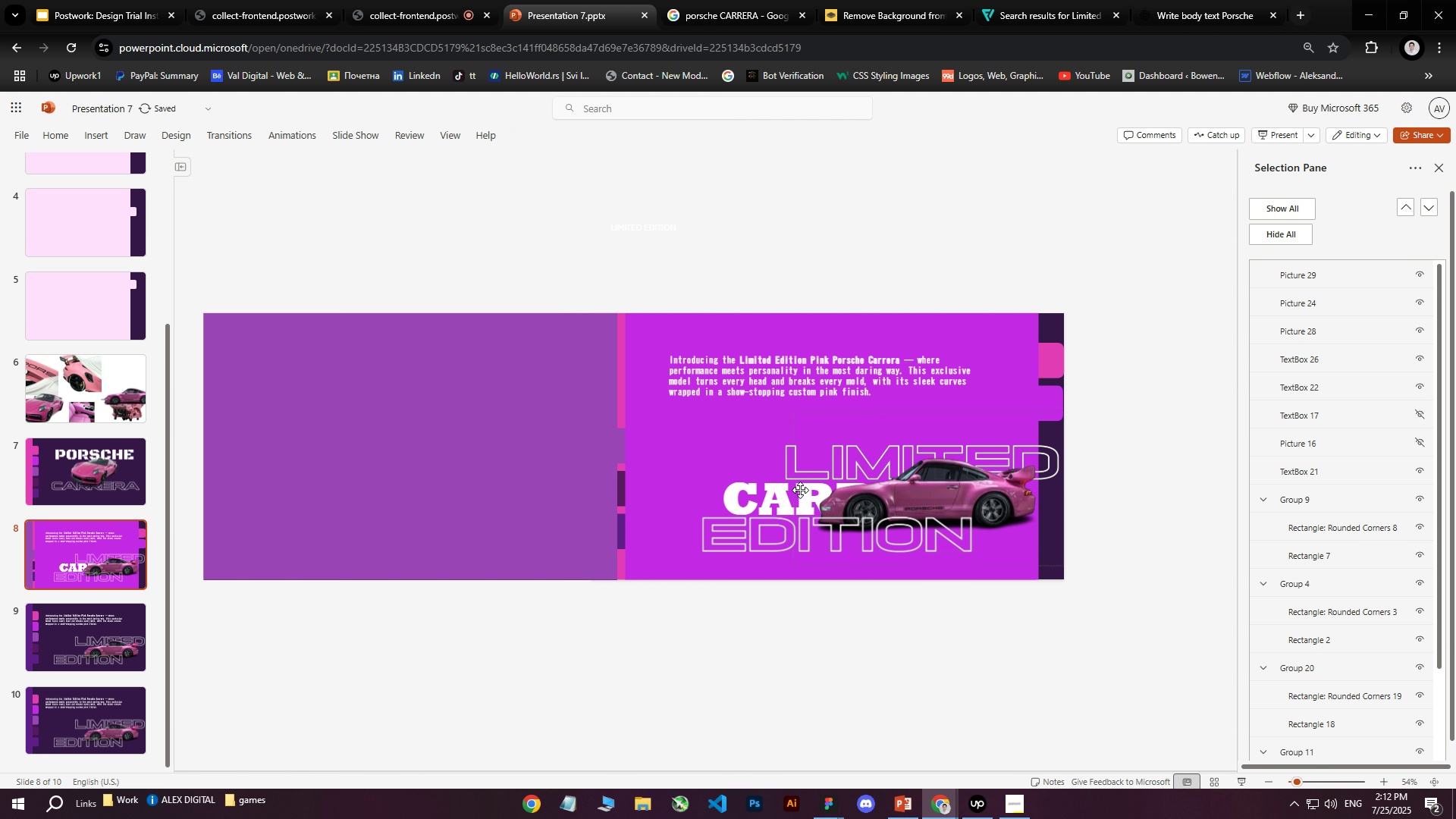 
left_click([946, 494])
 